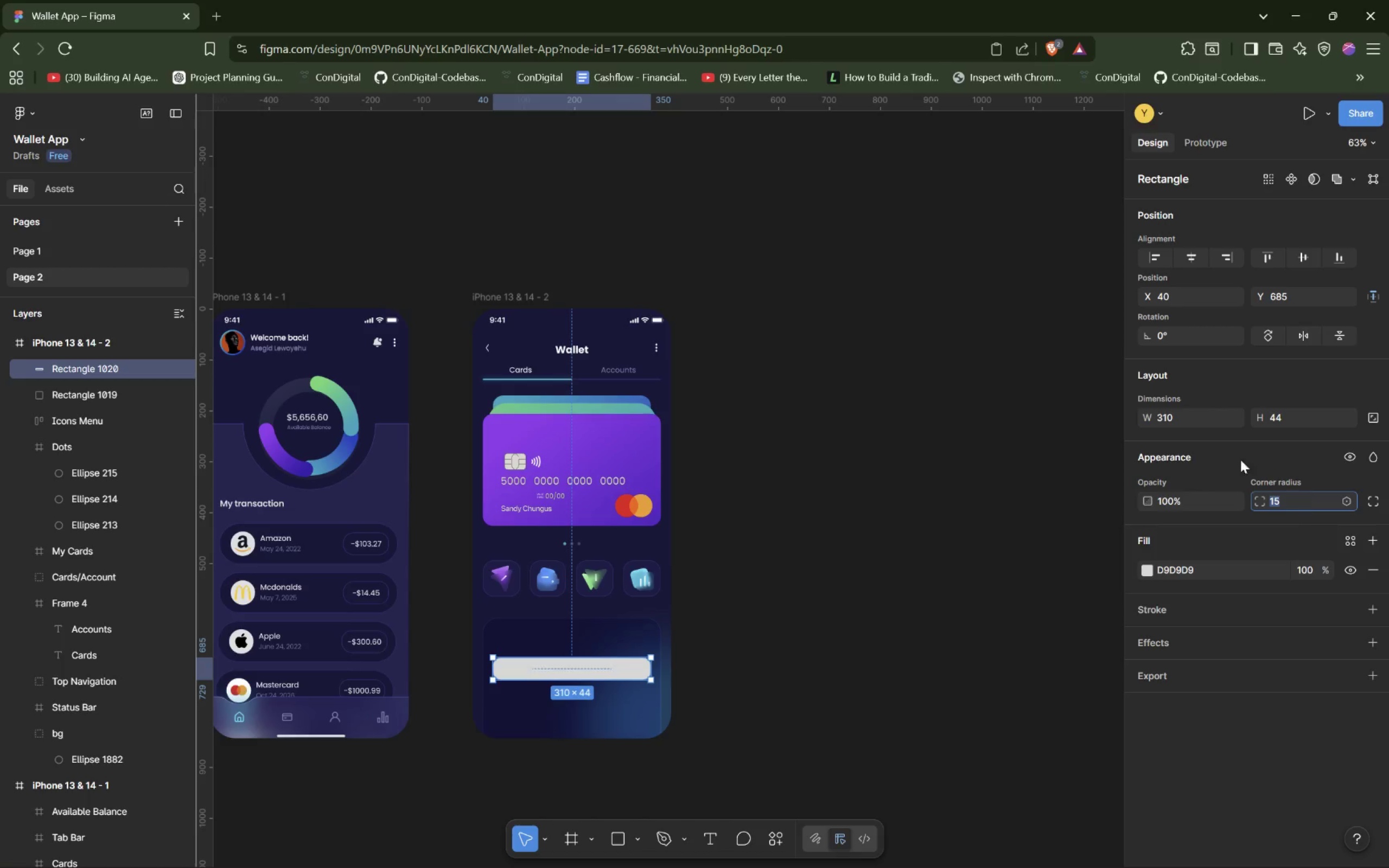 
wait(6.88)
 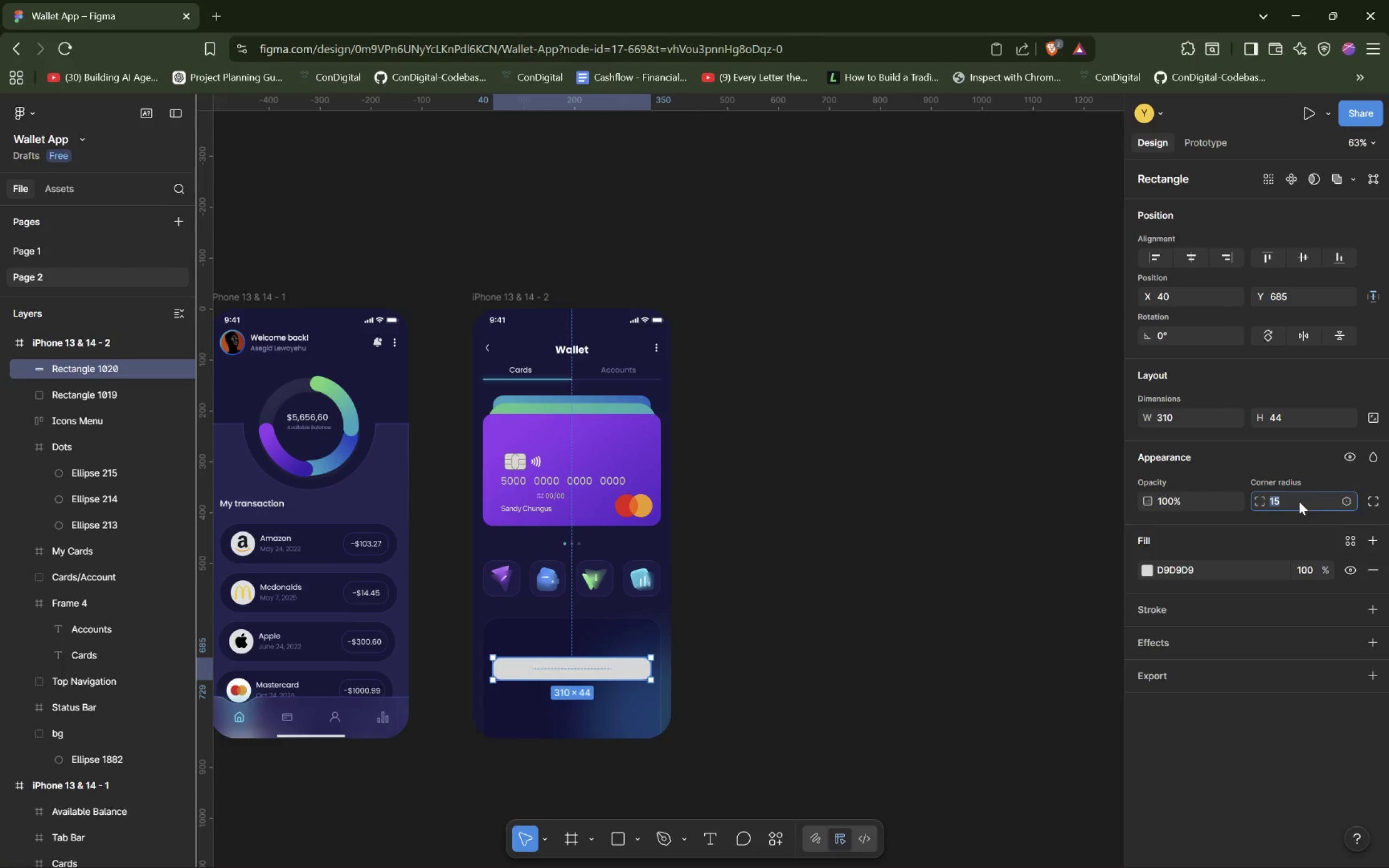 
left_click([74, 249])
 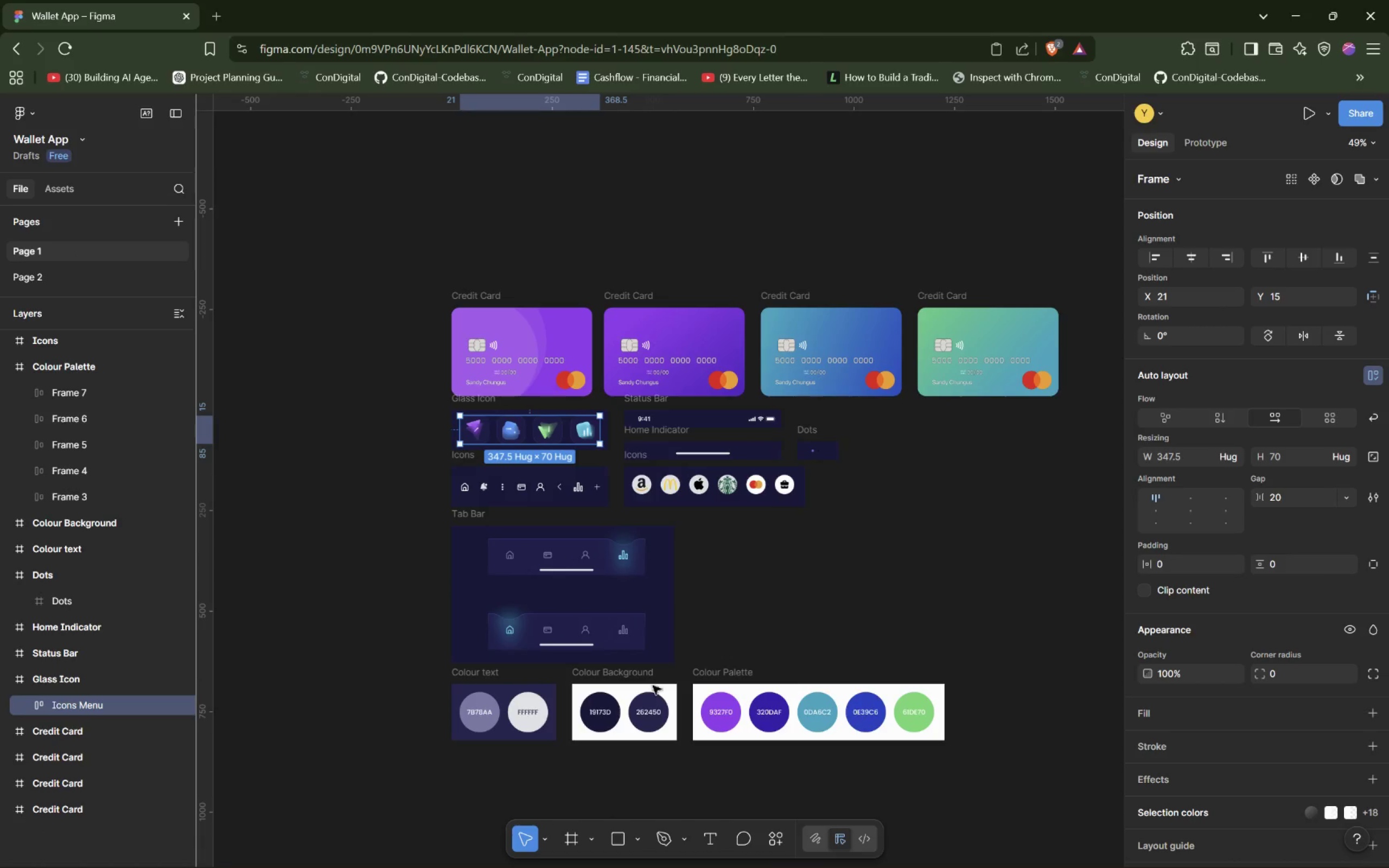 
left_click([600, 711])
 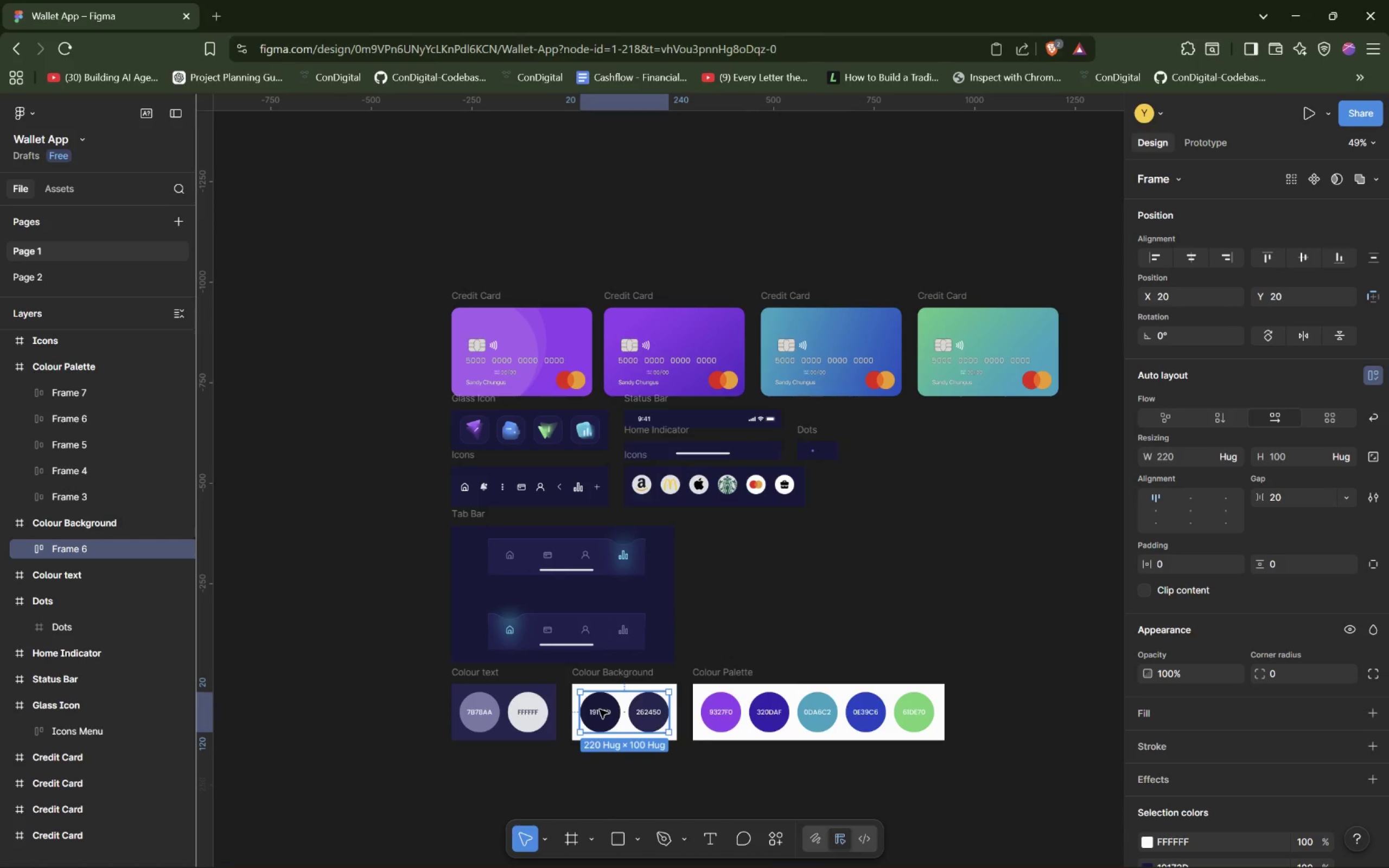 
double_click([600, 710])
 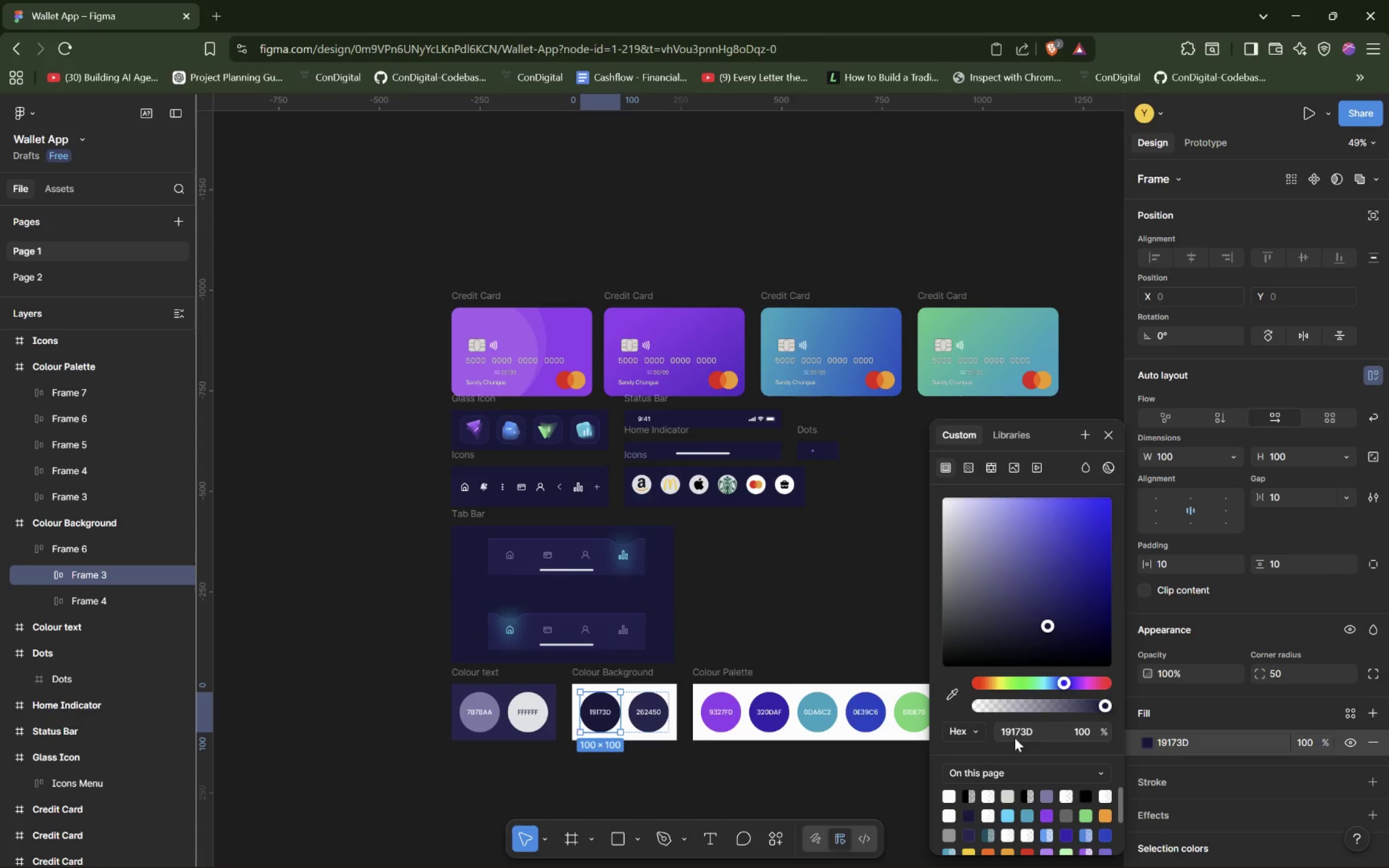 
left_click([1180, 740])
 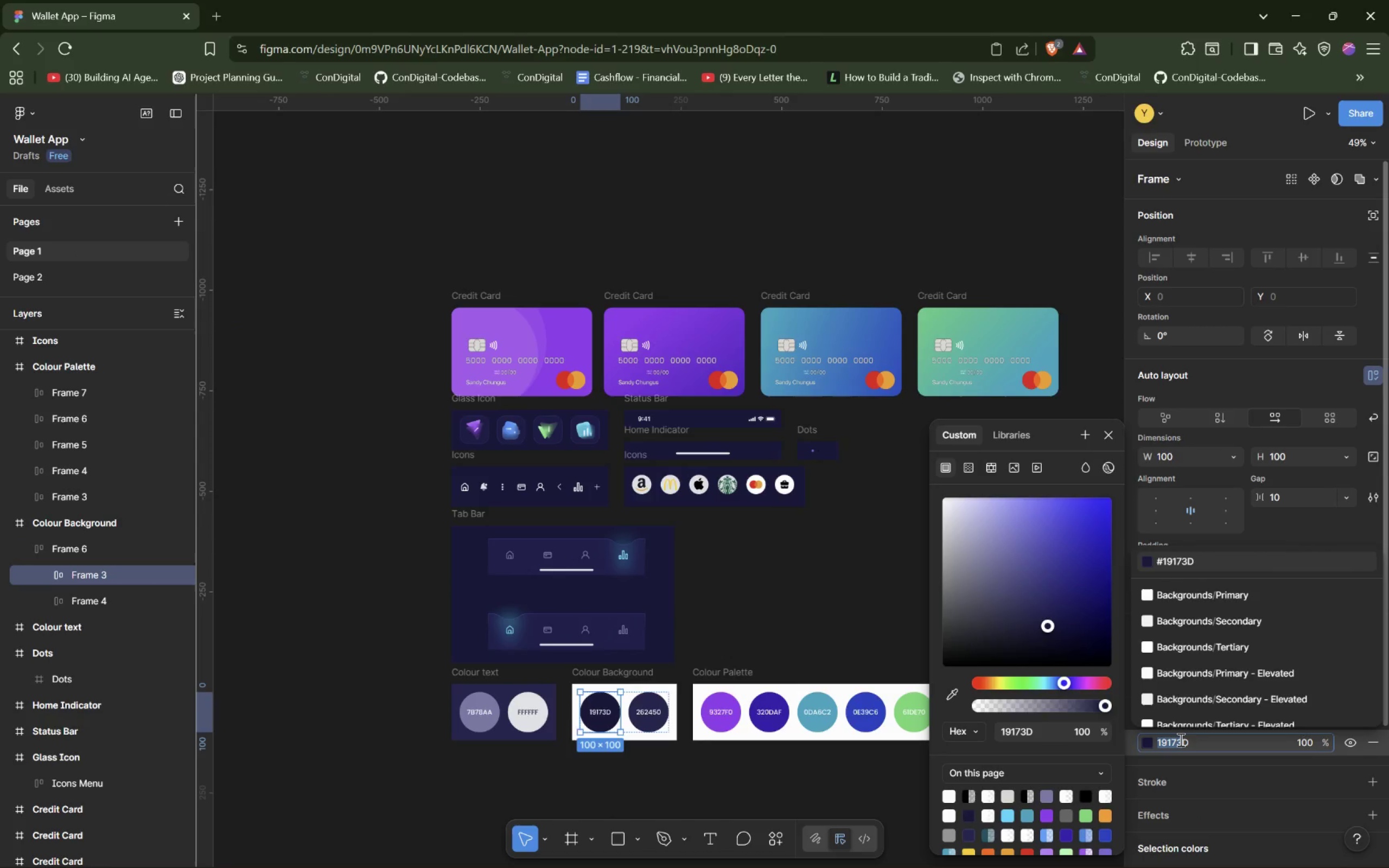 
key(Control+ControlLeft)
 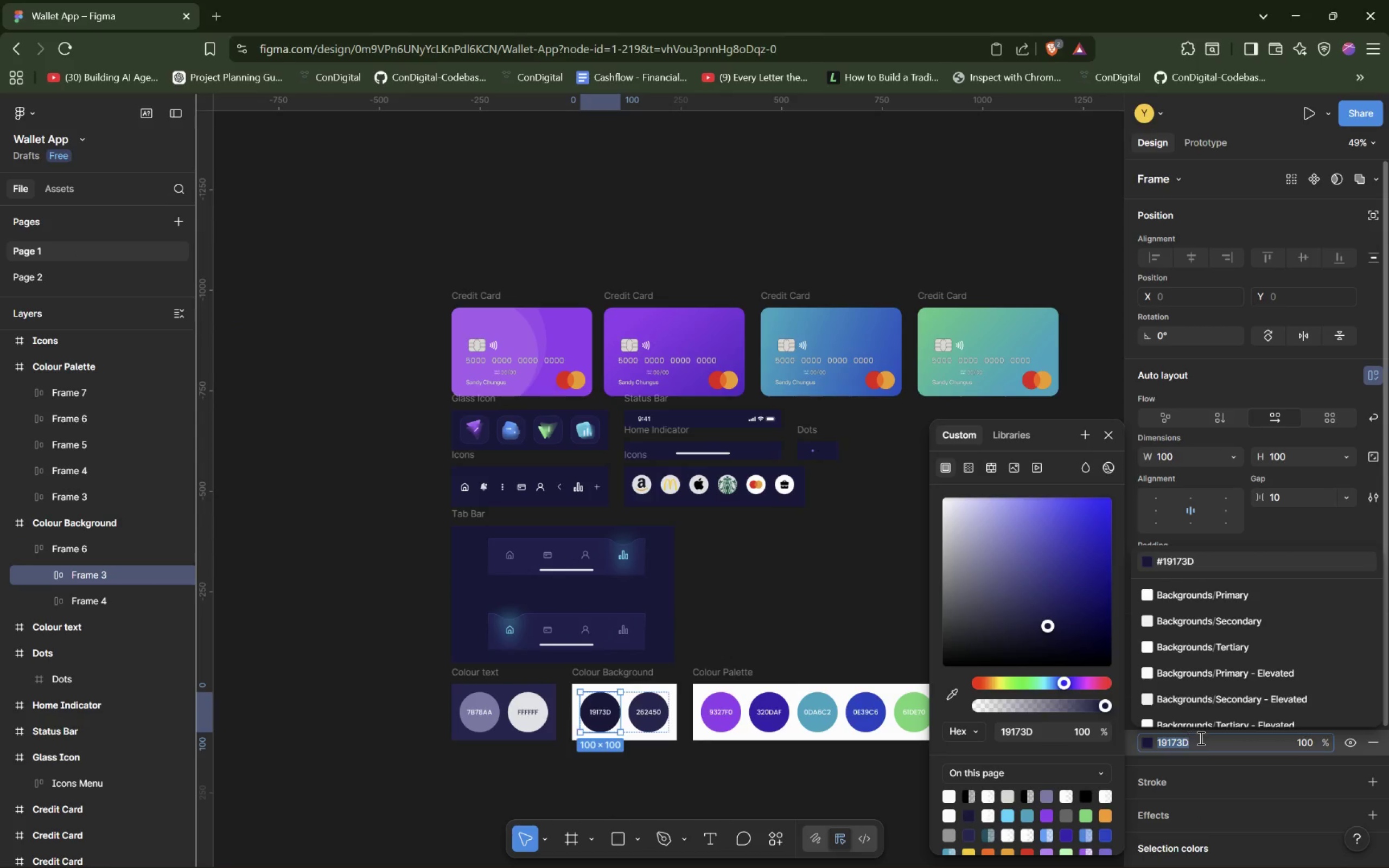 
key(Control+C)
 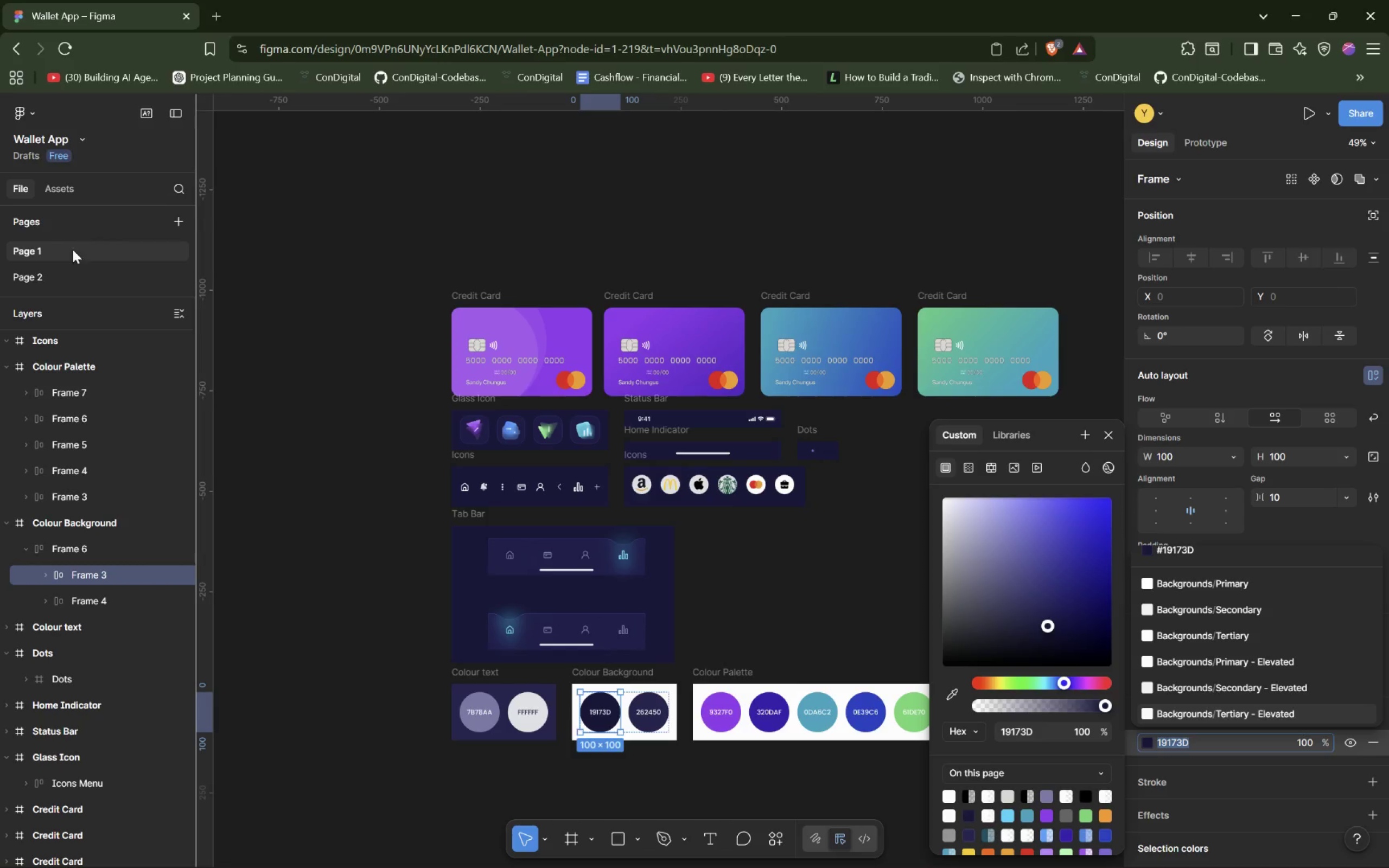 
left_click([55, 273])
 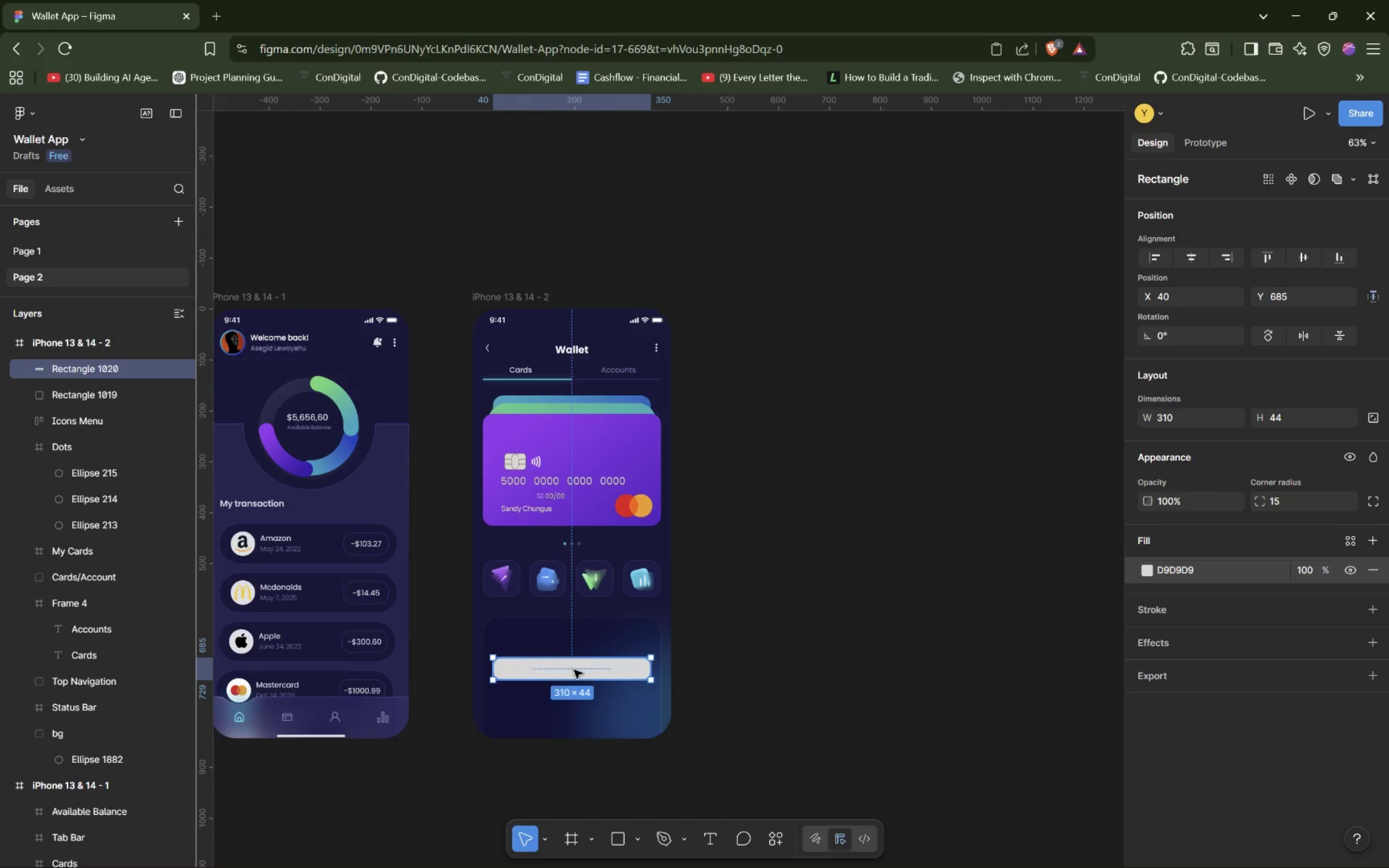 
left_click([574, 669])
 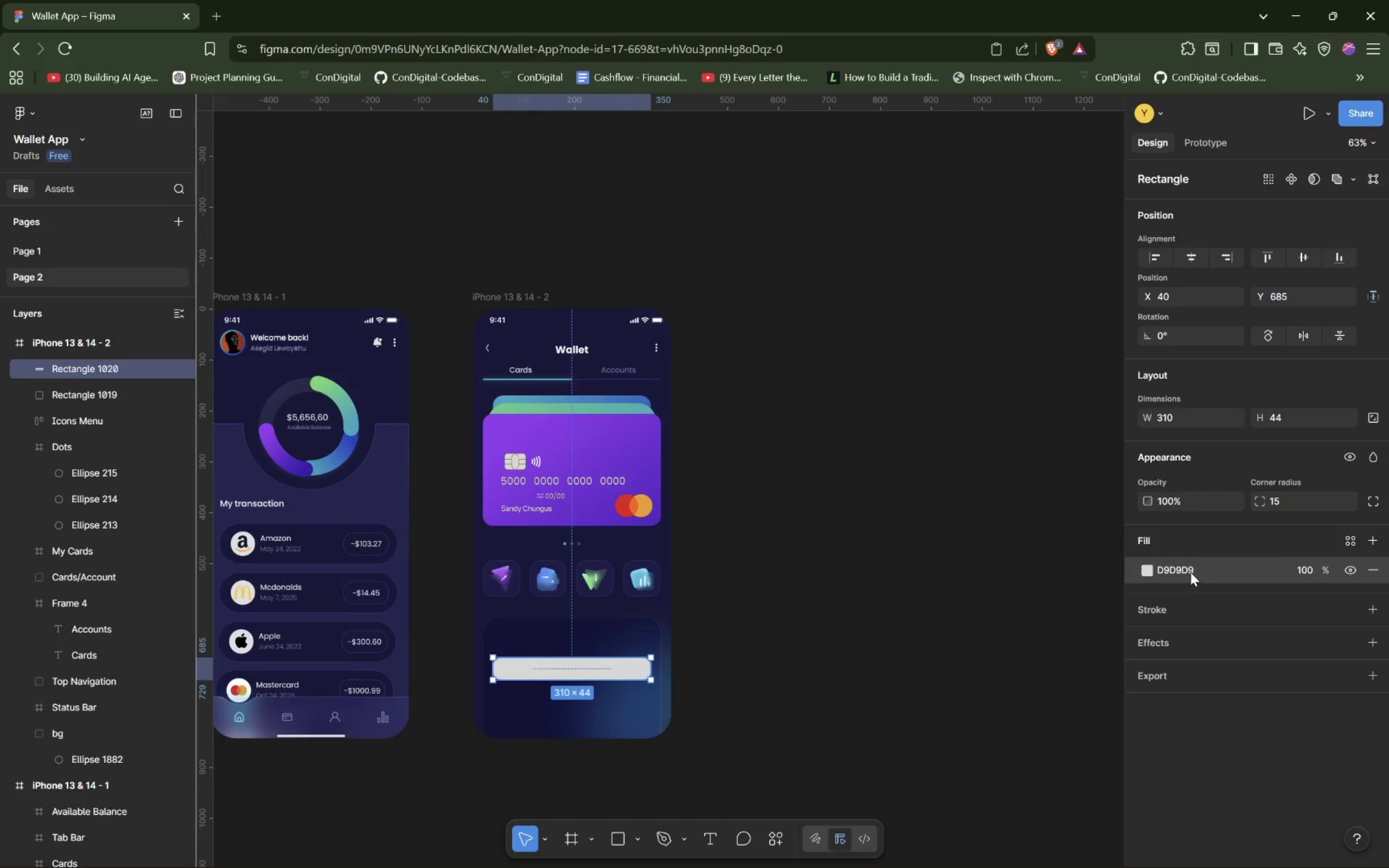 
double_click([1184, 571])
 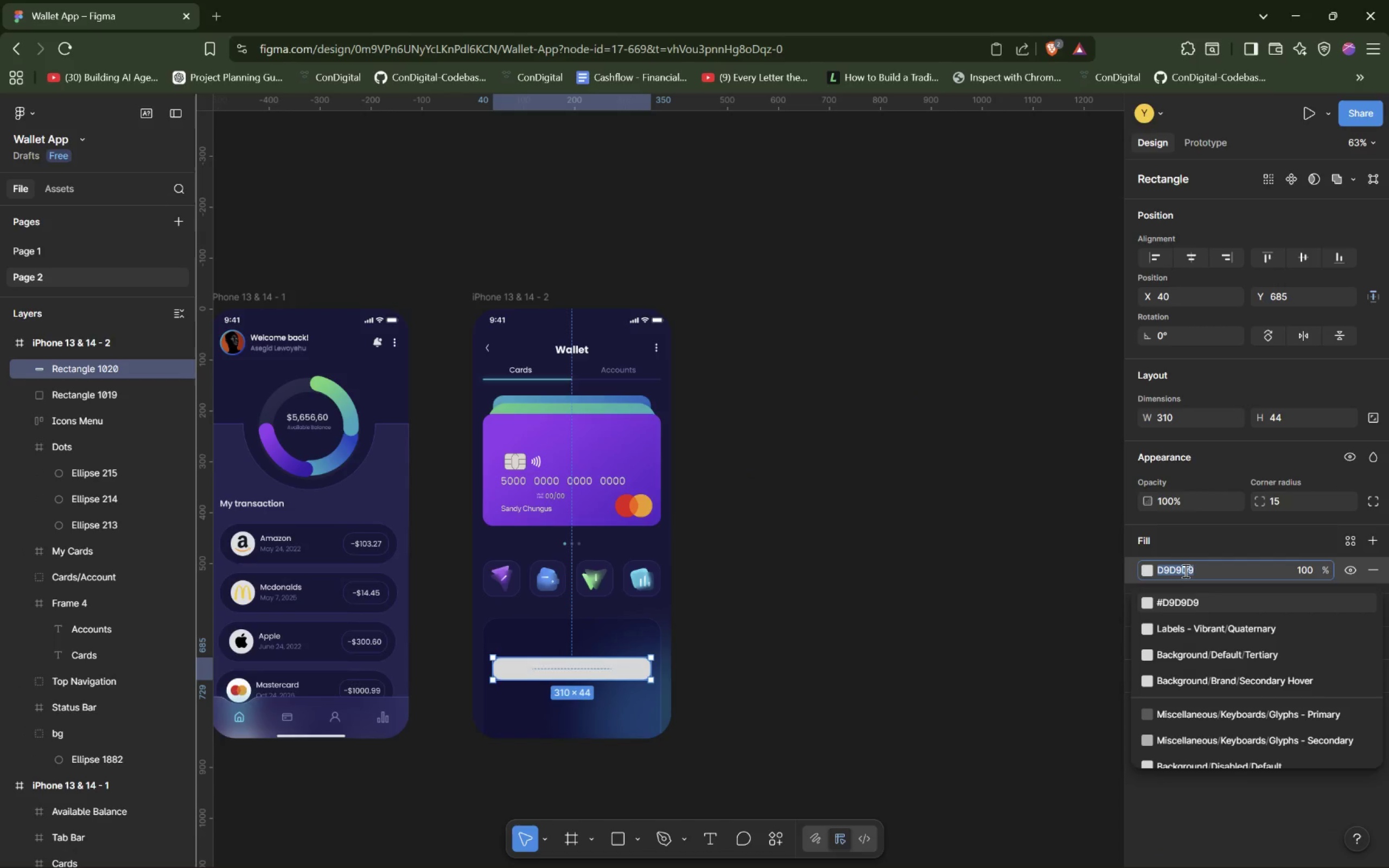 
key(Control+V)
 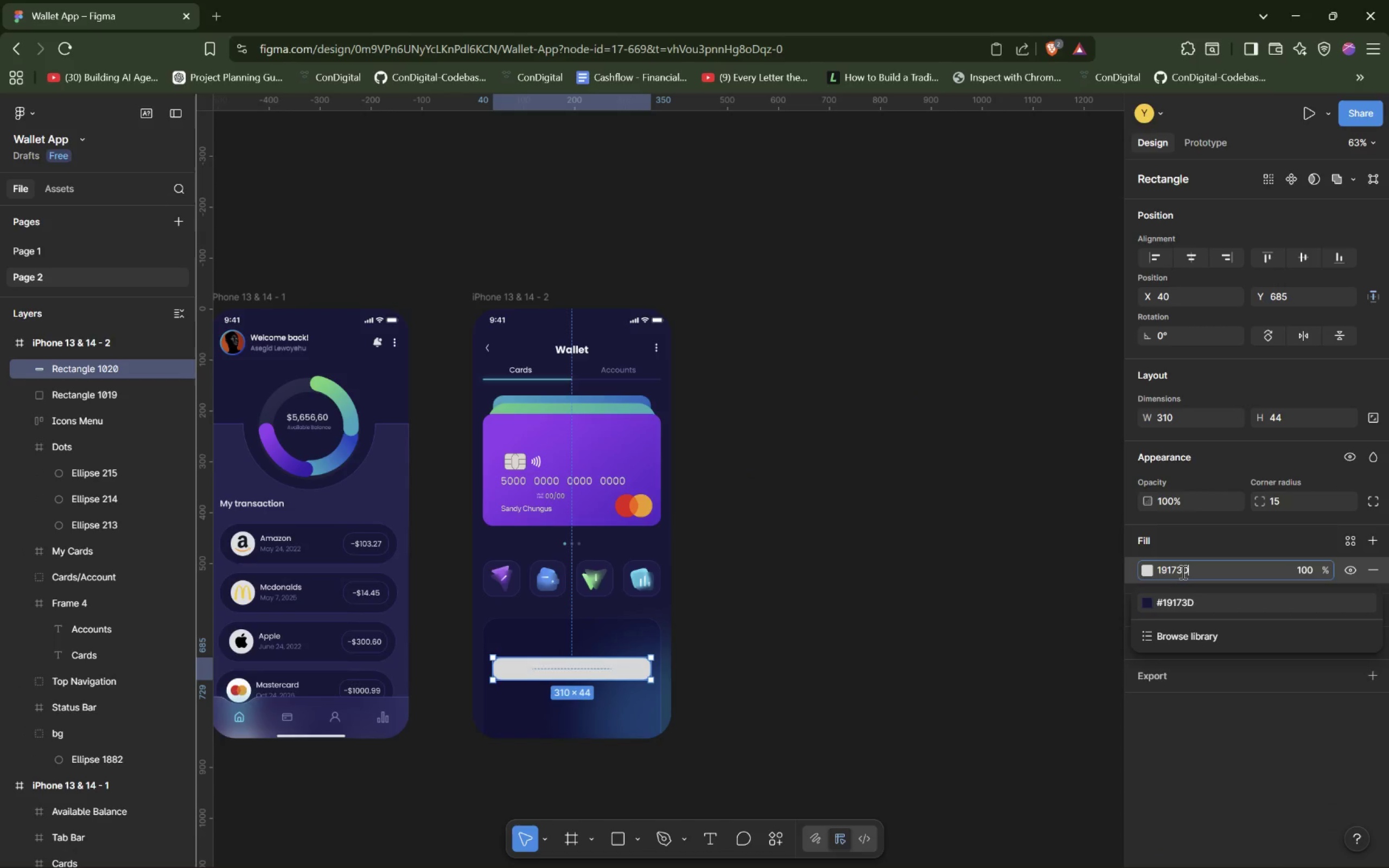 
key(Enter)
 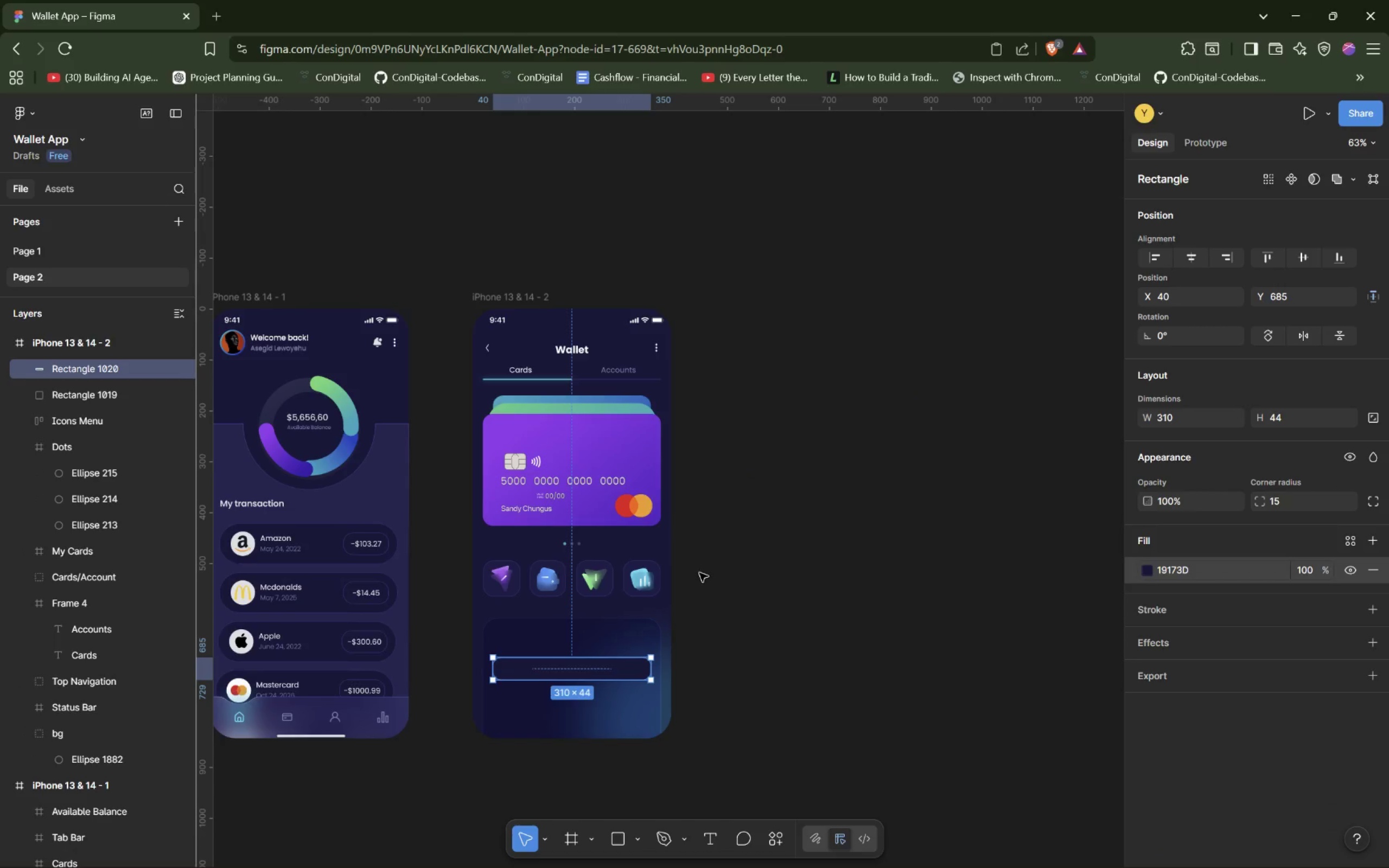 
left_click([808, 589])
 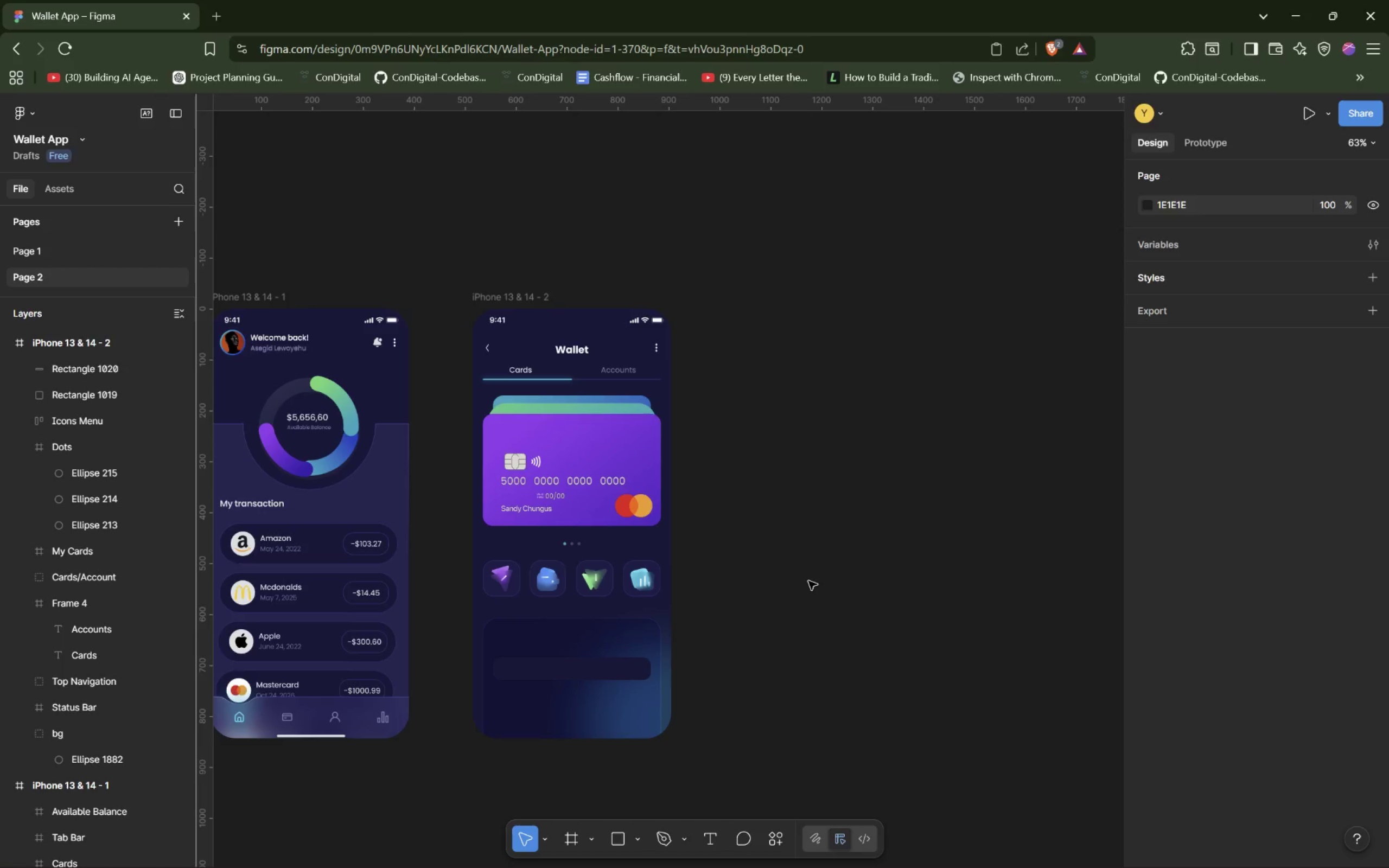 
wait(7.9)
 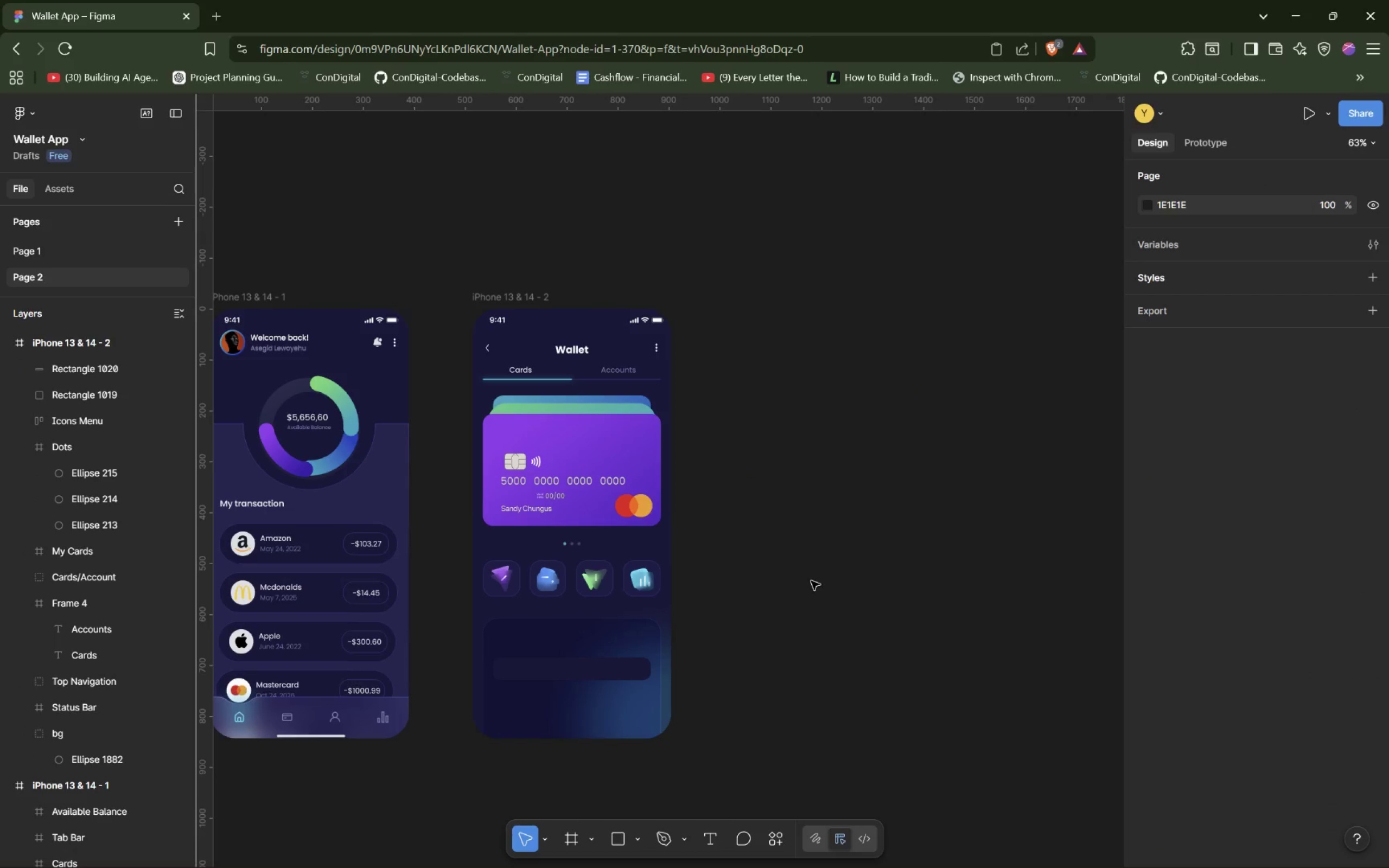 
left_click([622, 661])
 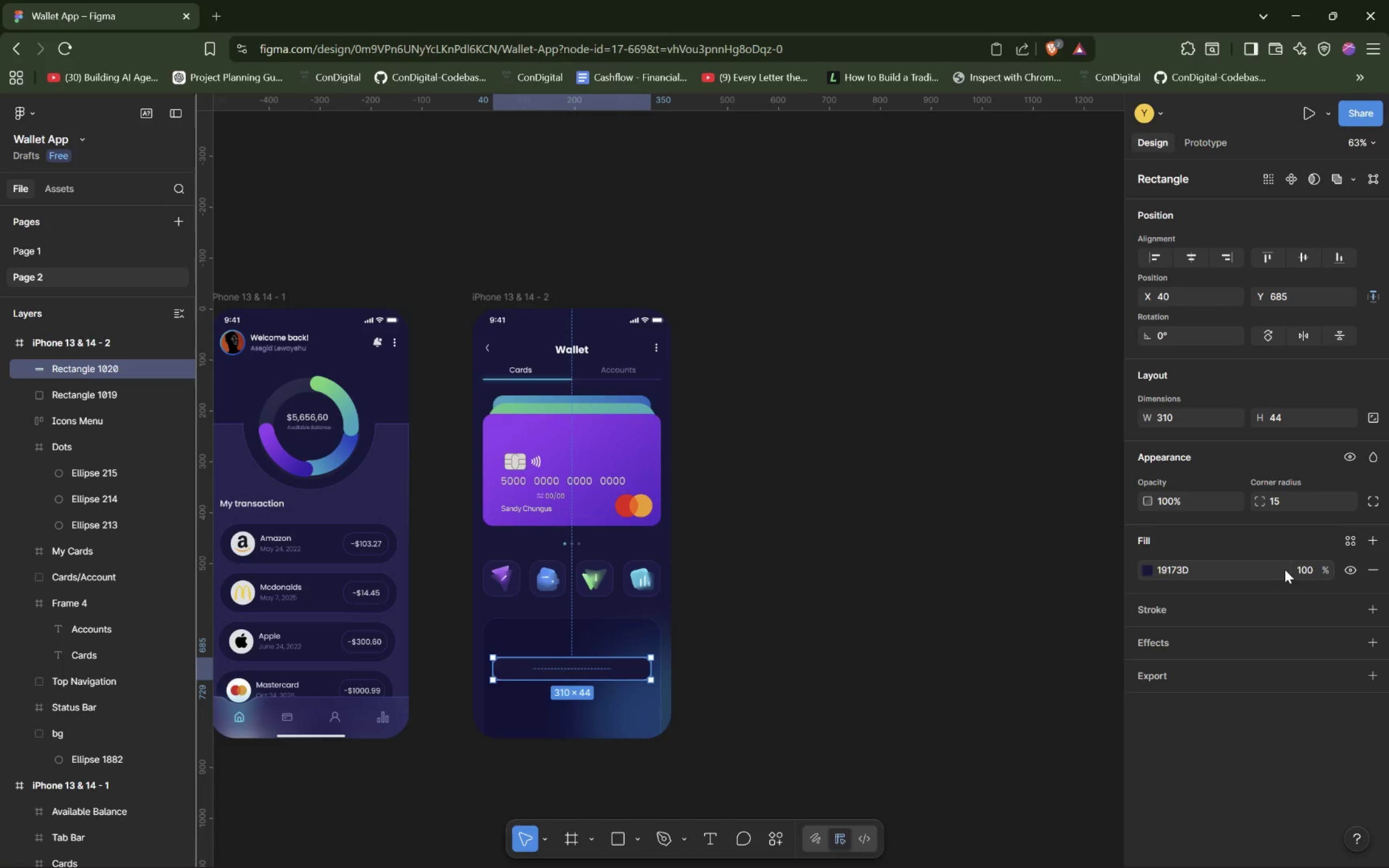 
double_click([1311, 570])
 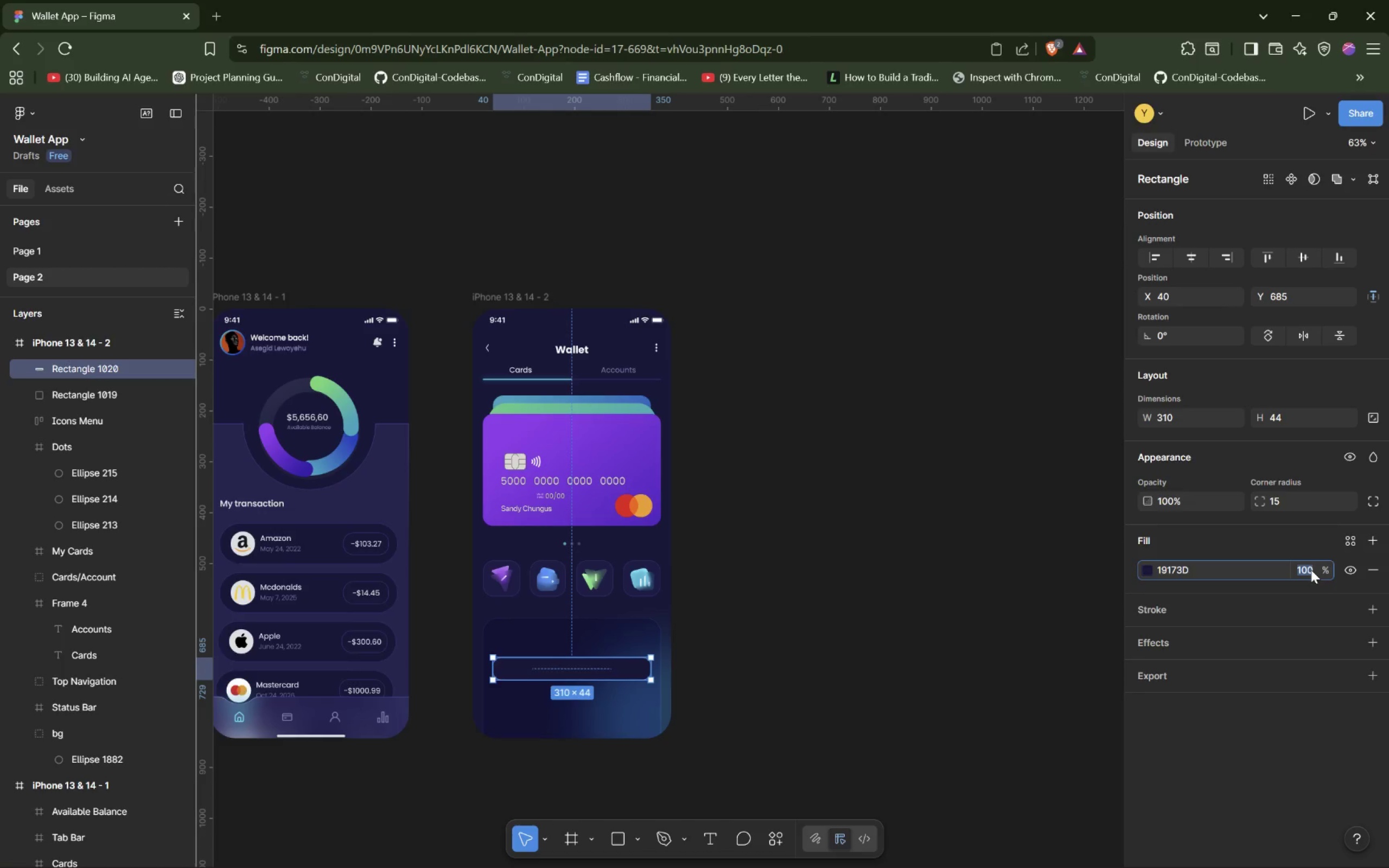 
type(50)
 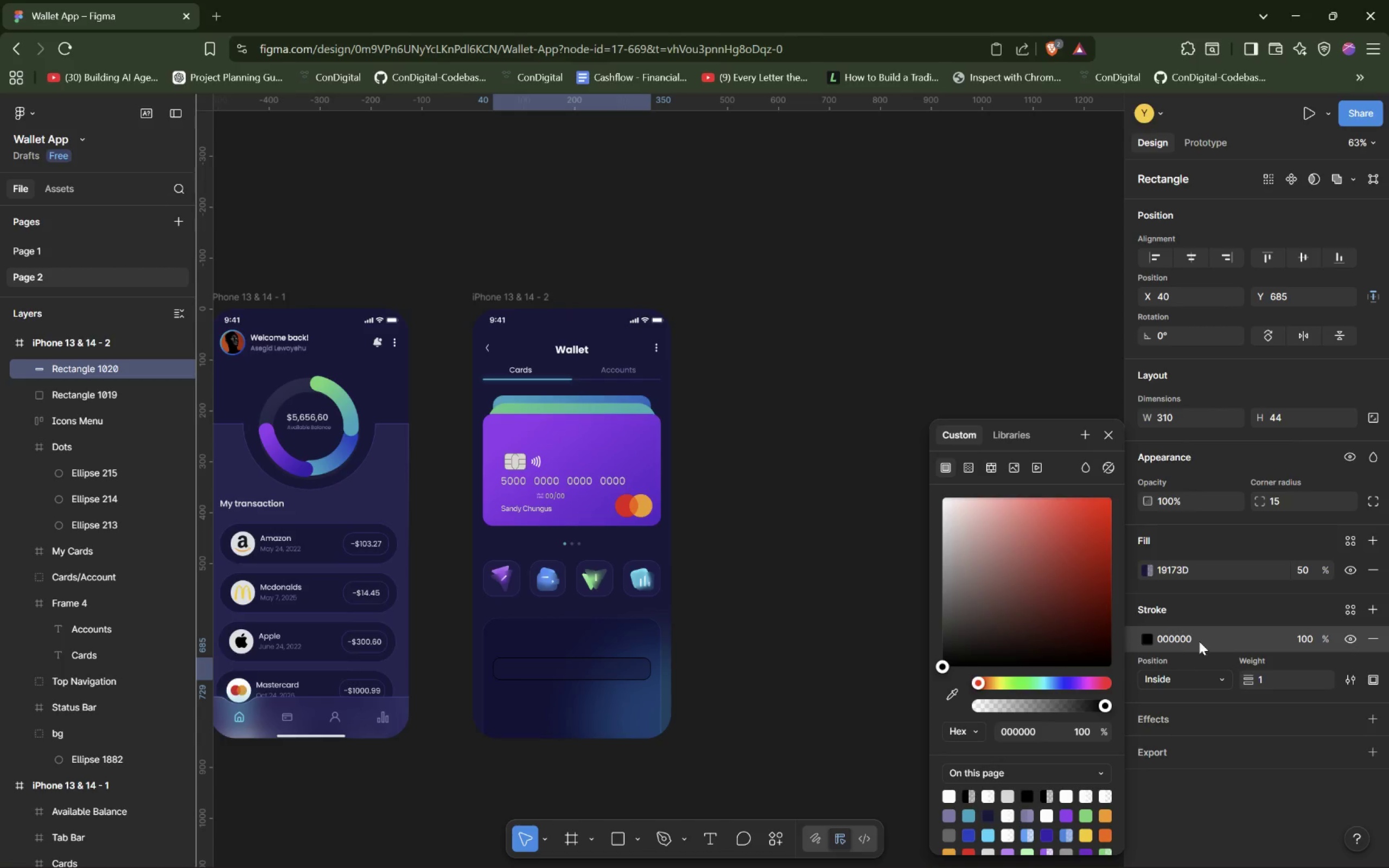 
left_click([1148, 636])
 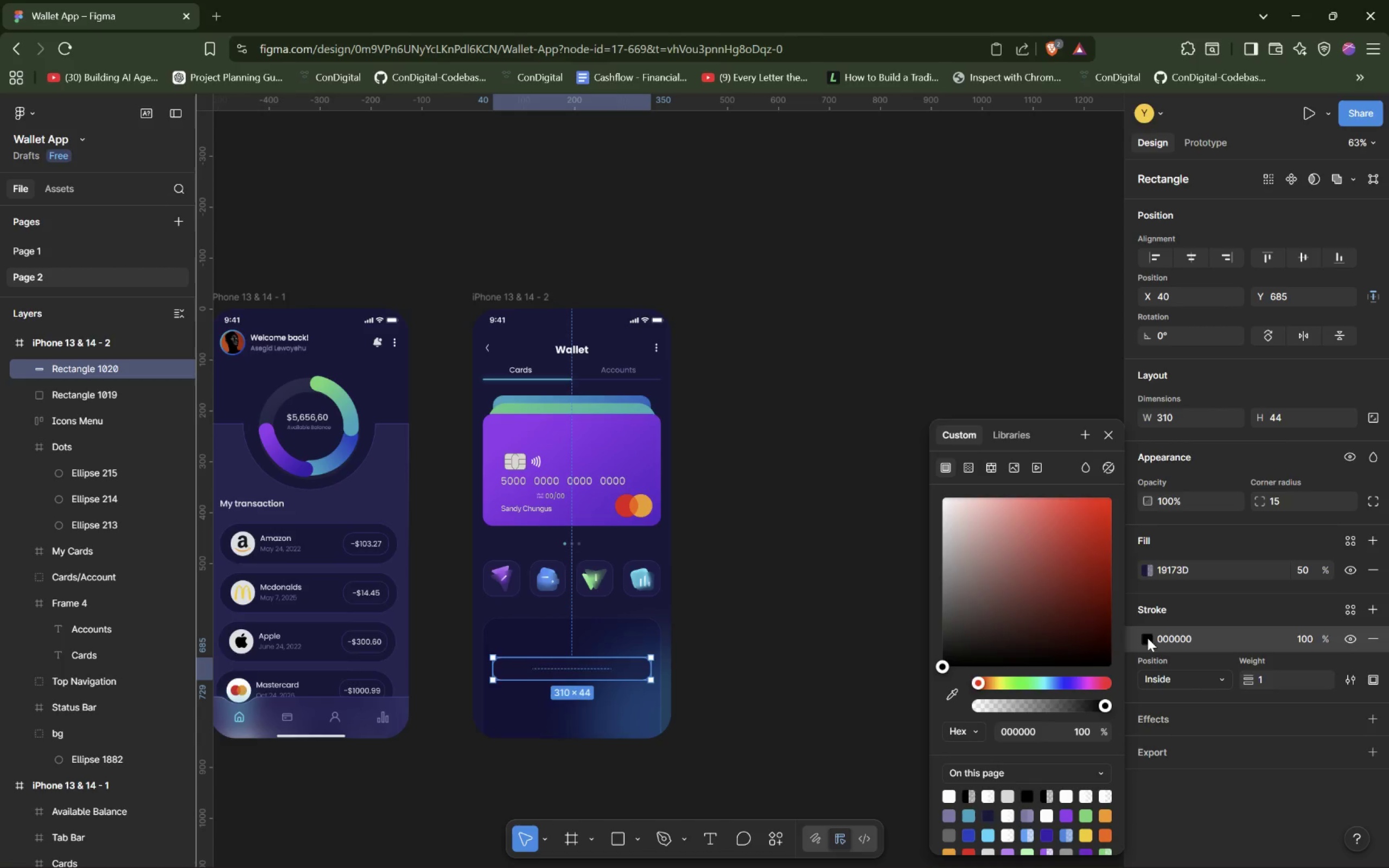 
left_click_drag(start_coordinate=[960, 610], to_coordinate=[931, 478])
 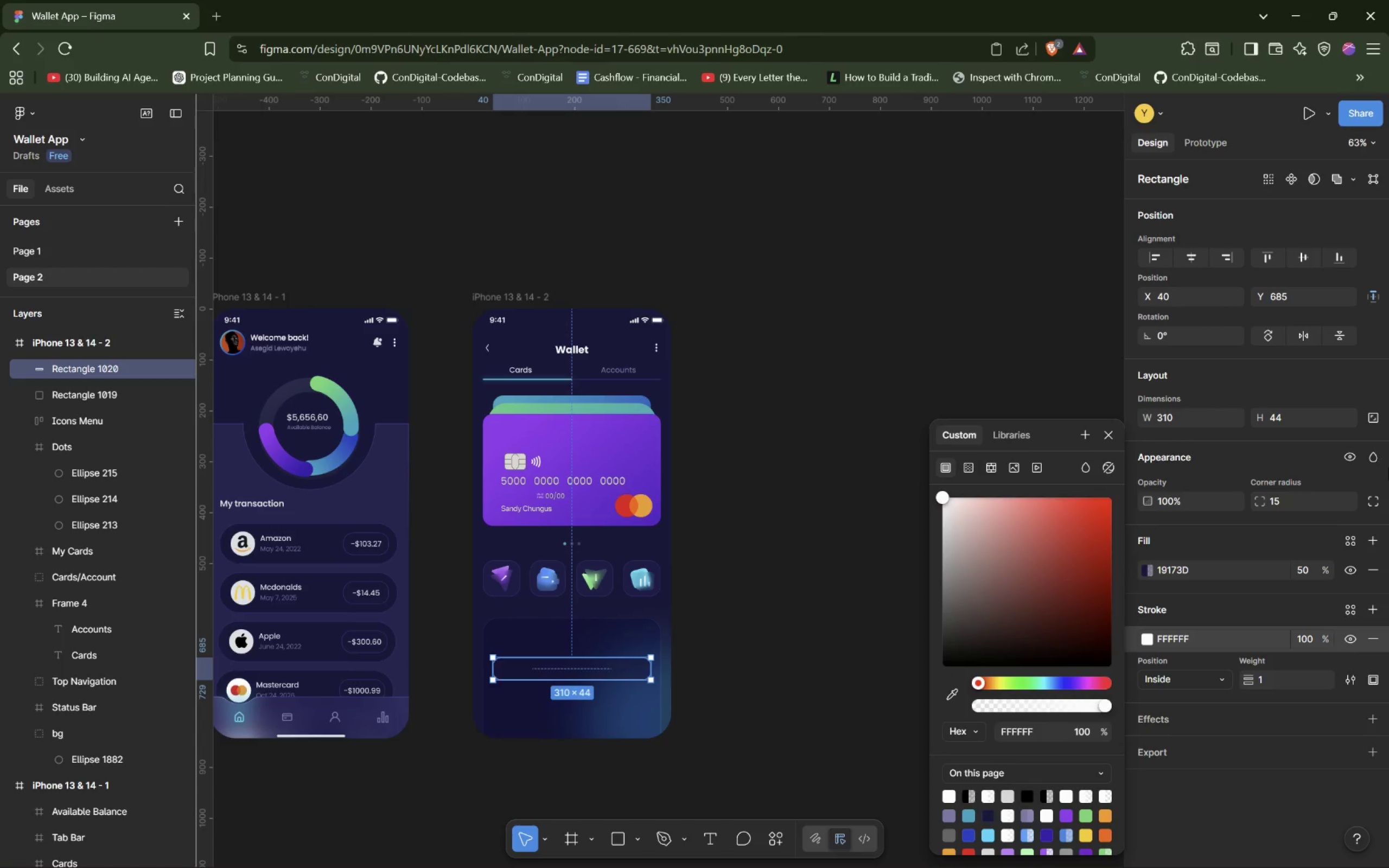 
left_click([1374, 457])
 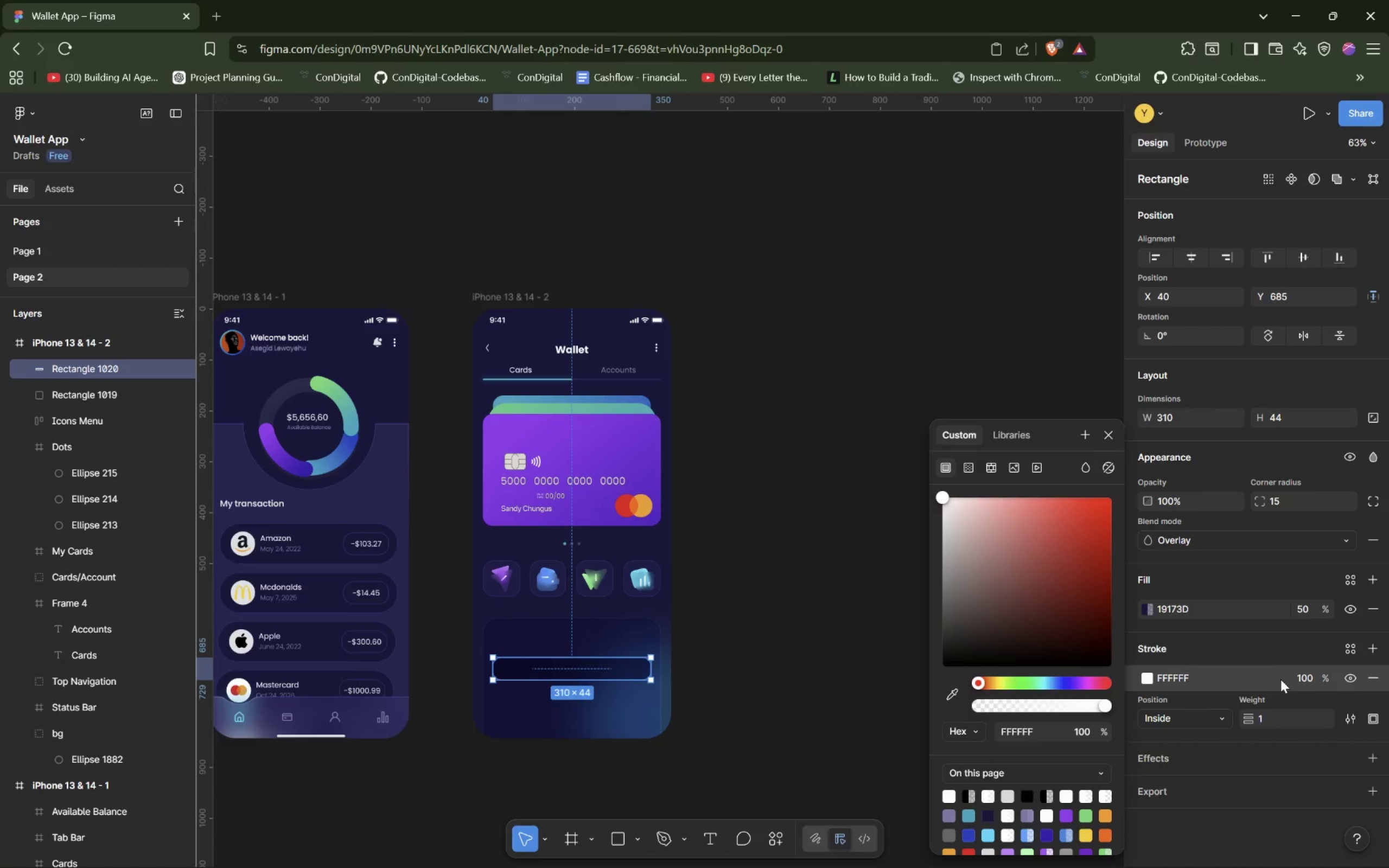 
wait(10.36)
 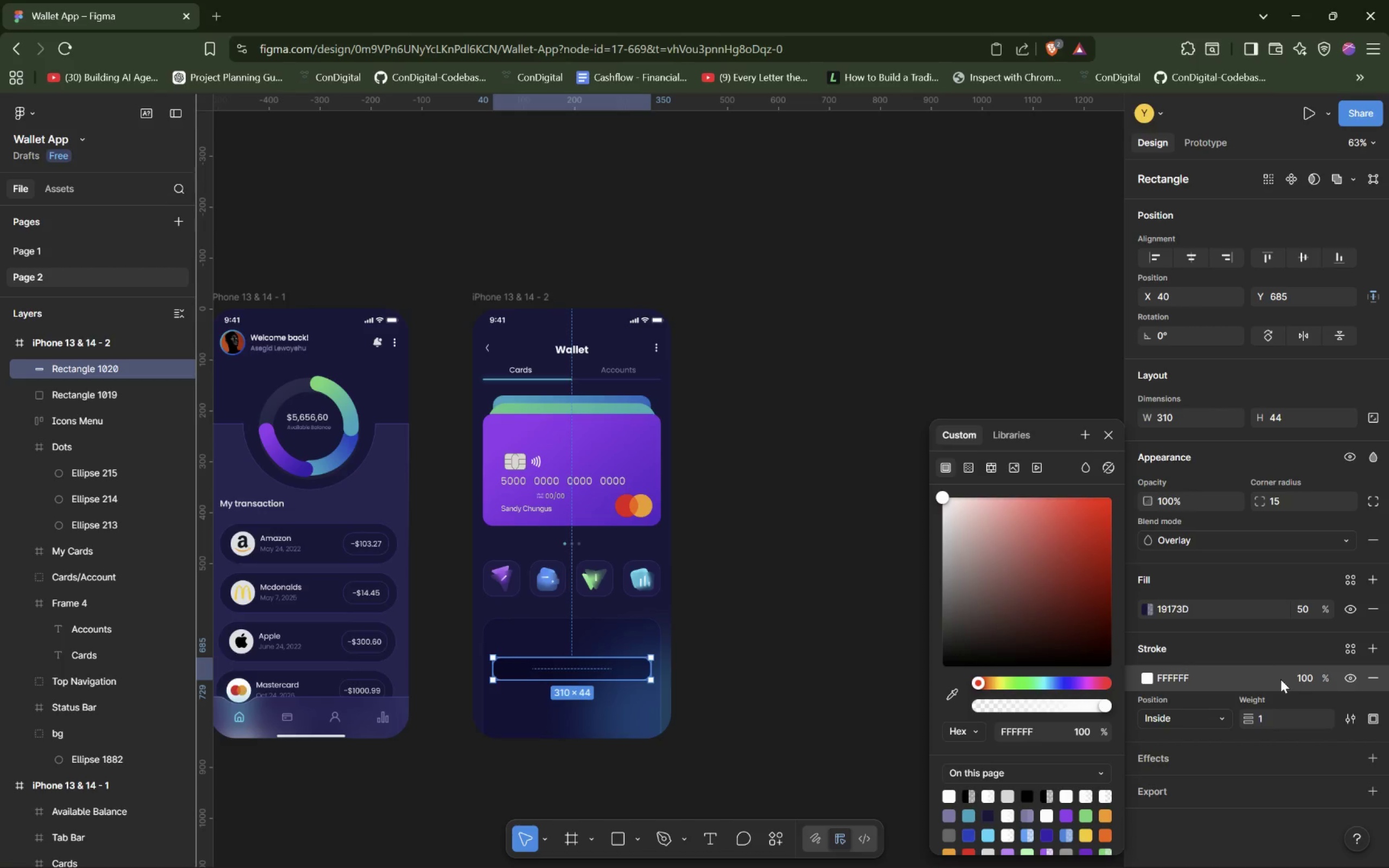 
double_click([1305, 676])
 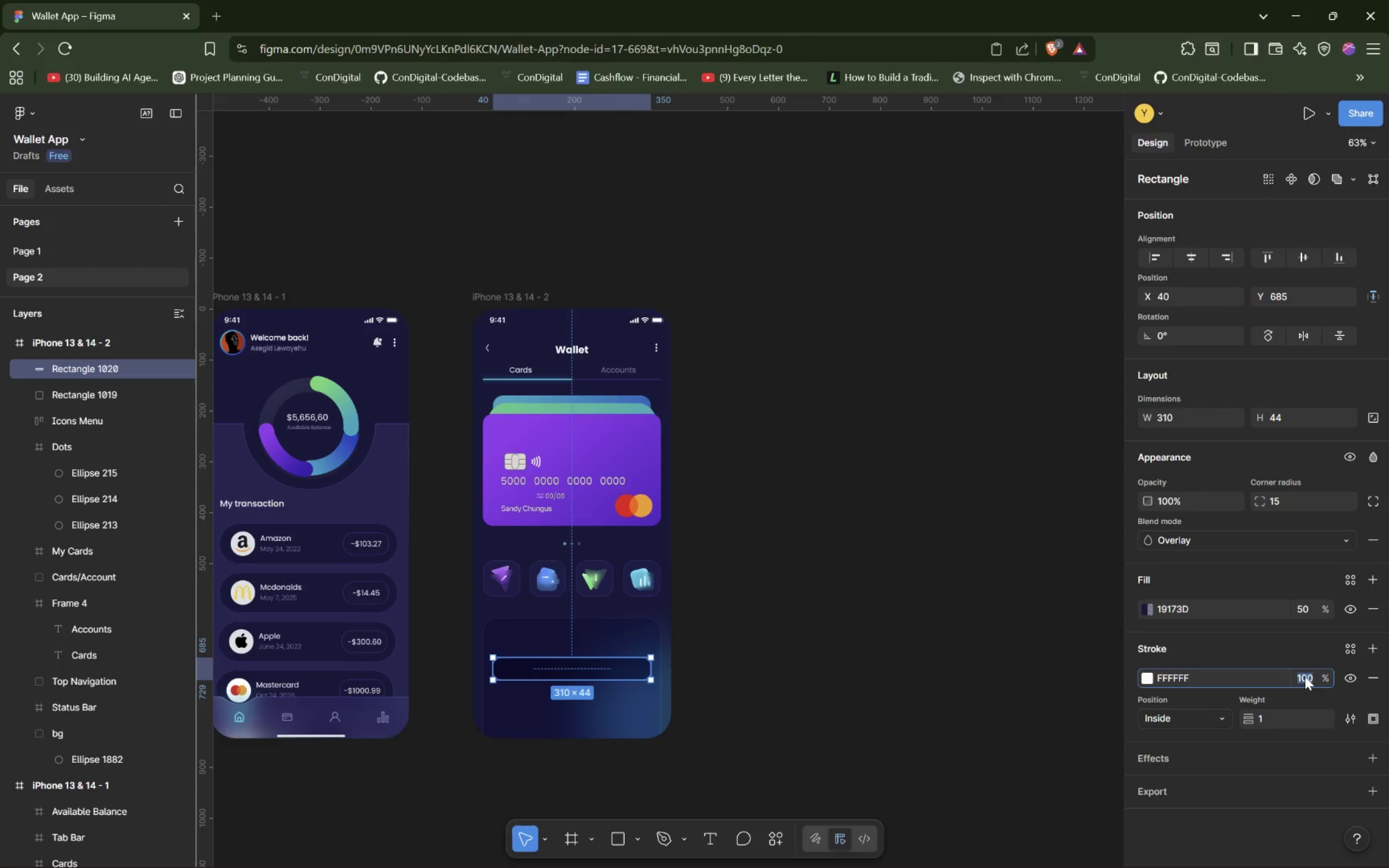 
type(60)
 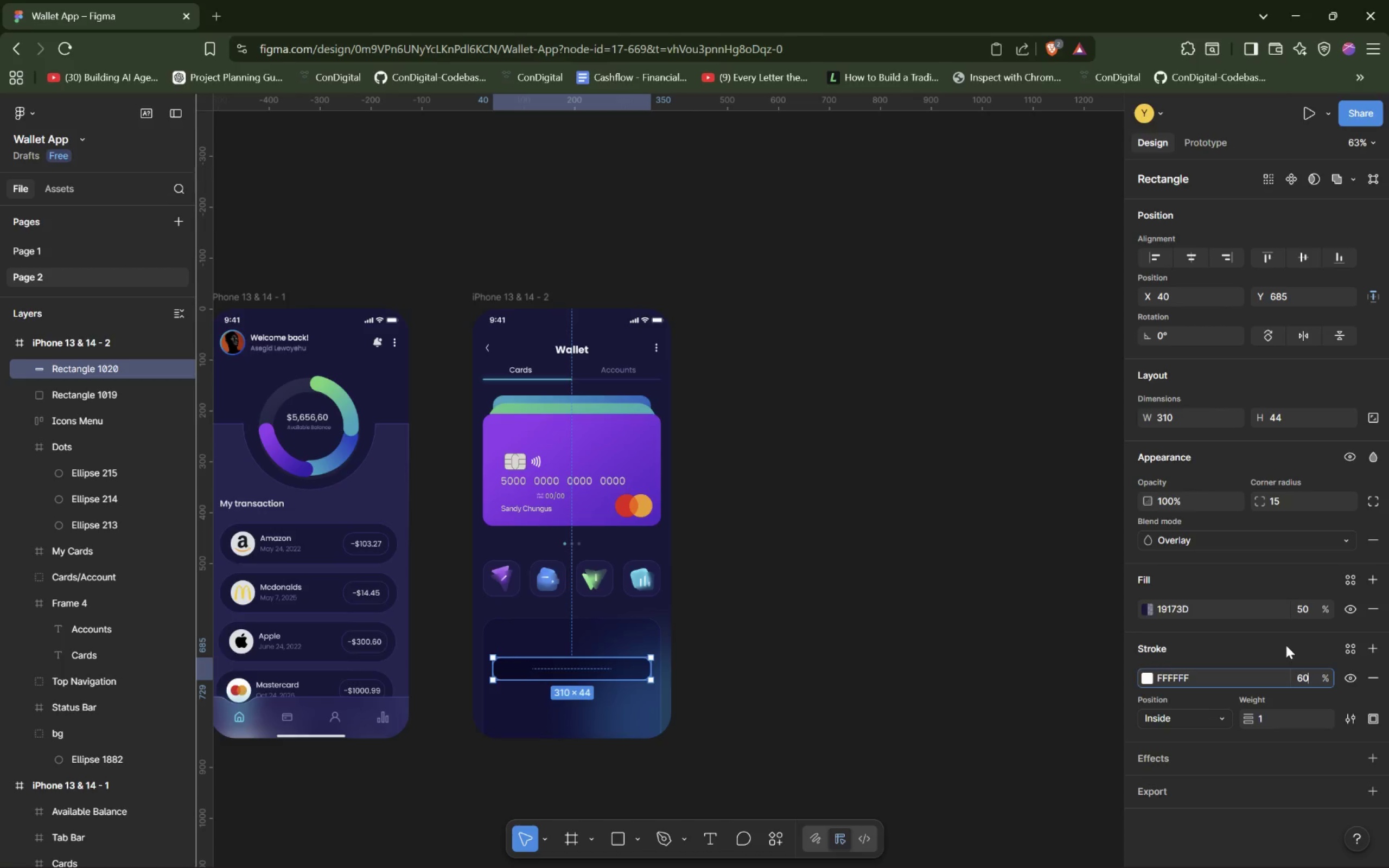 
left_click([1286, 645])
 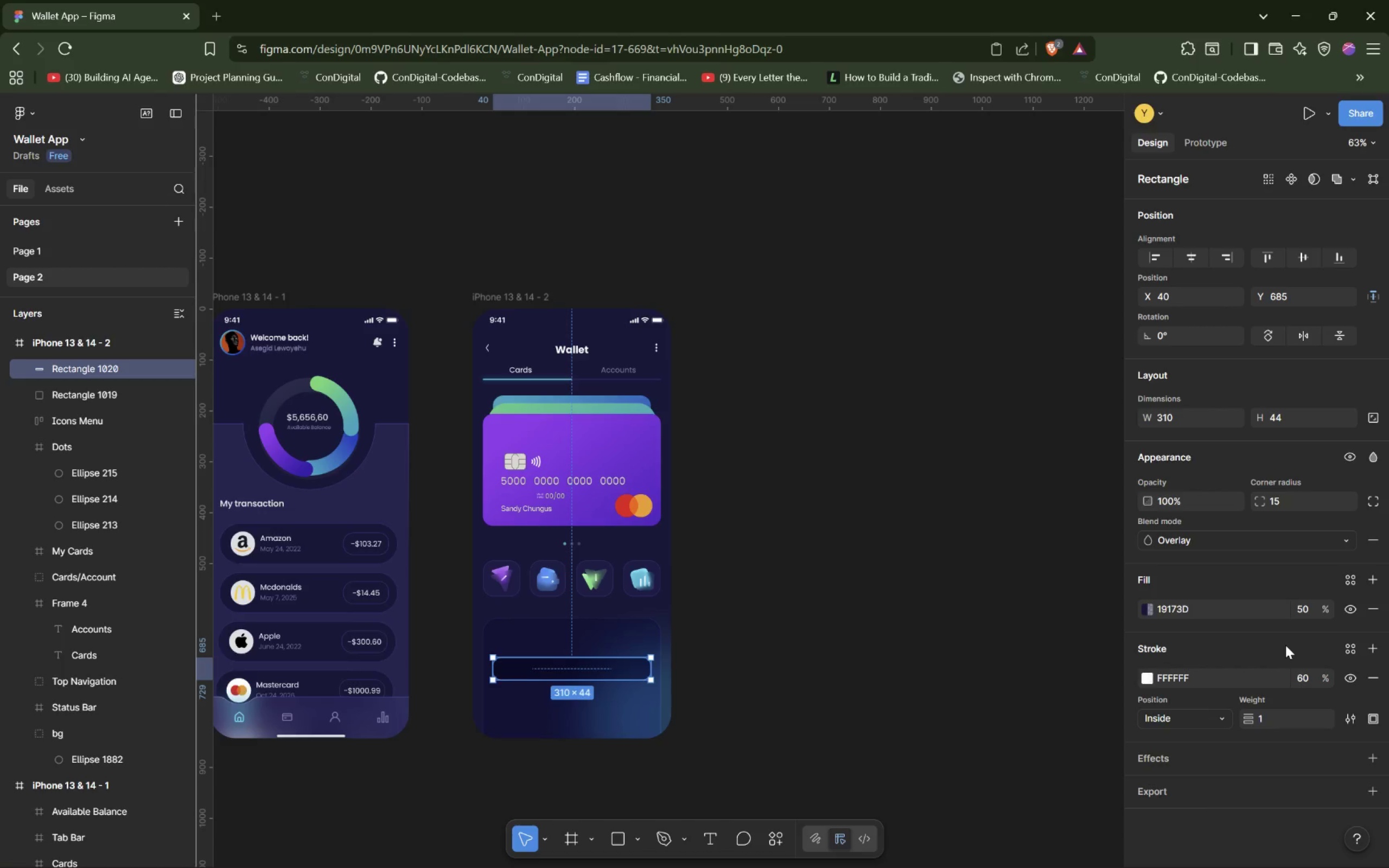 
wait(5.27)
 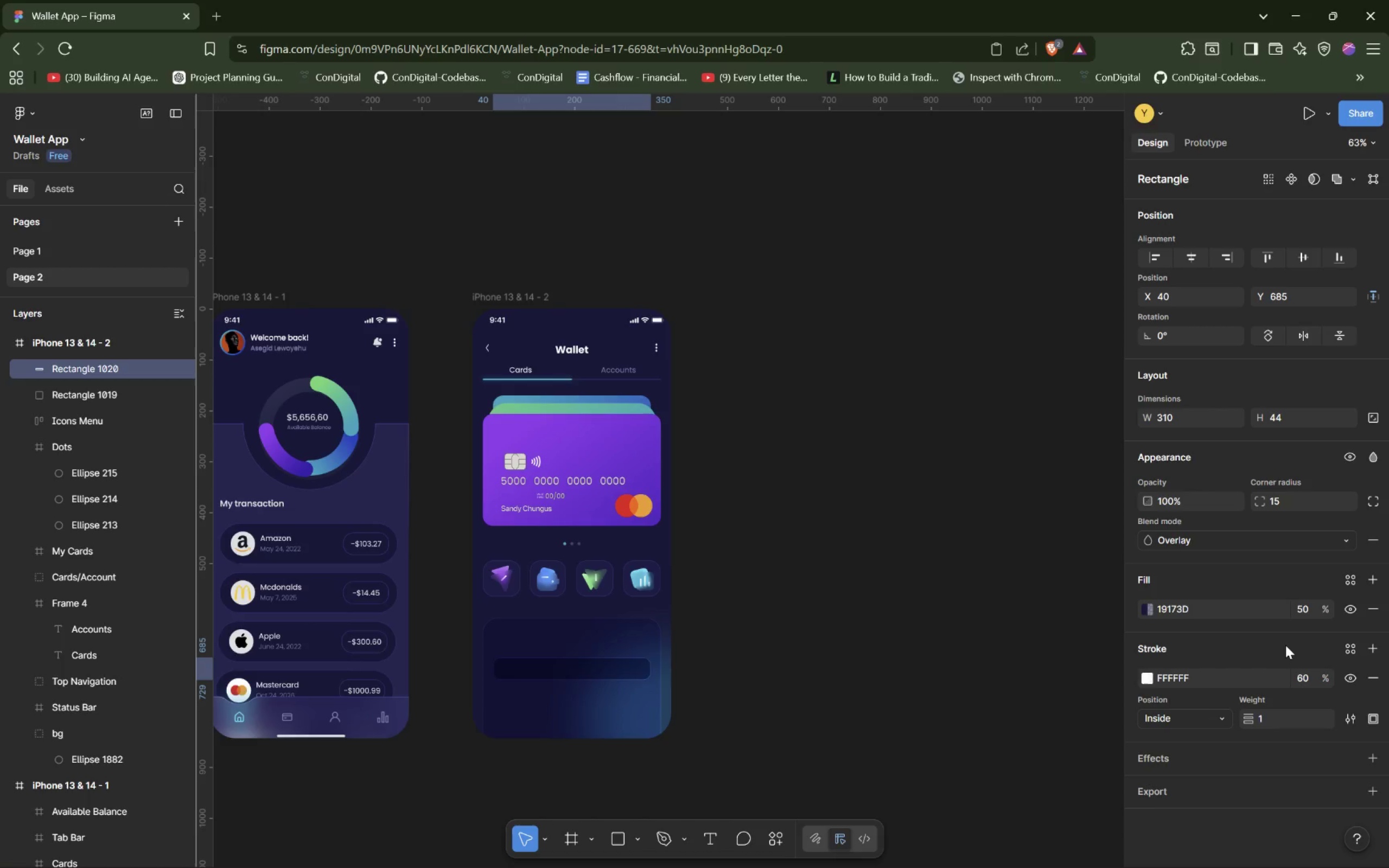 
scroll: coordinate [740, 601], scroll_direction: down, amount: 4.0
 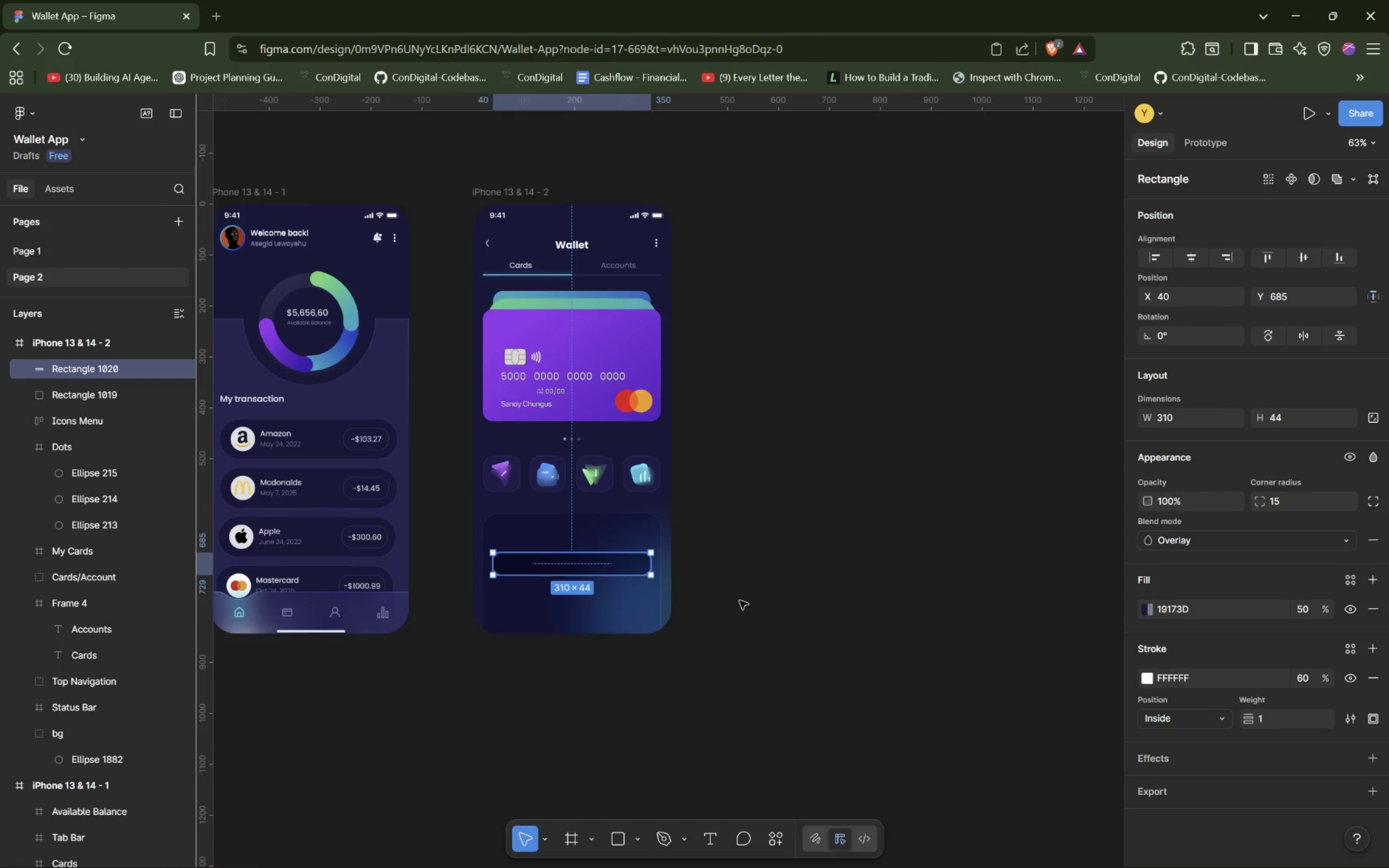 
wait(5.35)
 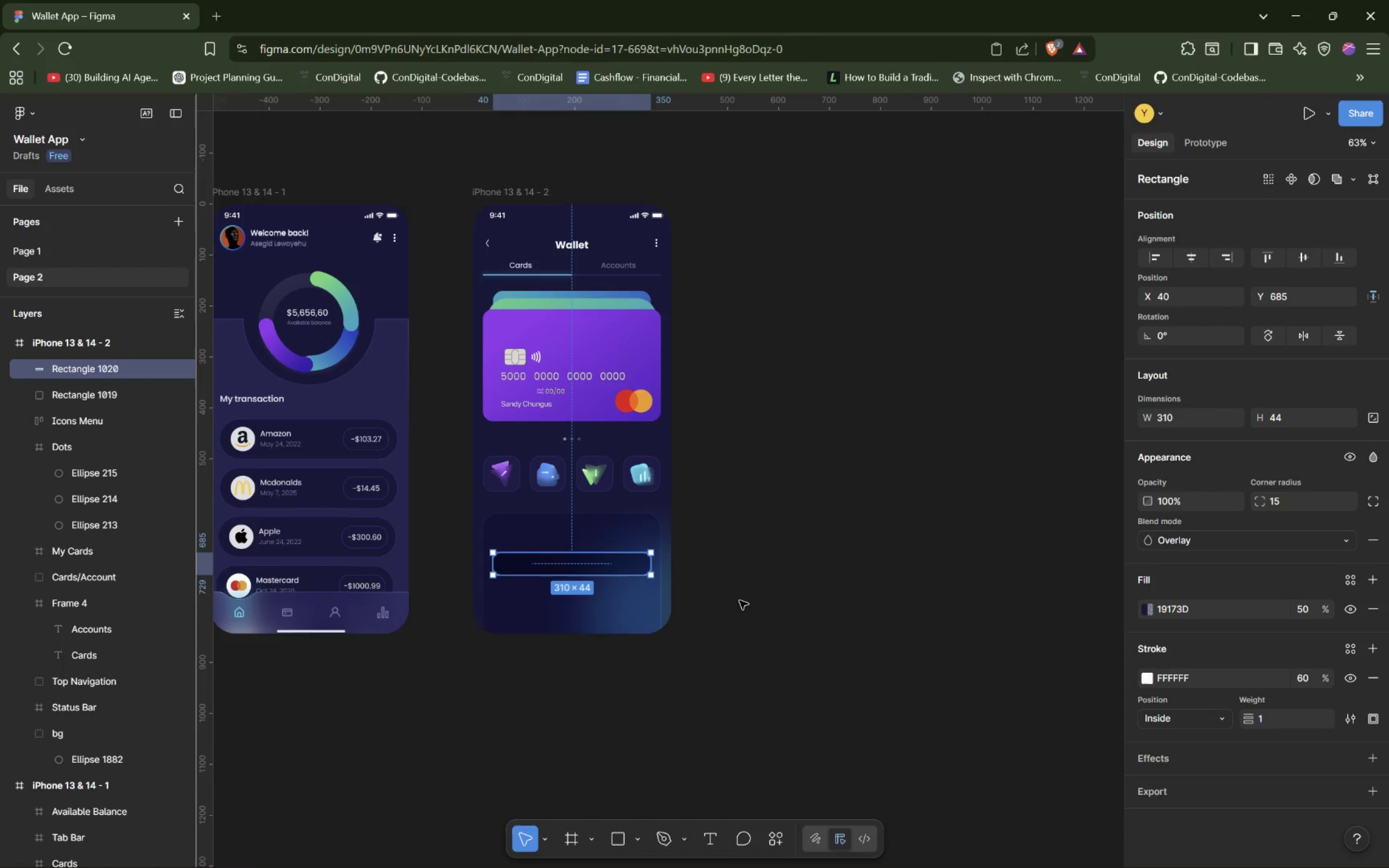 
hold_key(key=ControlLeft, duration=0.78)
scroll: coordinate [604, 590], scroll_direction: up, amount: 14.0
 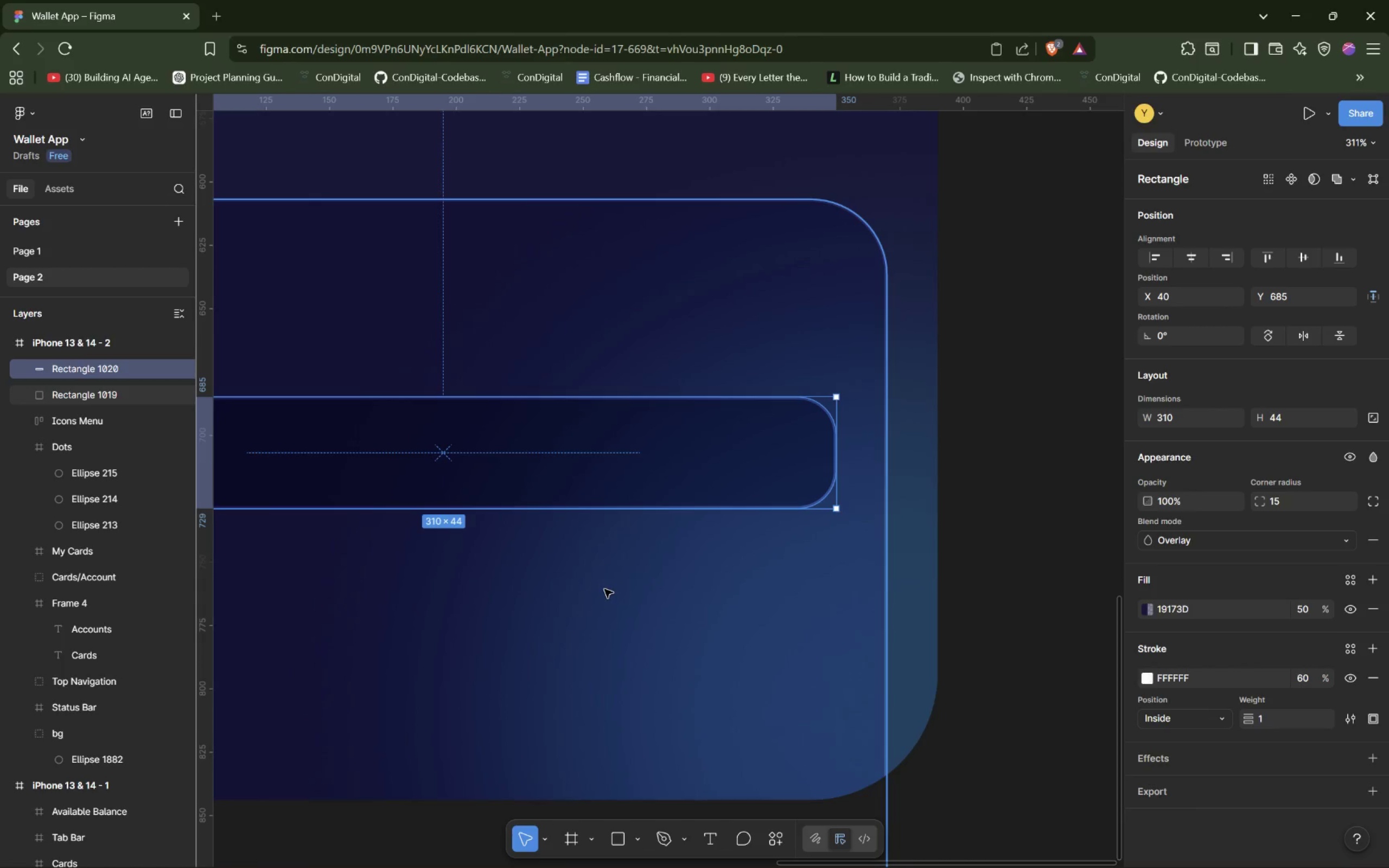 
hold_key(key=ShiftLeft, duration=1.53)
 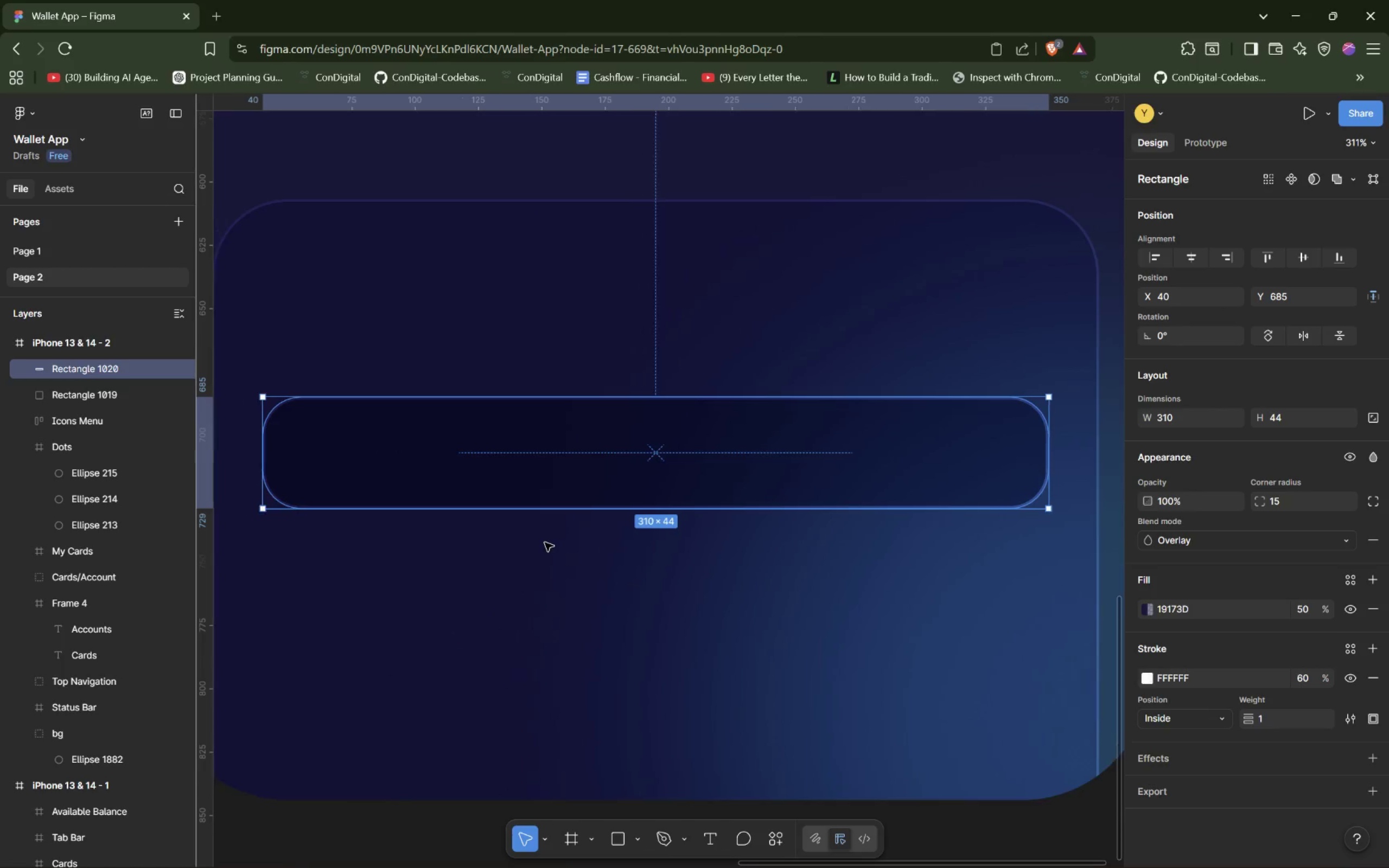 
hold_key(key=ShiftLeft, duration=1.08)
 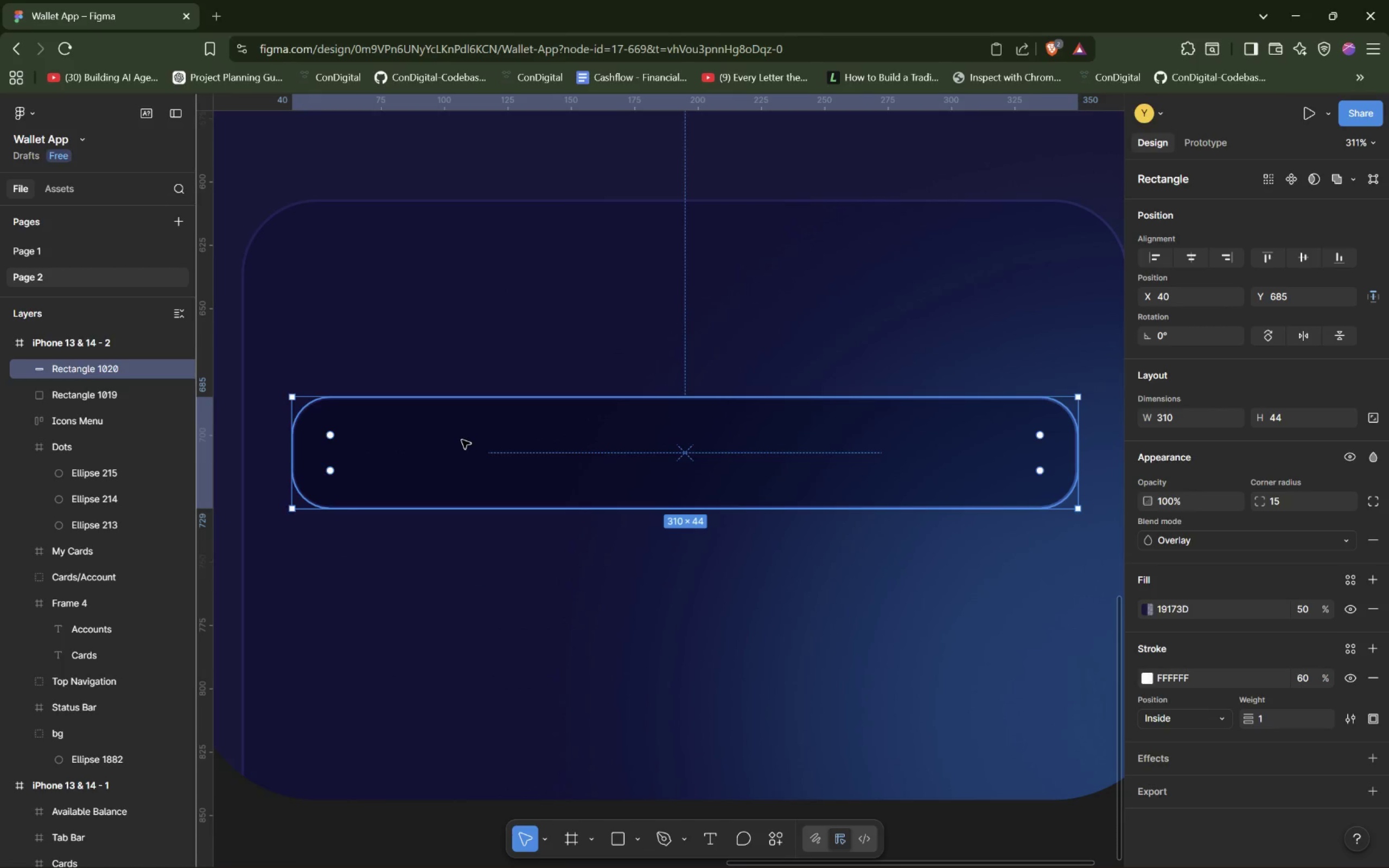 
scroll: coordinate [545, 542], scroll_direction: up, amount: 9.0
 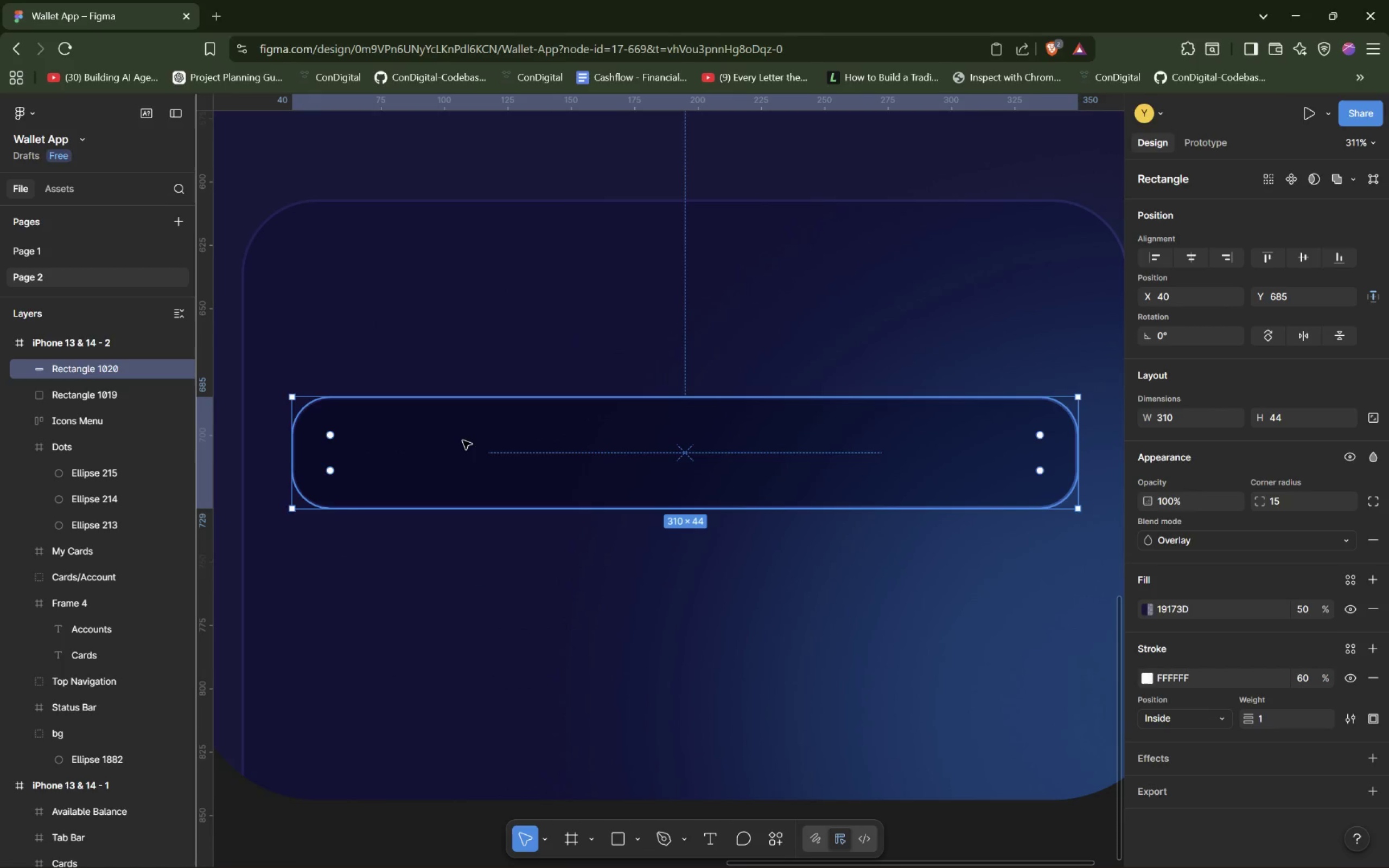 
left_click([463, 440])
 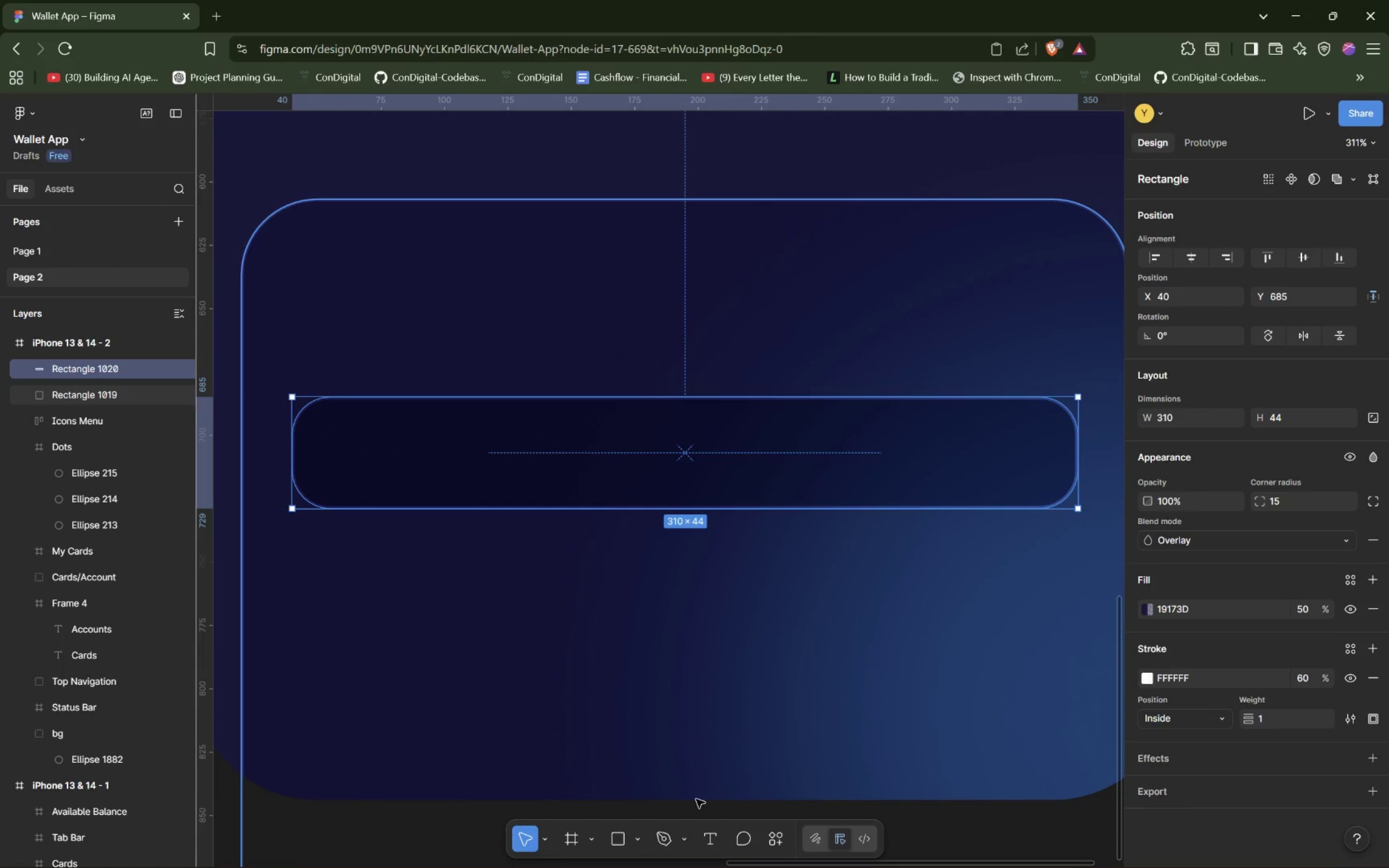 
left_click([710, 839])
 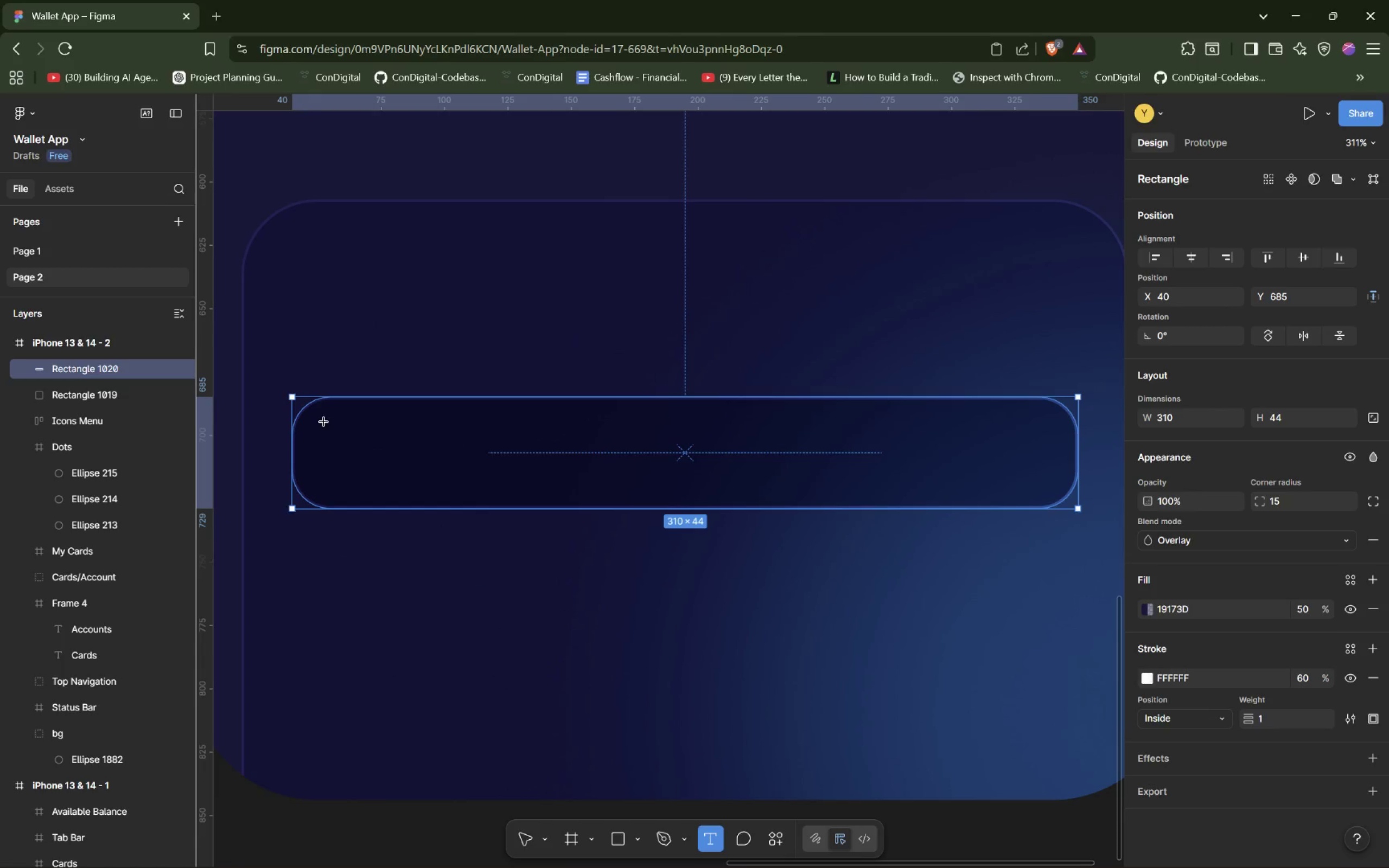 
left_click_drag(start_coordinate=[322, 422], to_coordinate=[813, 484])
 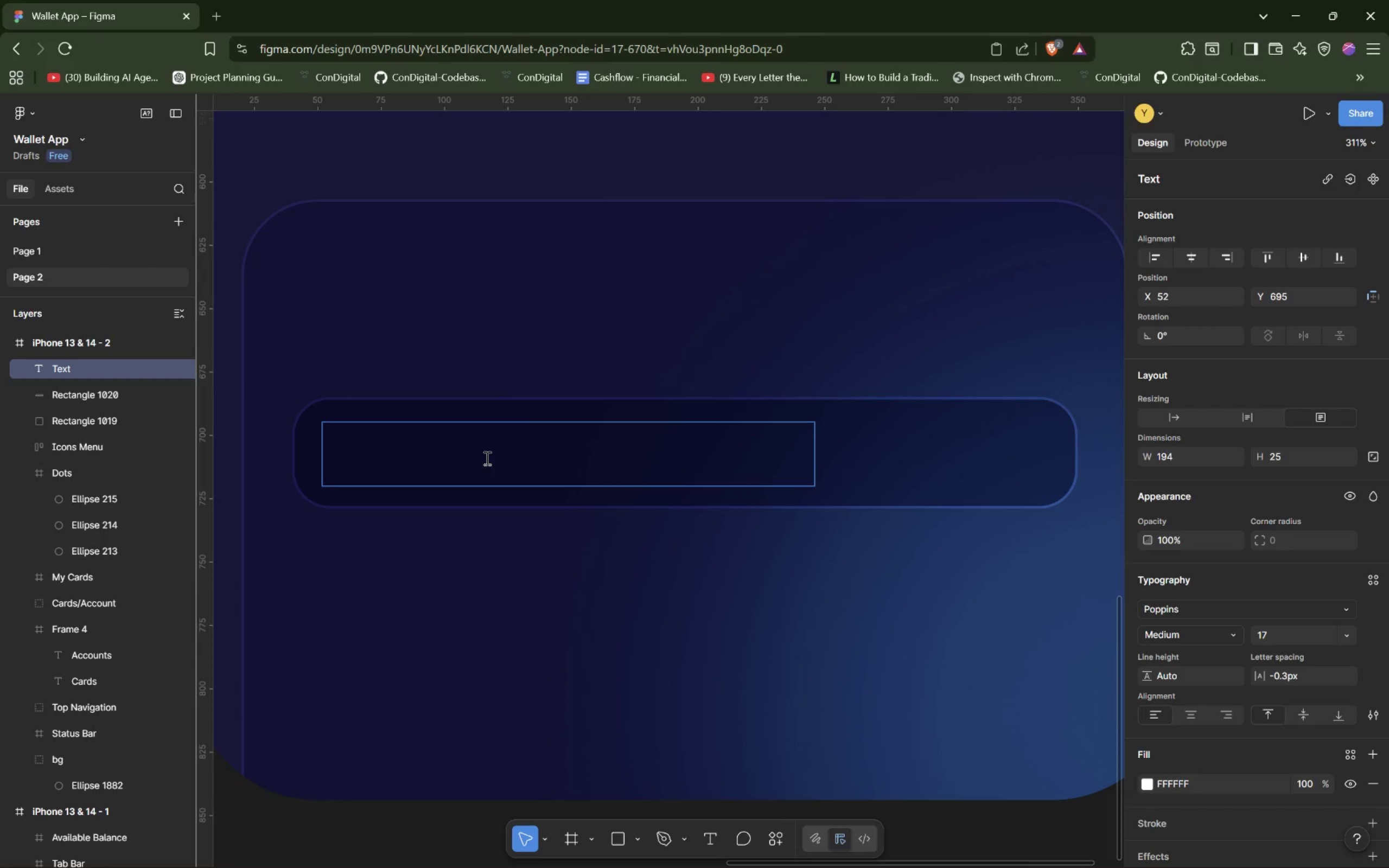 
wait(6.35)
 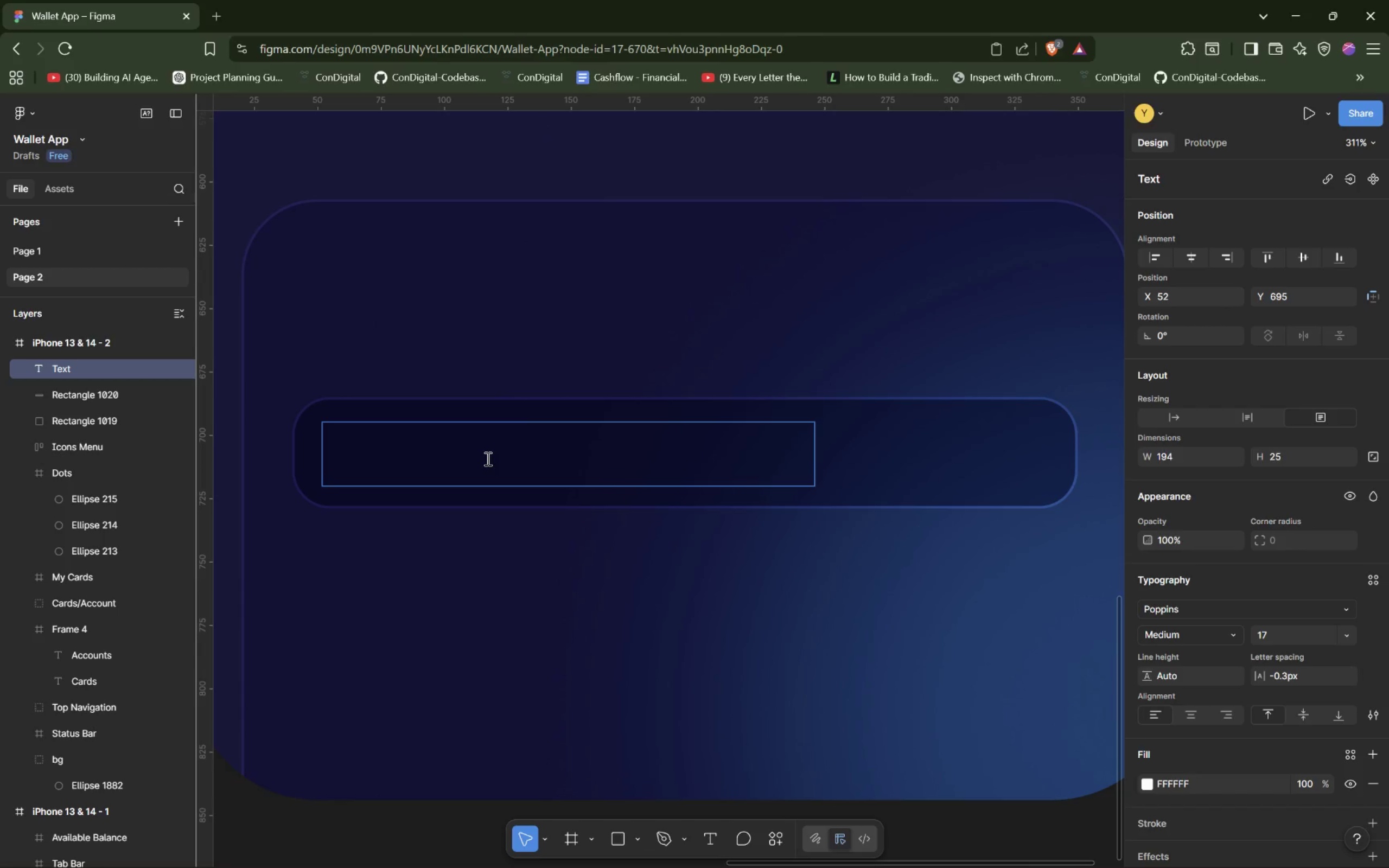 
type(Card Numbers)
key(Backspace)
 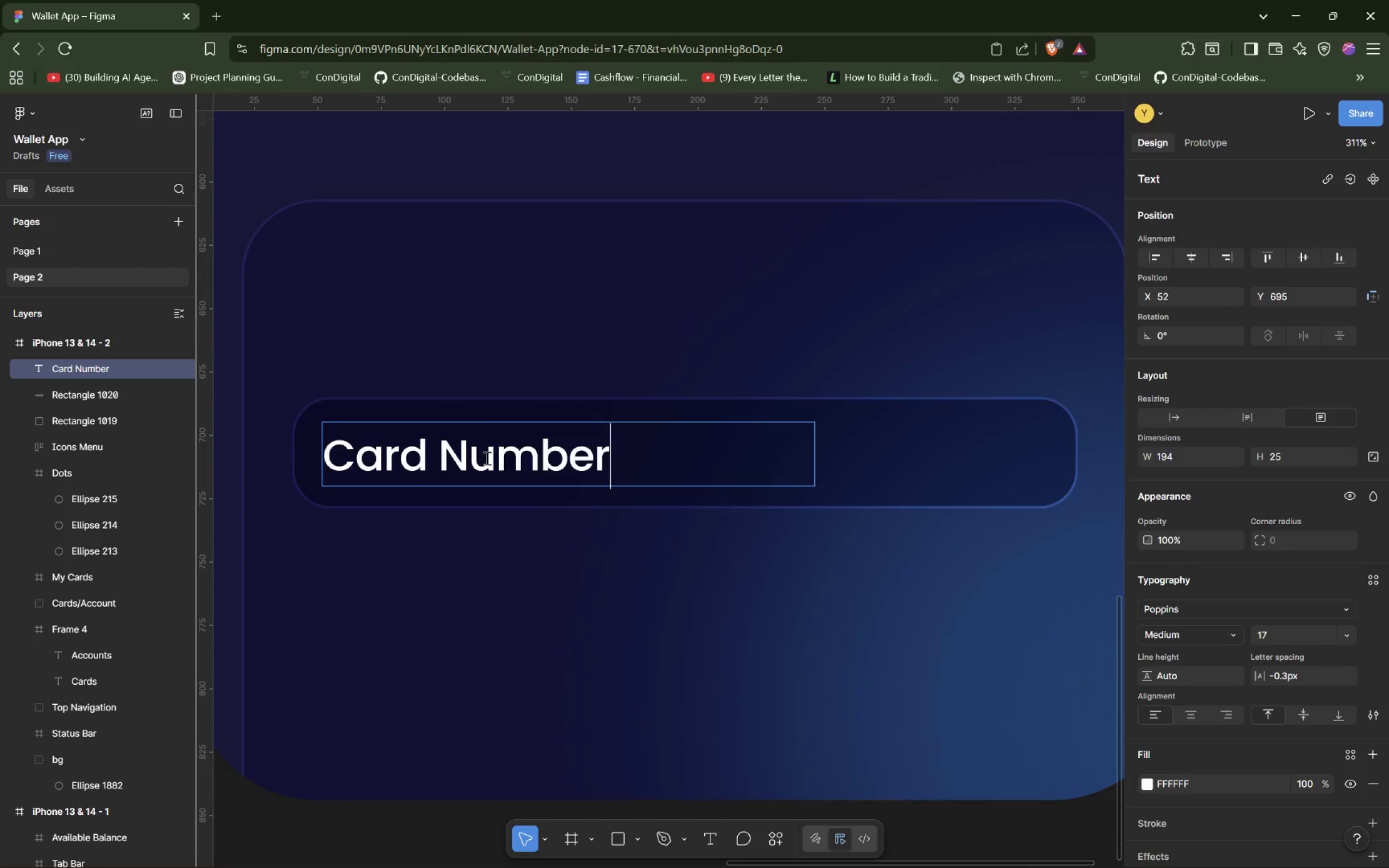 
wait(6.89)
 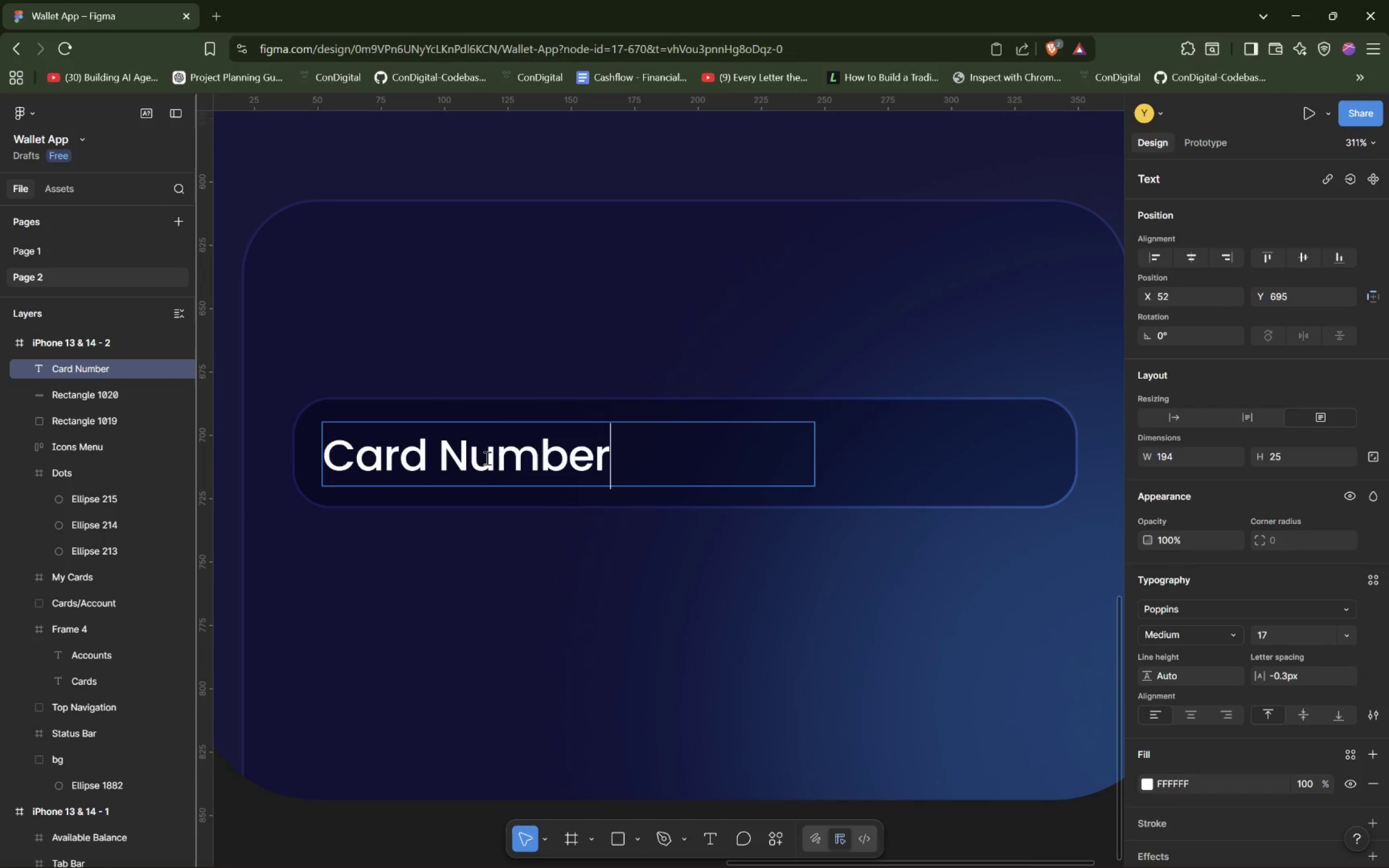 
double_click([492, 449])
 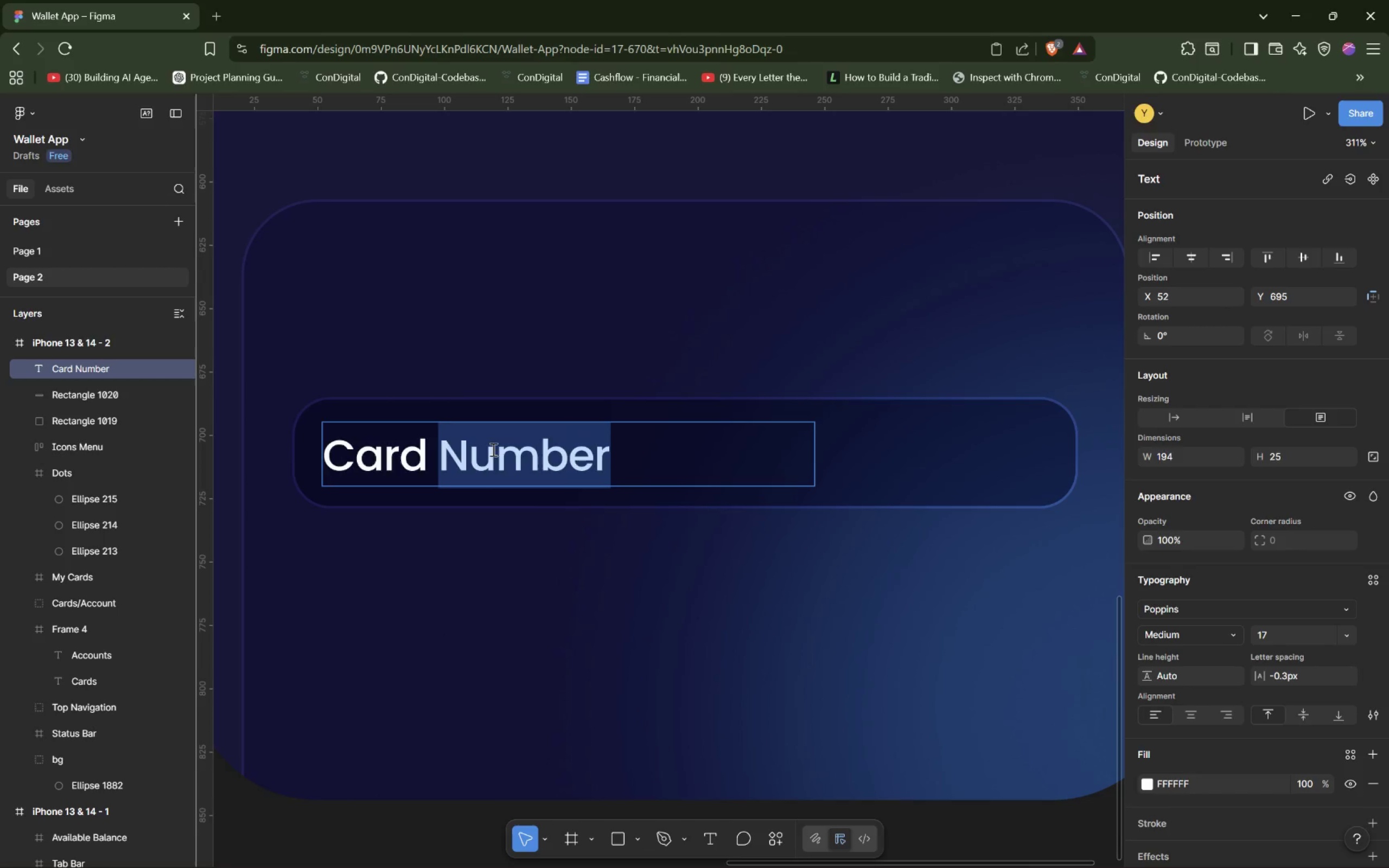 
triple_click([492, 449])
 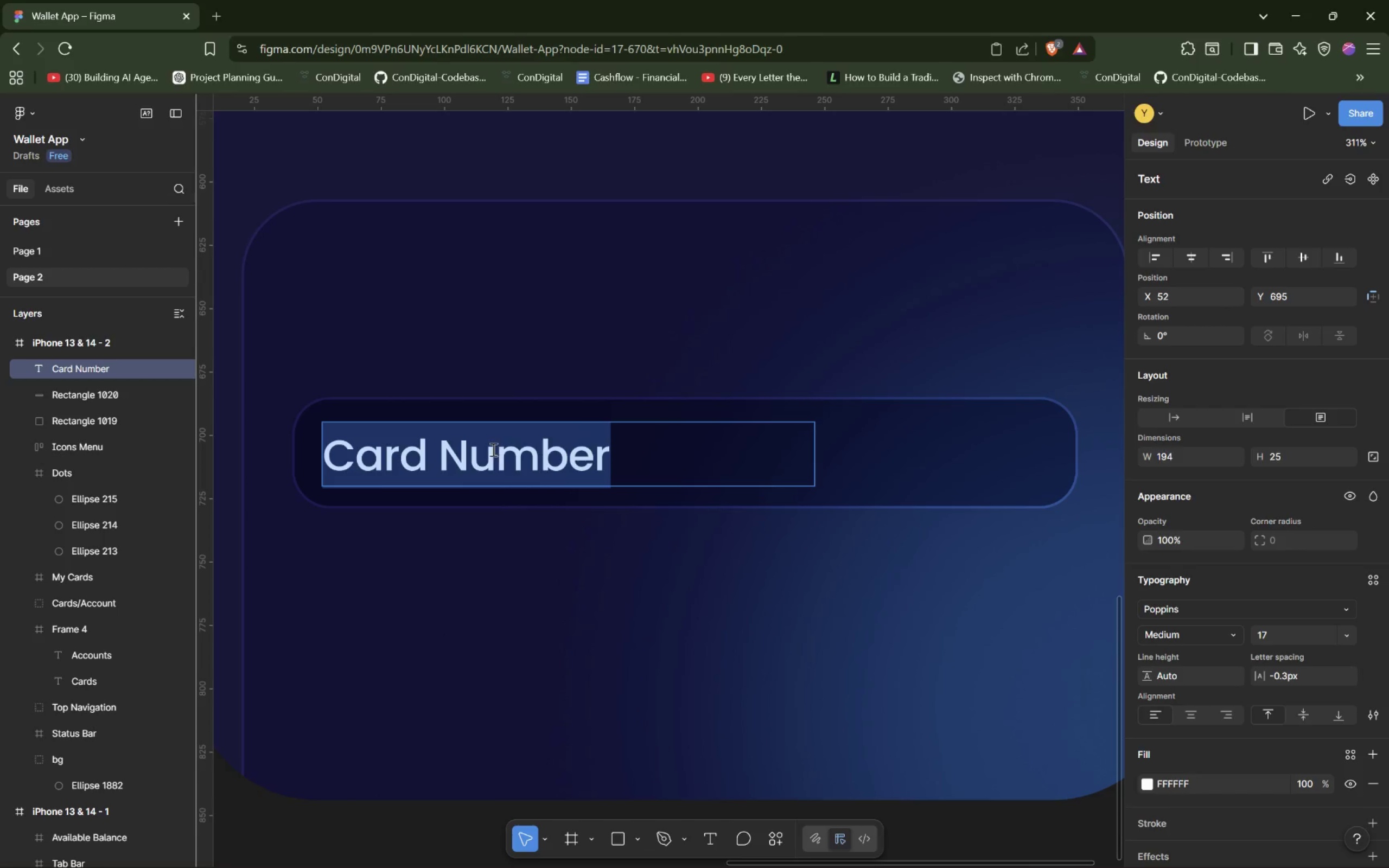 
left_click([1178, 633])
 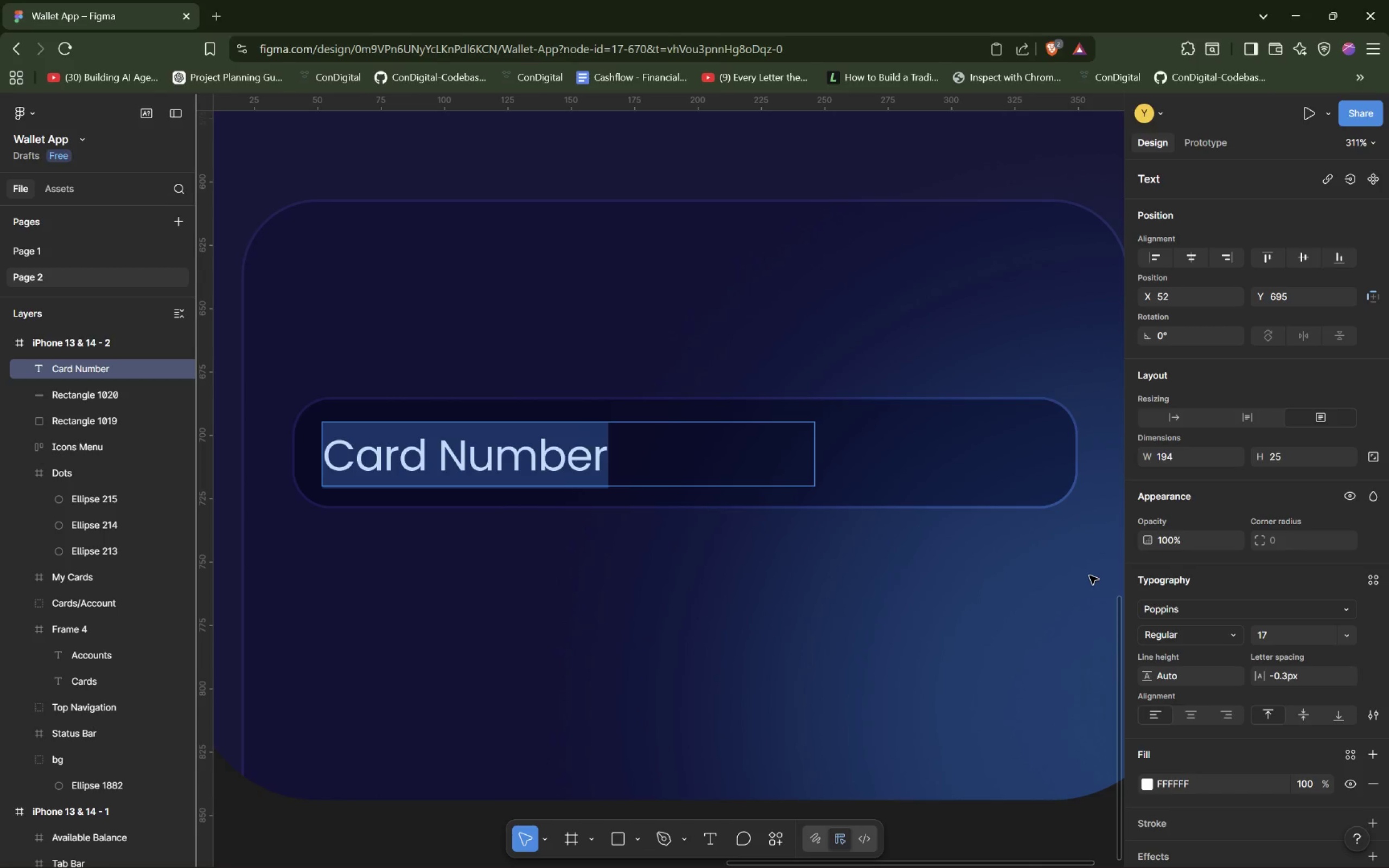 
wait(12.05)
 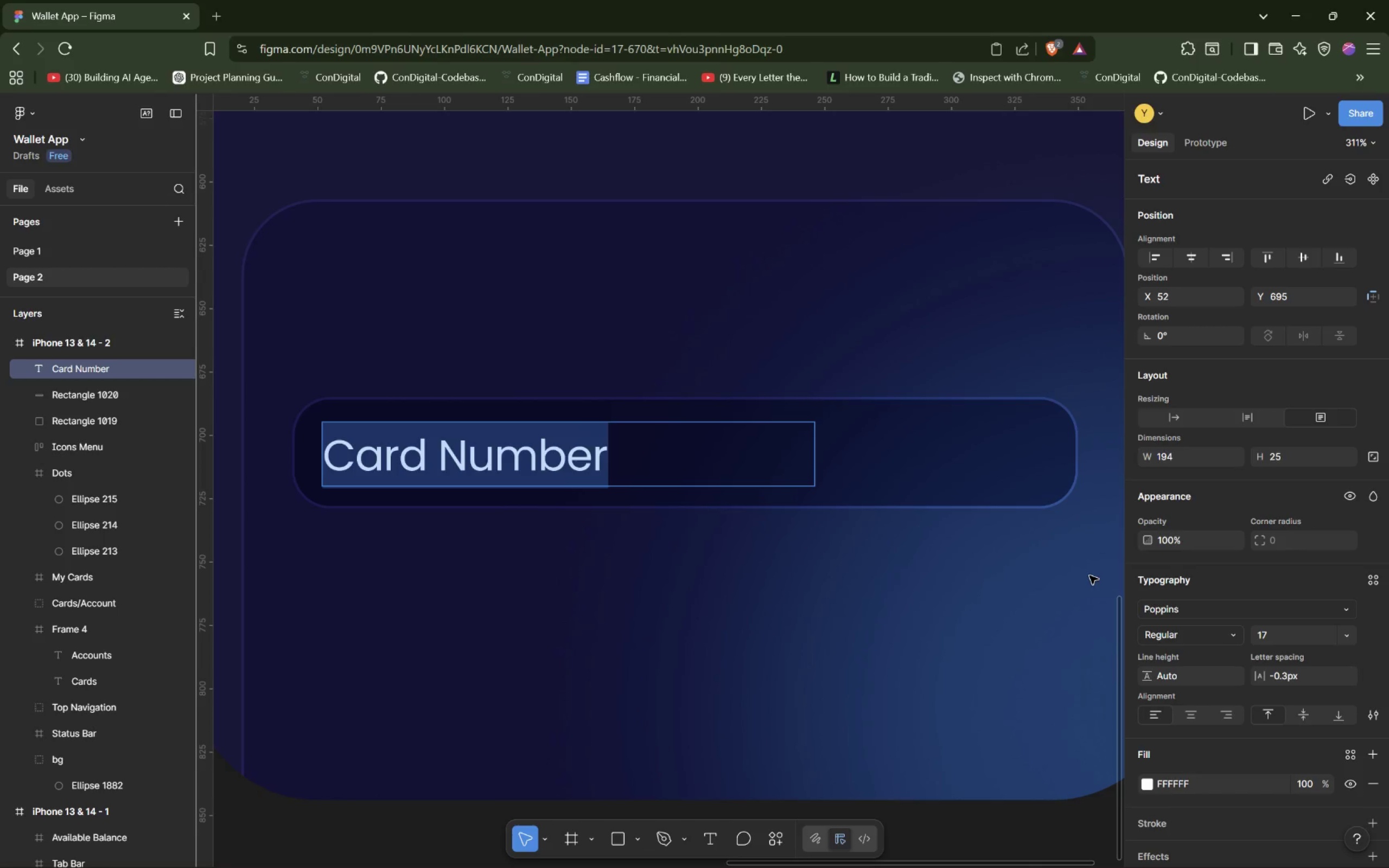 
double_click([477, 716])
 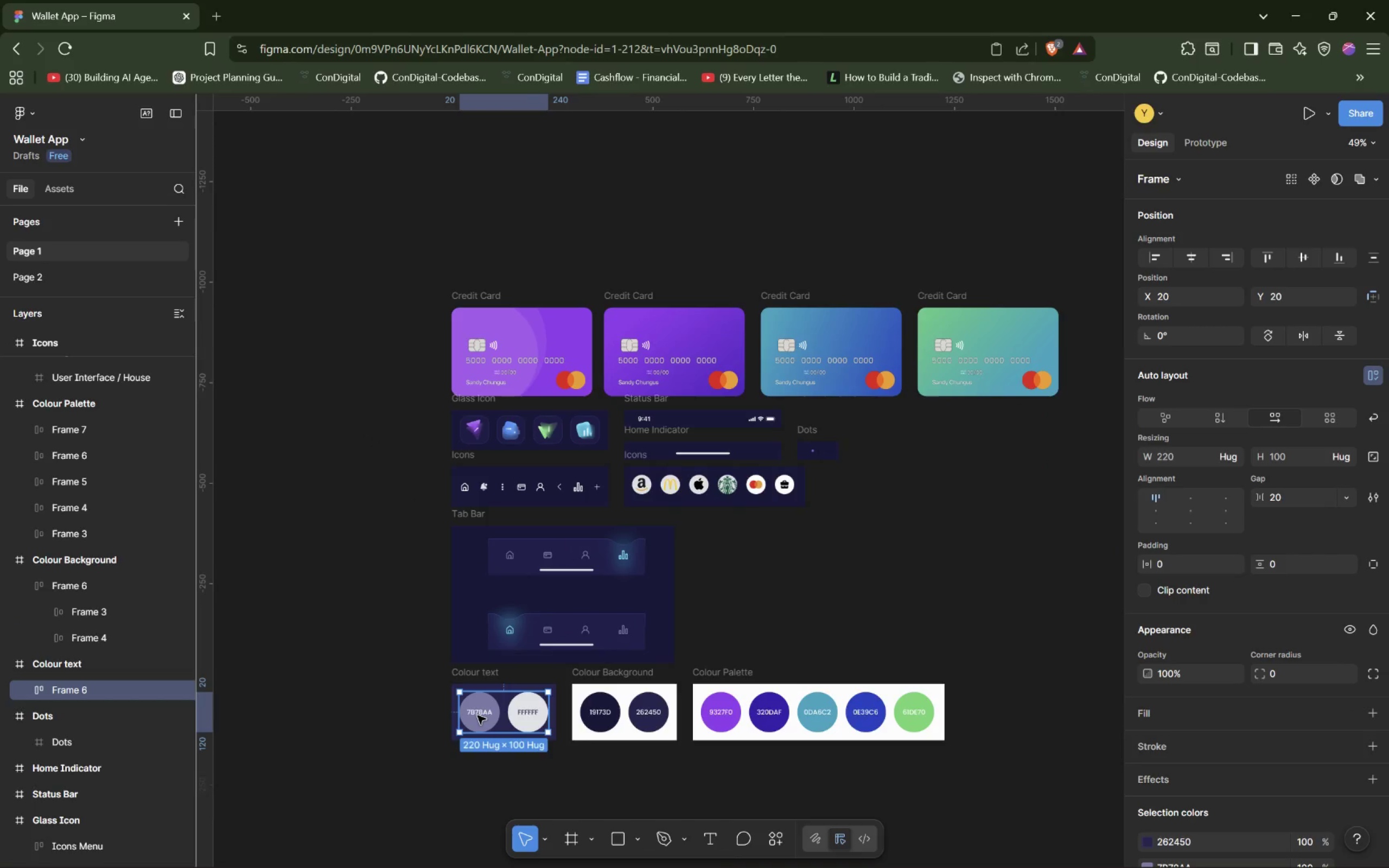 
triple_click([477, 716])
 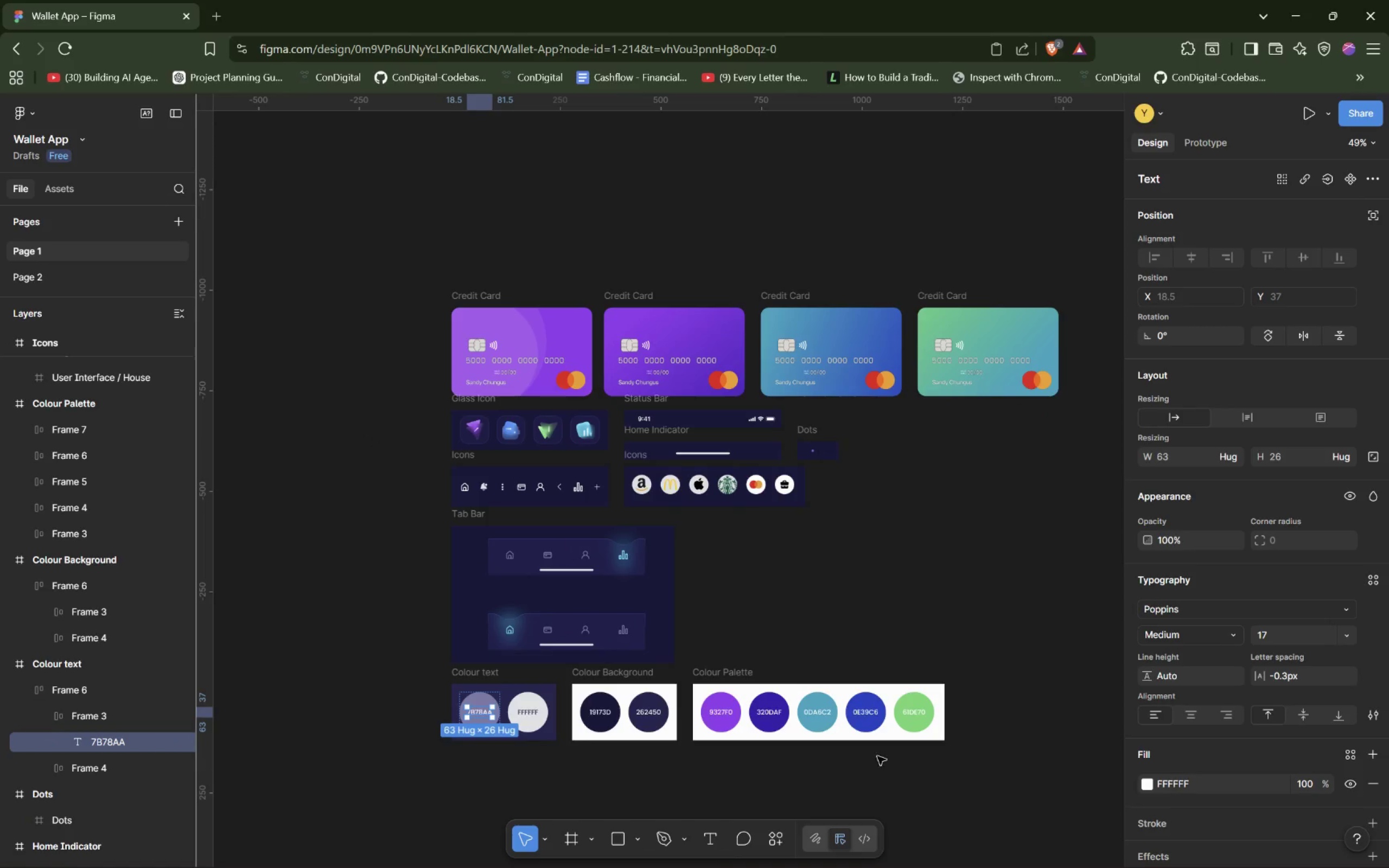 
scroll: coordinate [1221, 599], scroll_direction: down, amount: 5.0
 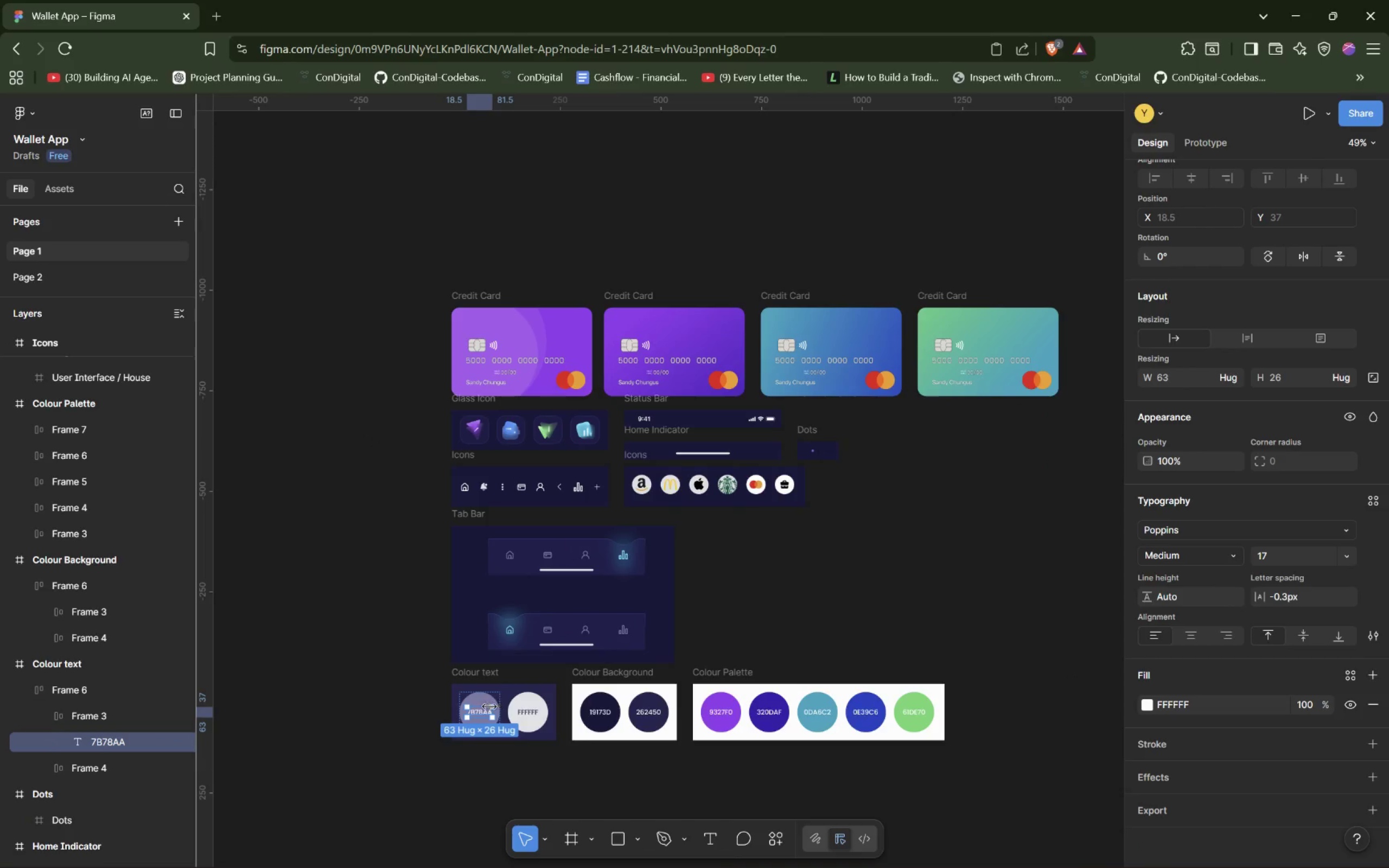 
left_click([484, 701])
 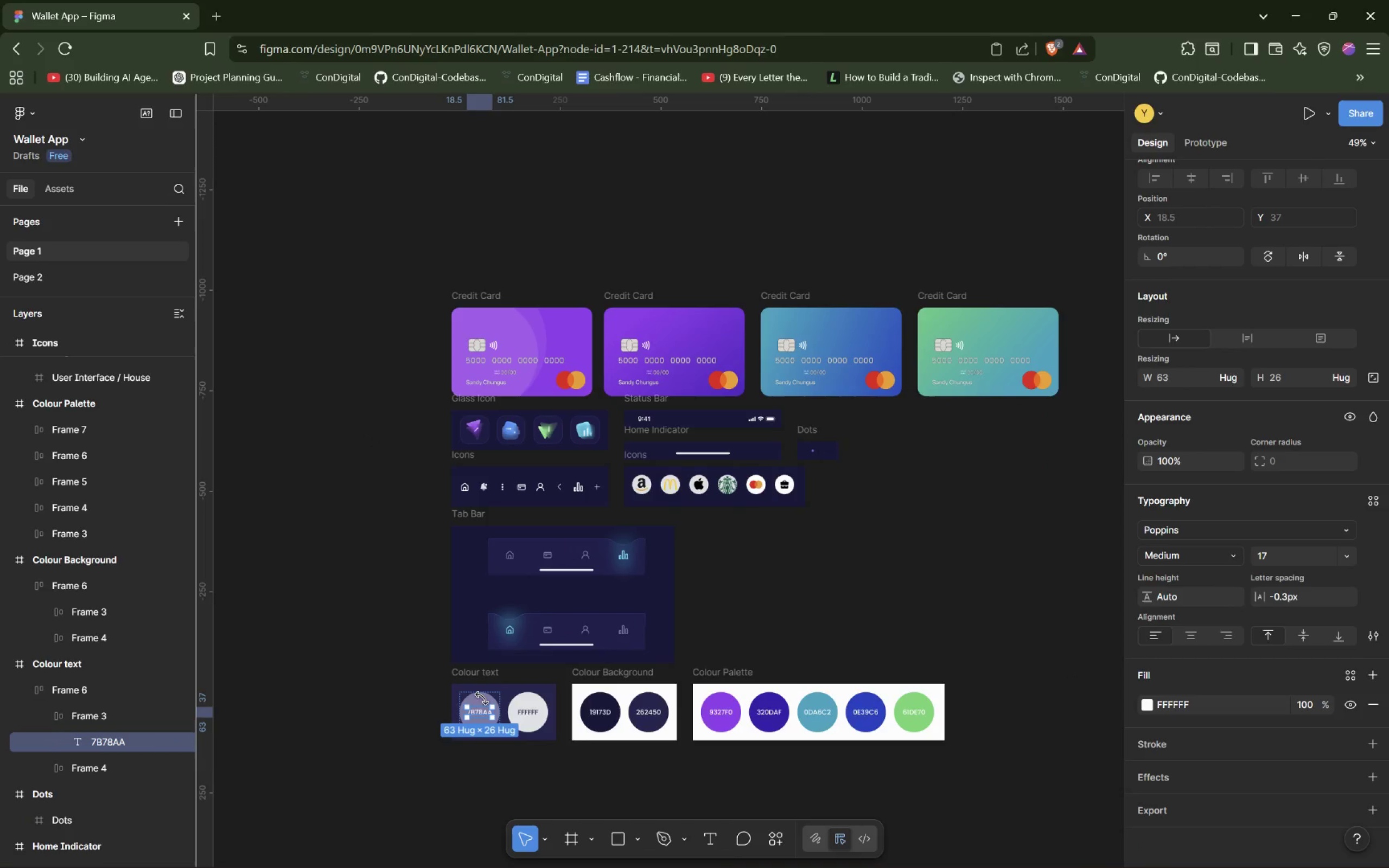 
left_click([482, 699])
 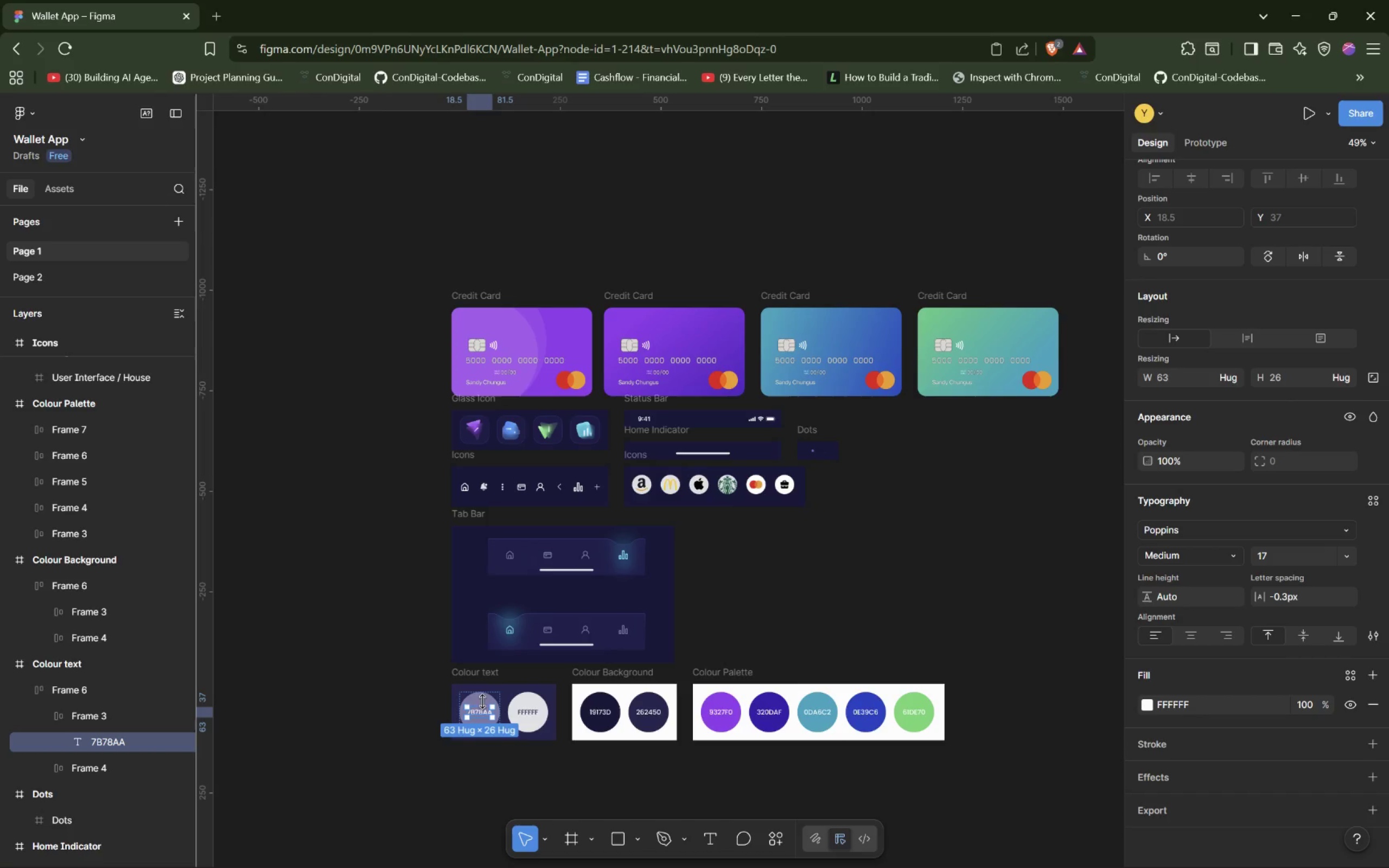 
left_click([390, 652])
 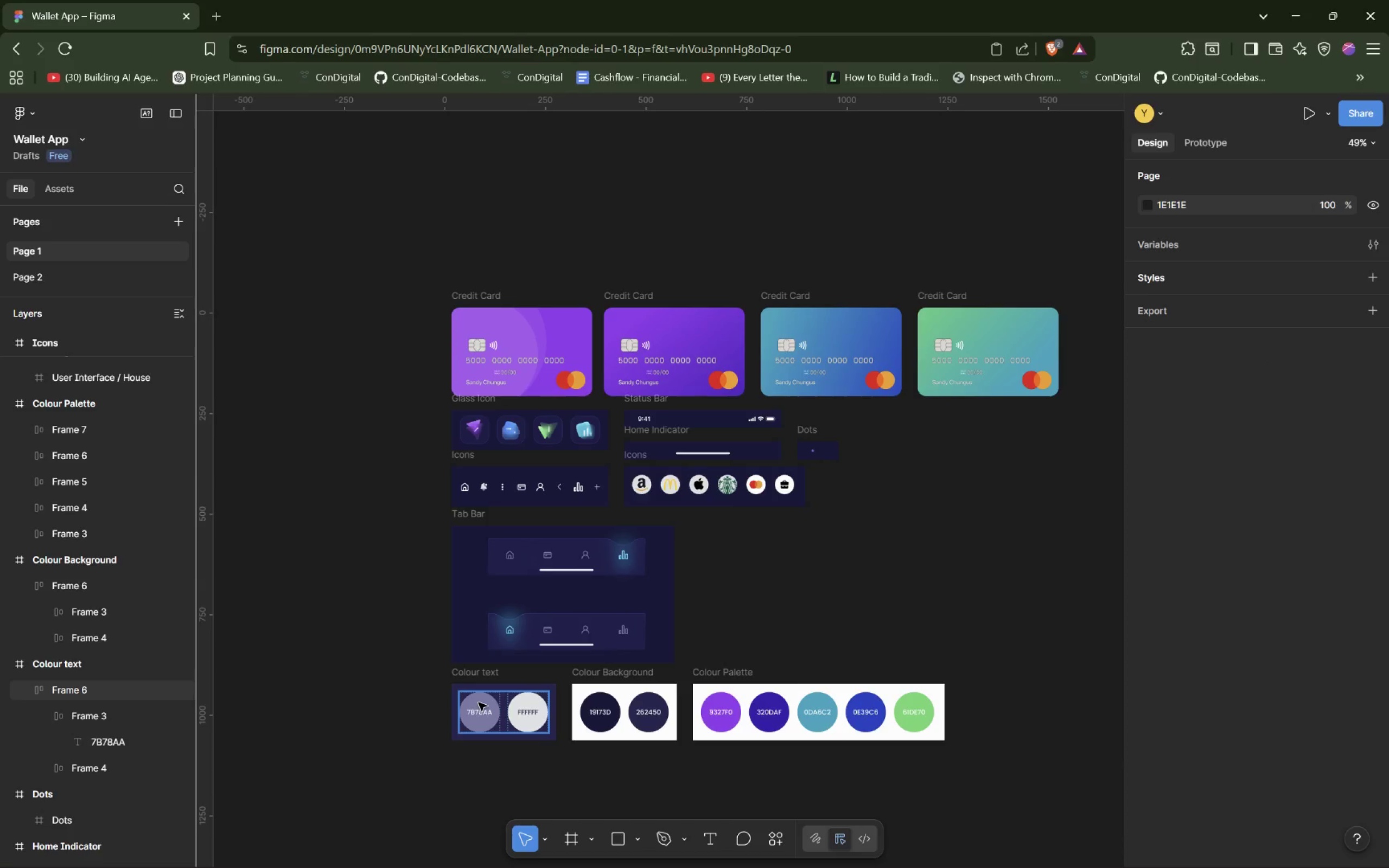 
double_click([479, 703])
 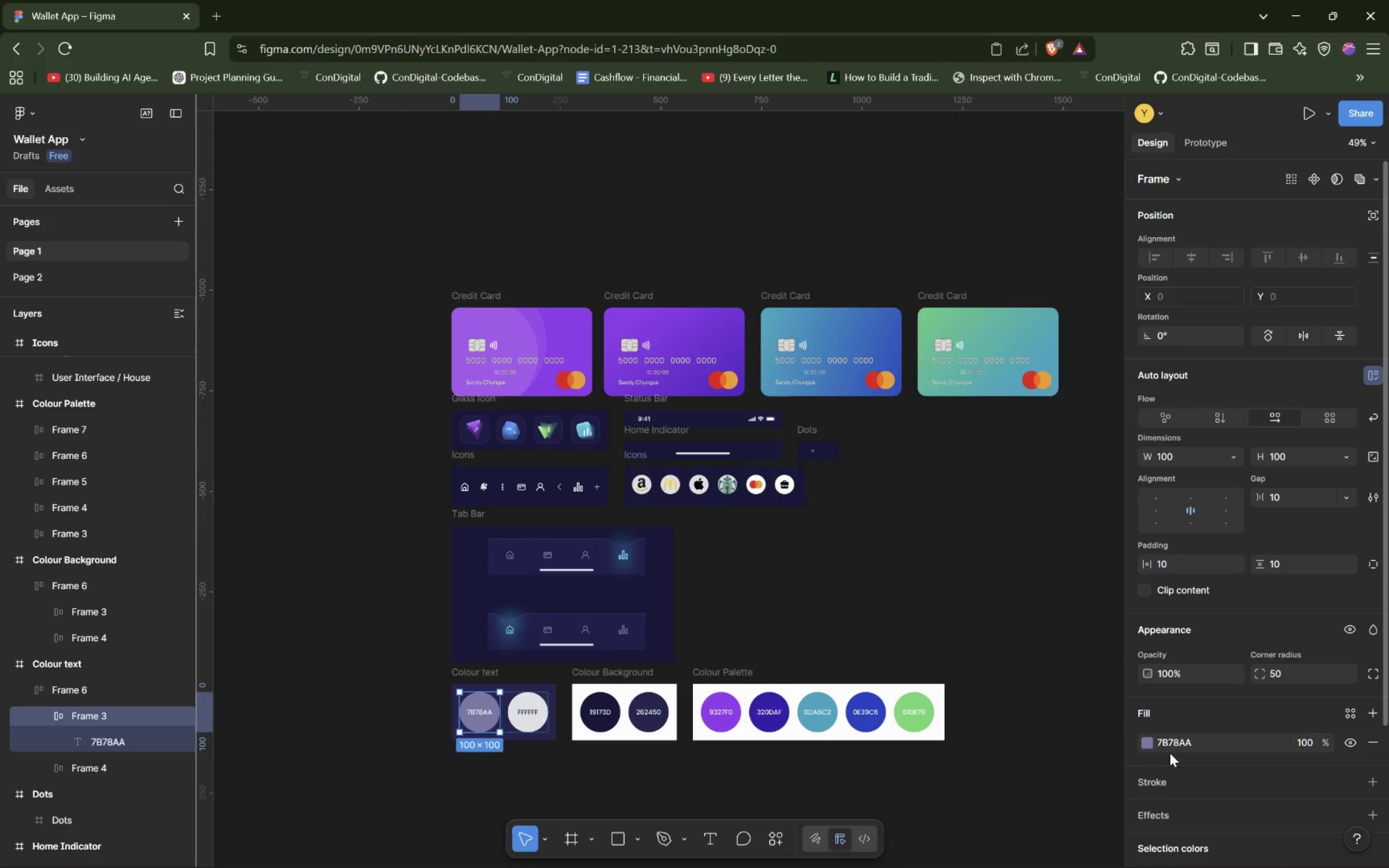 
double_click([1167, 741])
 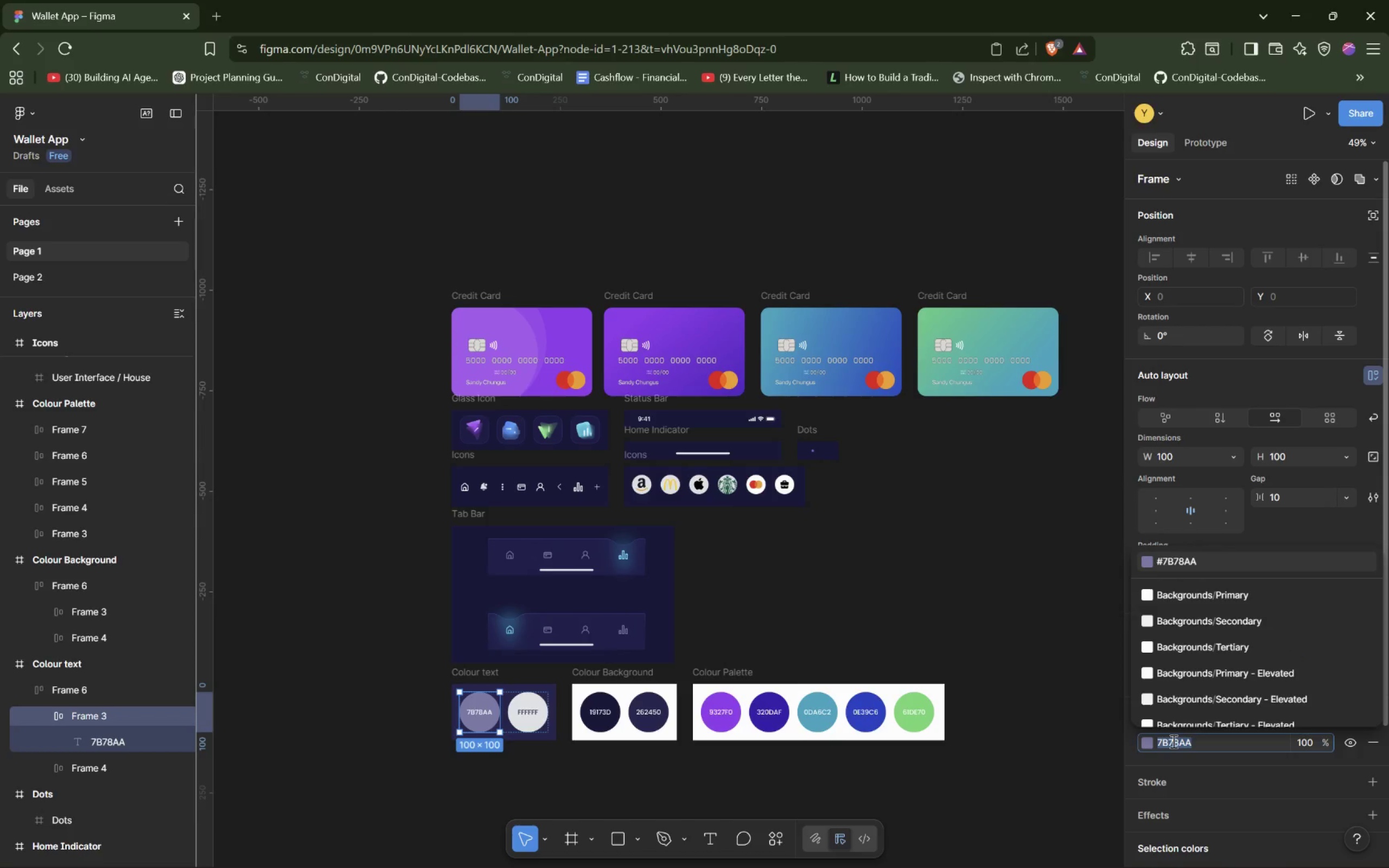 
hold_key(key=ControlLeft, duration=1.03)
 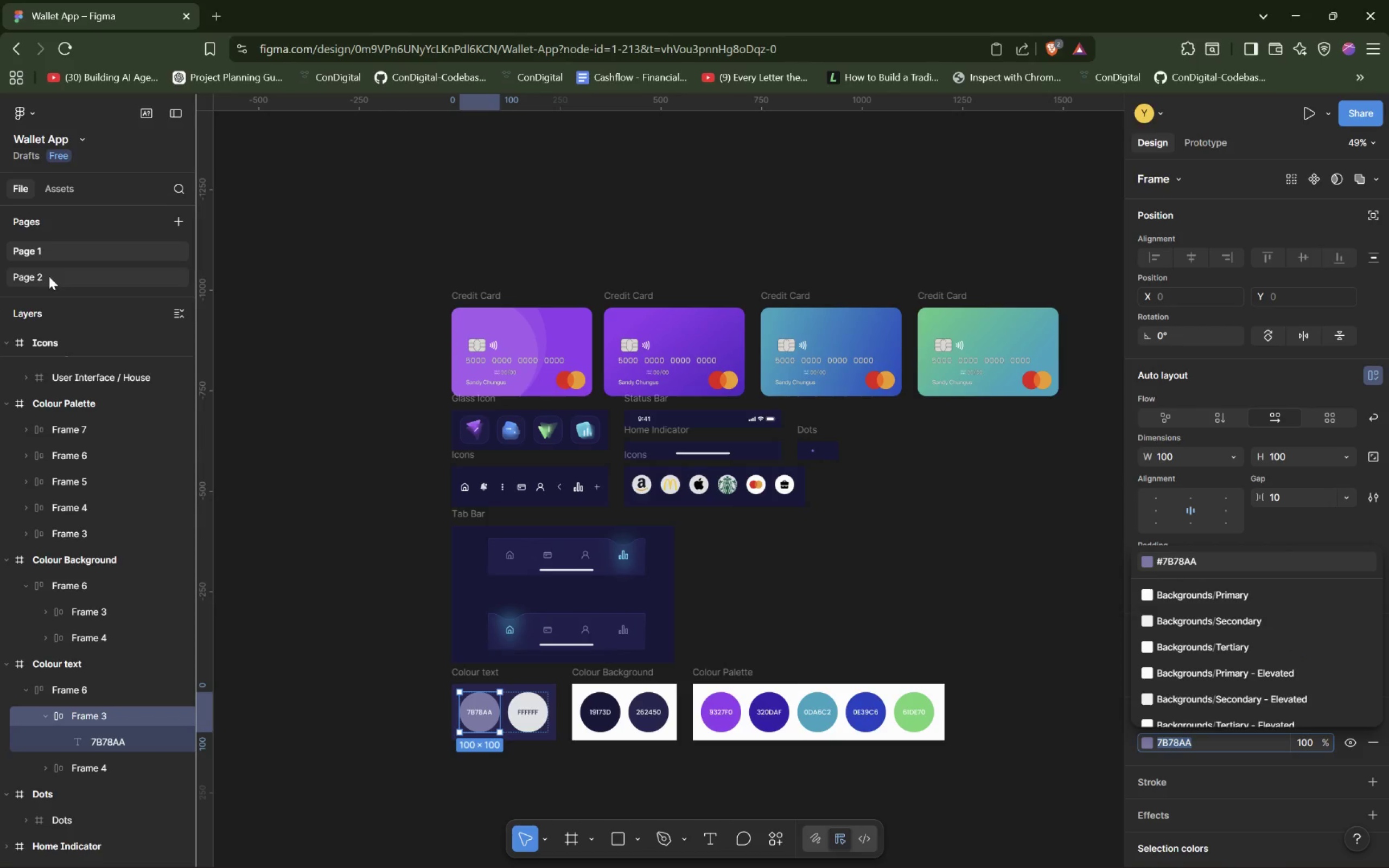 
hold_key(key=C, duration=0.3)
 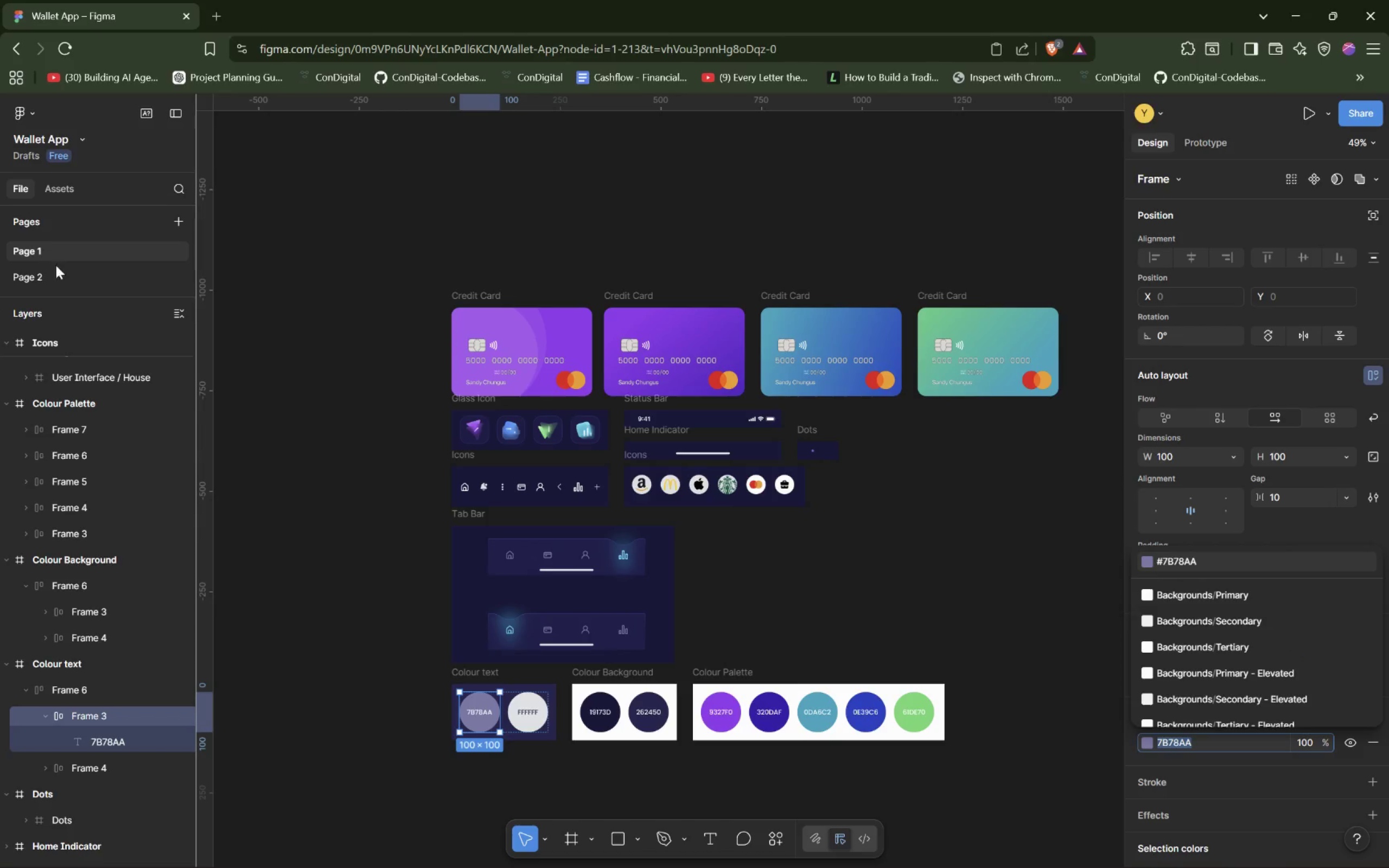 
left_click([49, 276])
 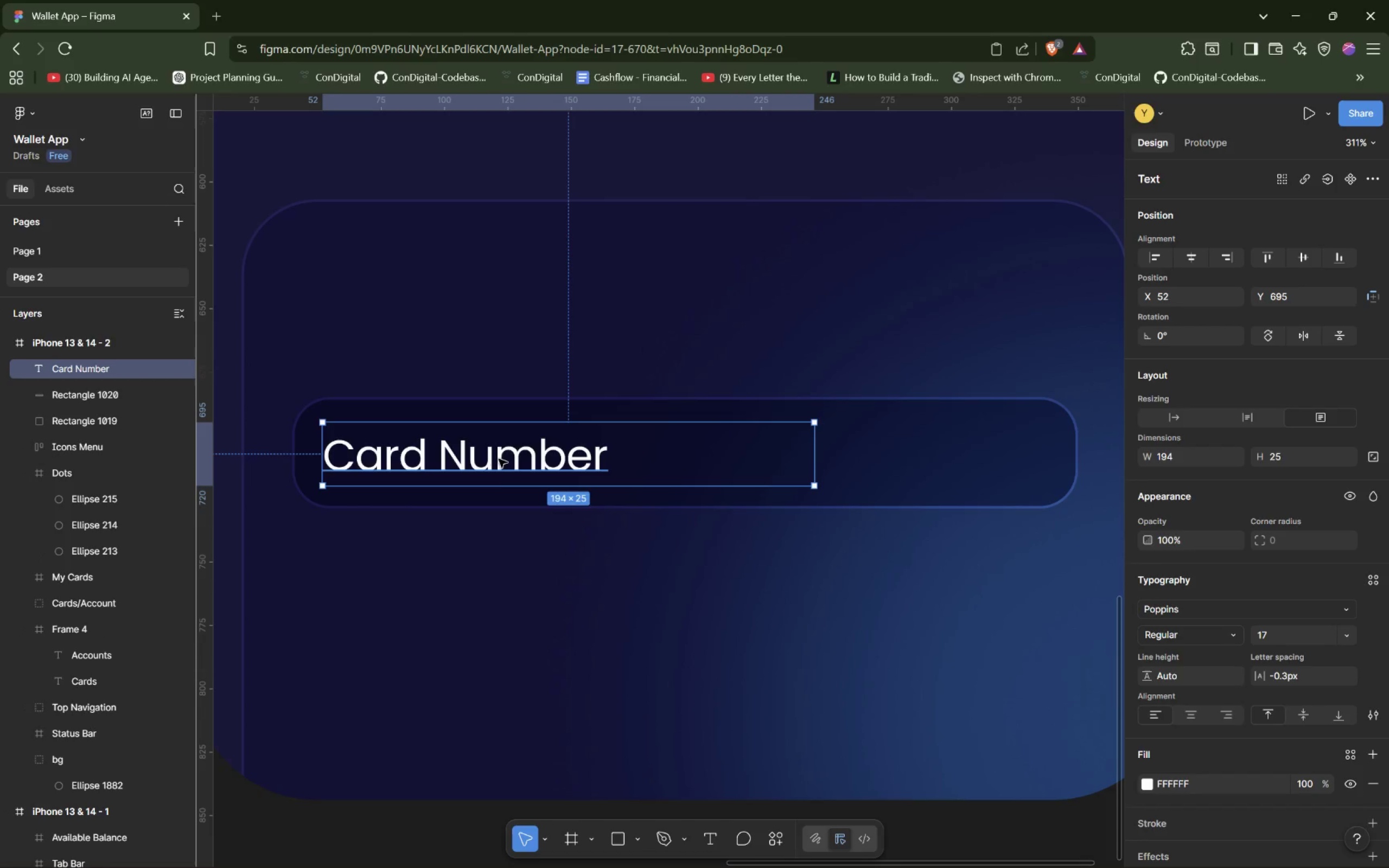 
double_click([498, 458])
 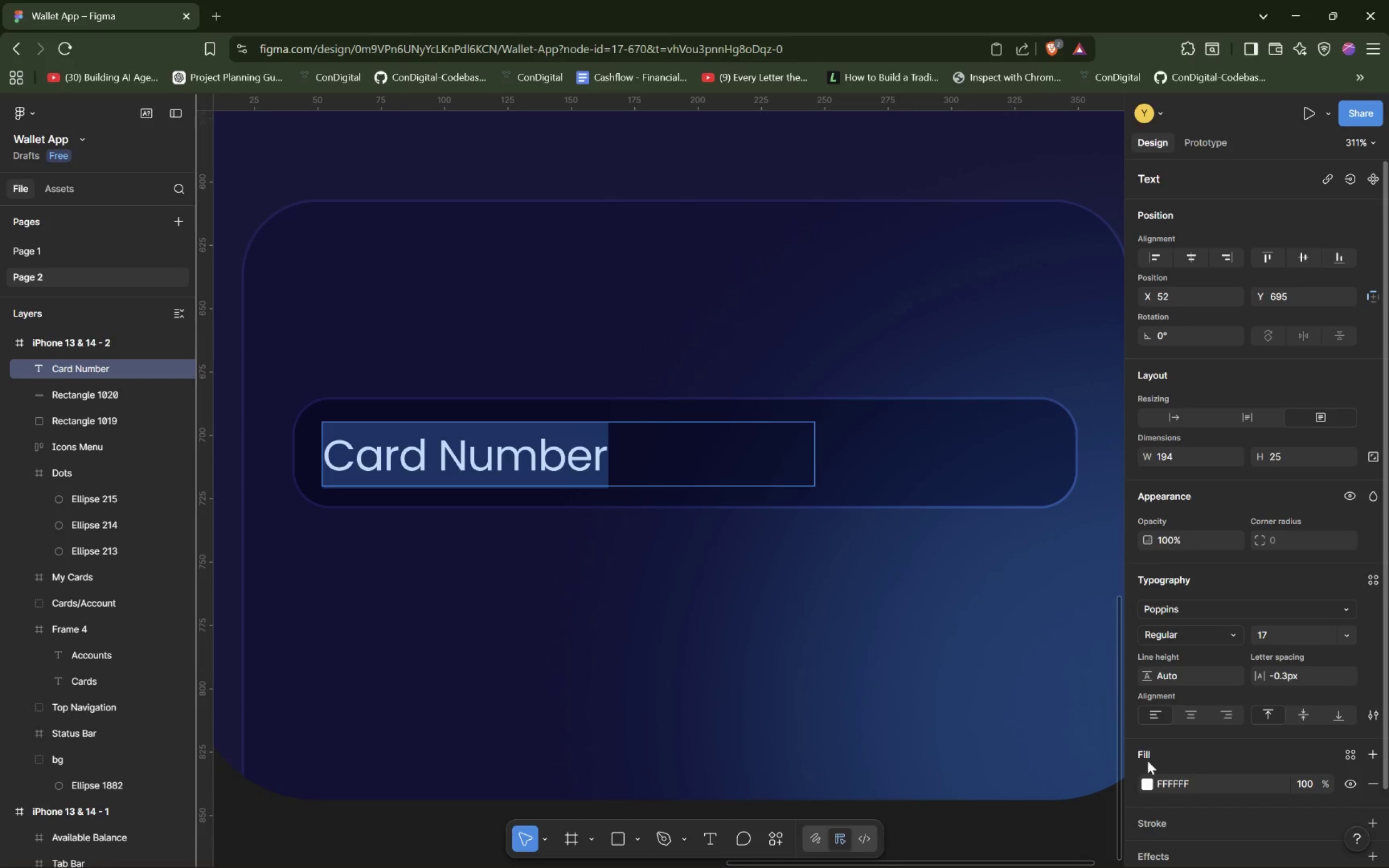 
left_click([1146, 780])
 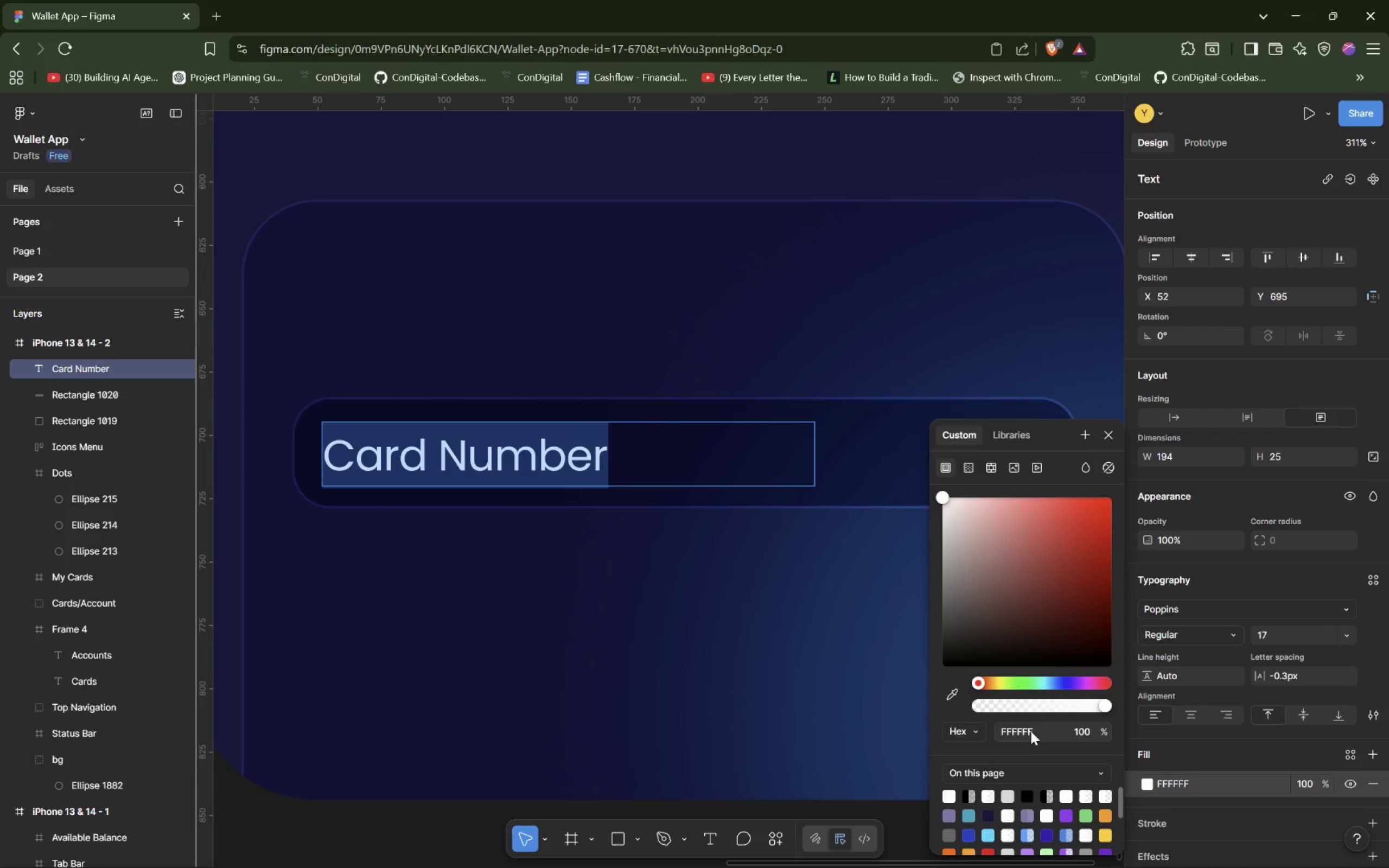 
double_click([1030, 730])
 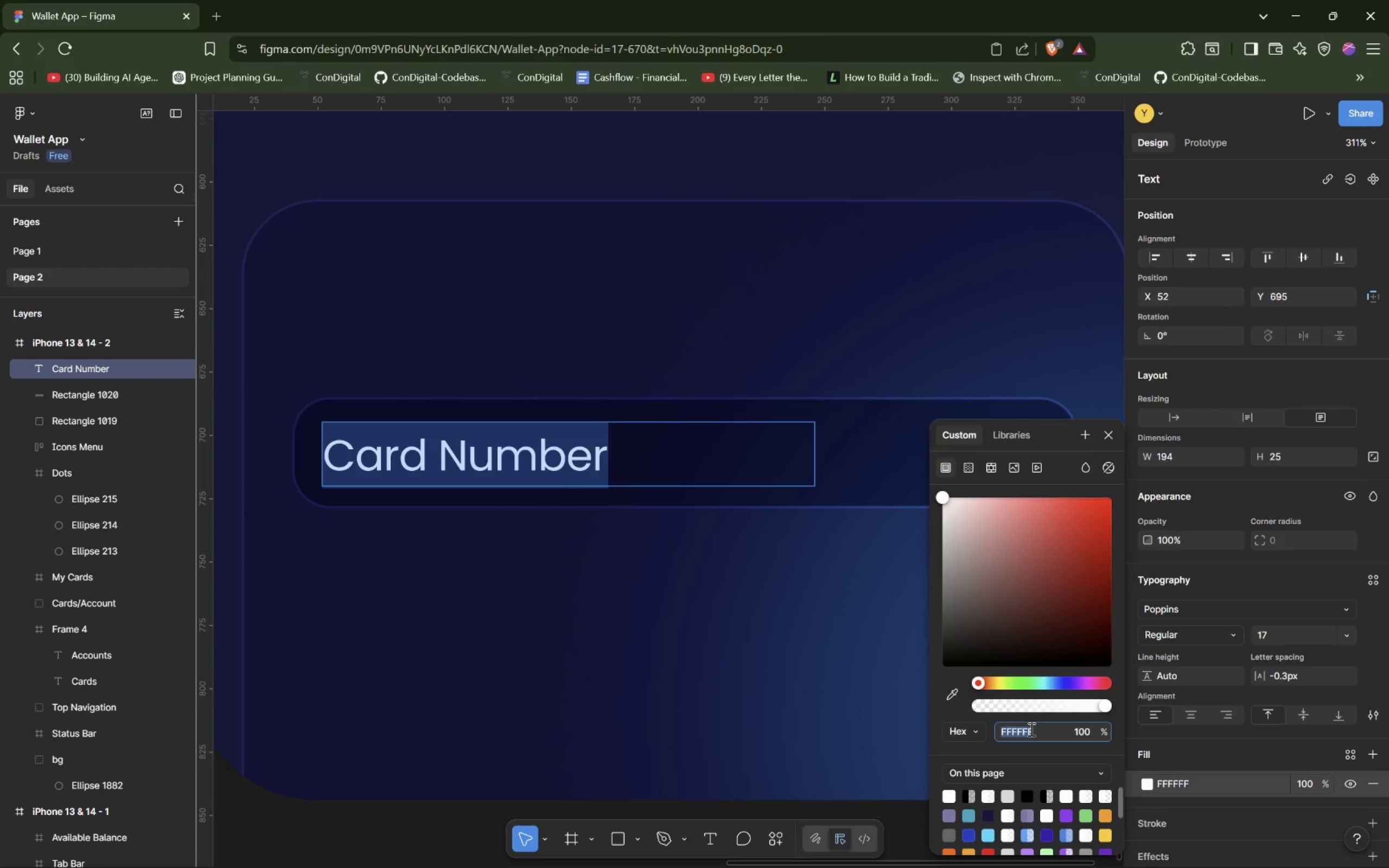 
key(Control+V)
 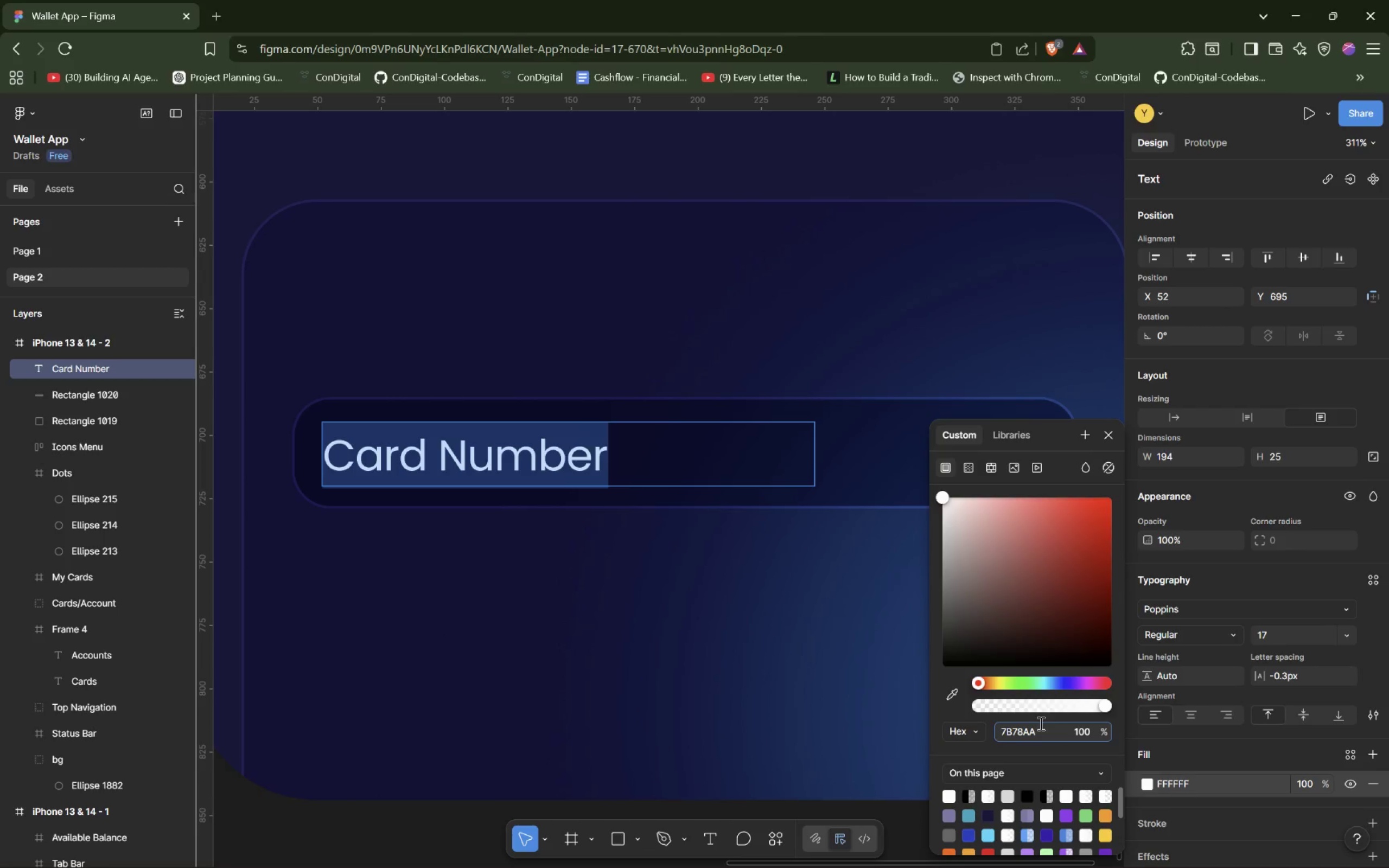 
key(Enter)
 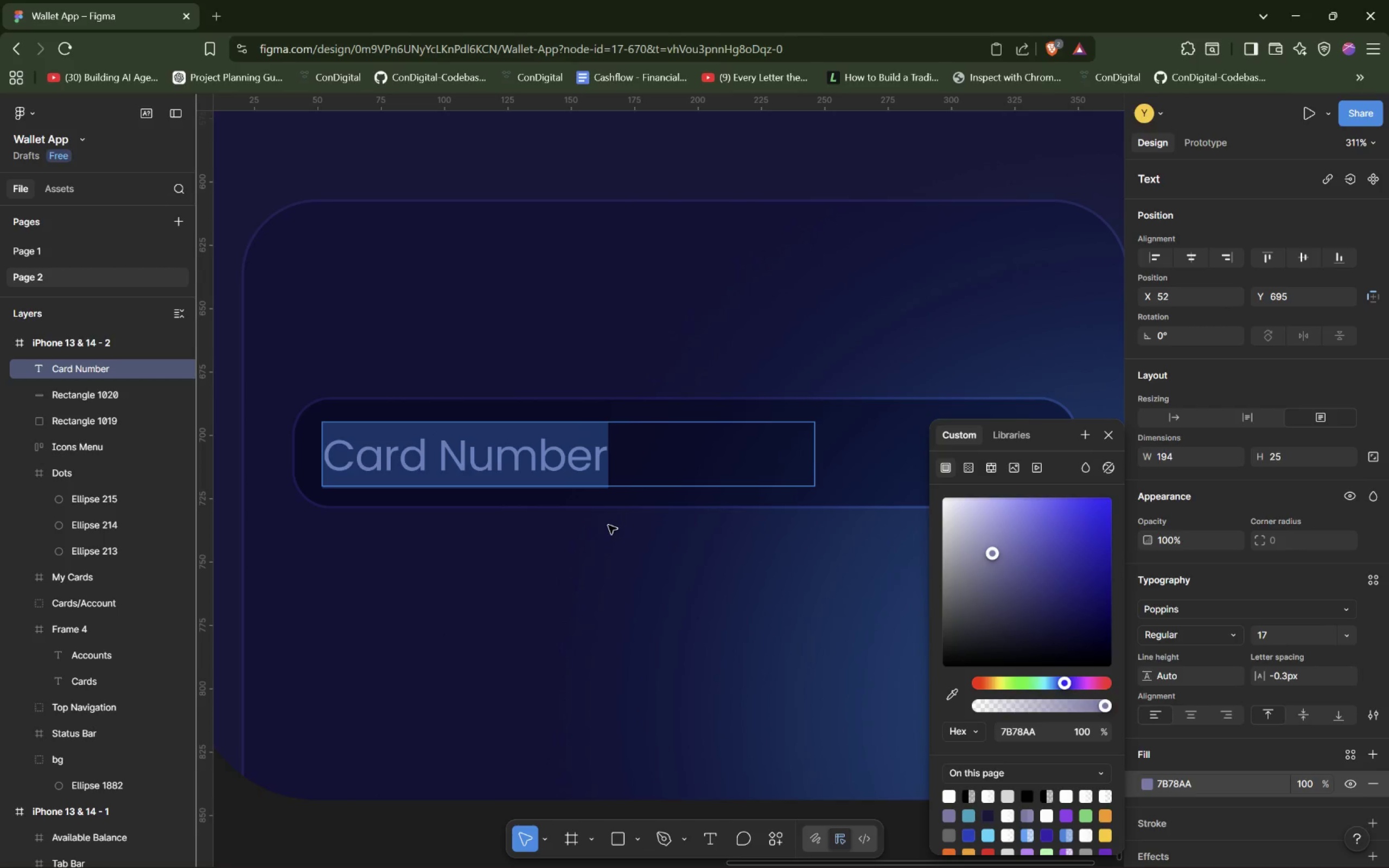 
wait(14.78)
 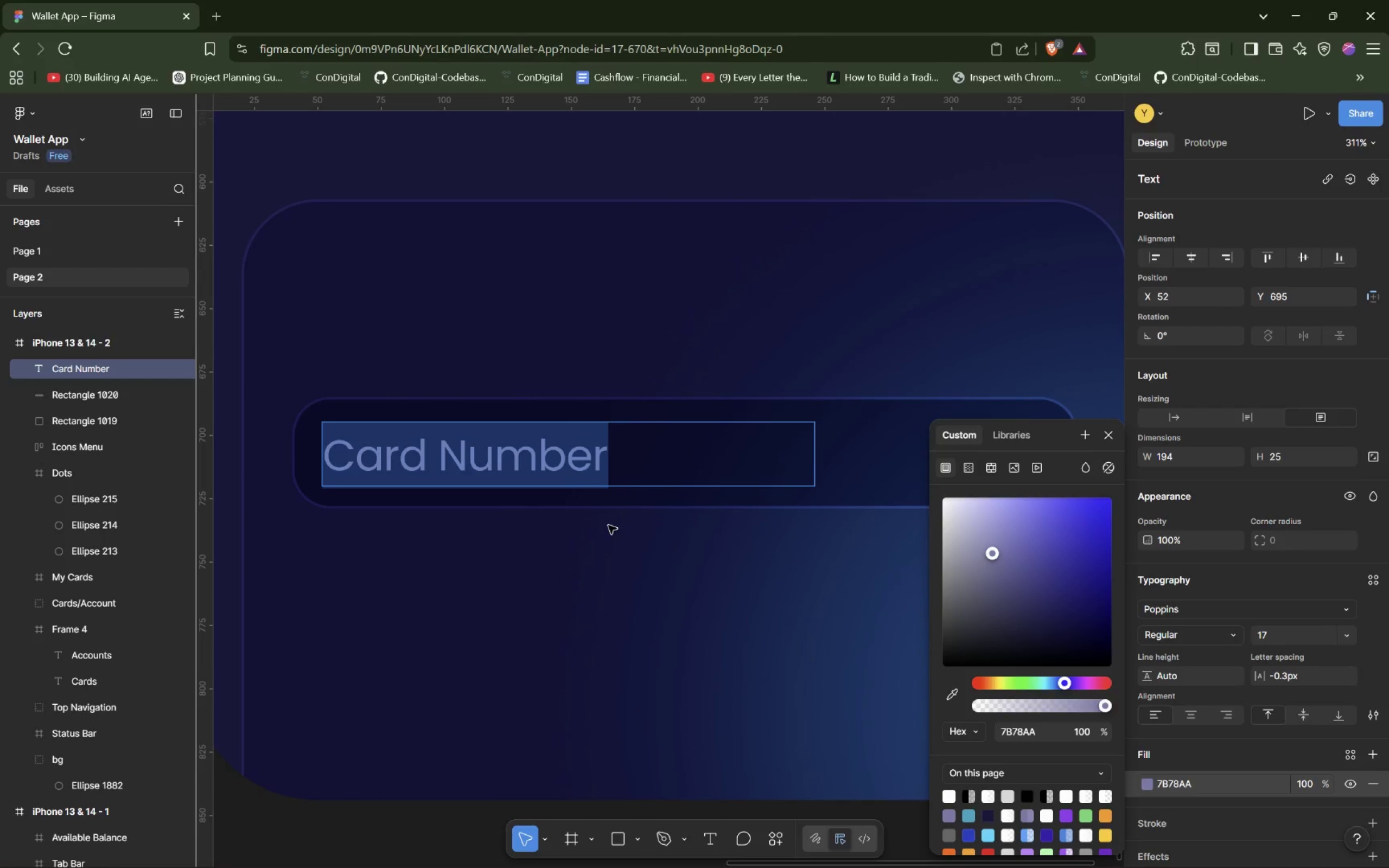 
left_click([94, 393])
 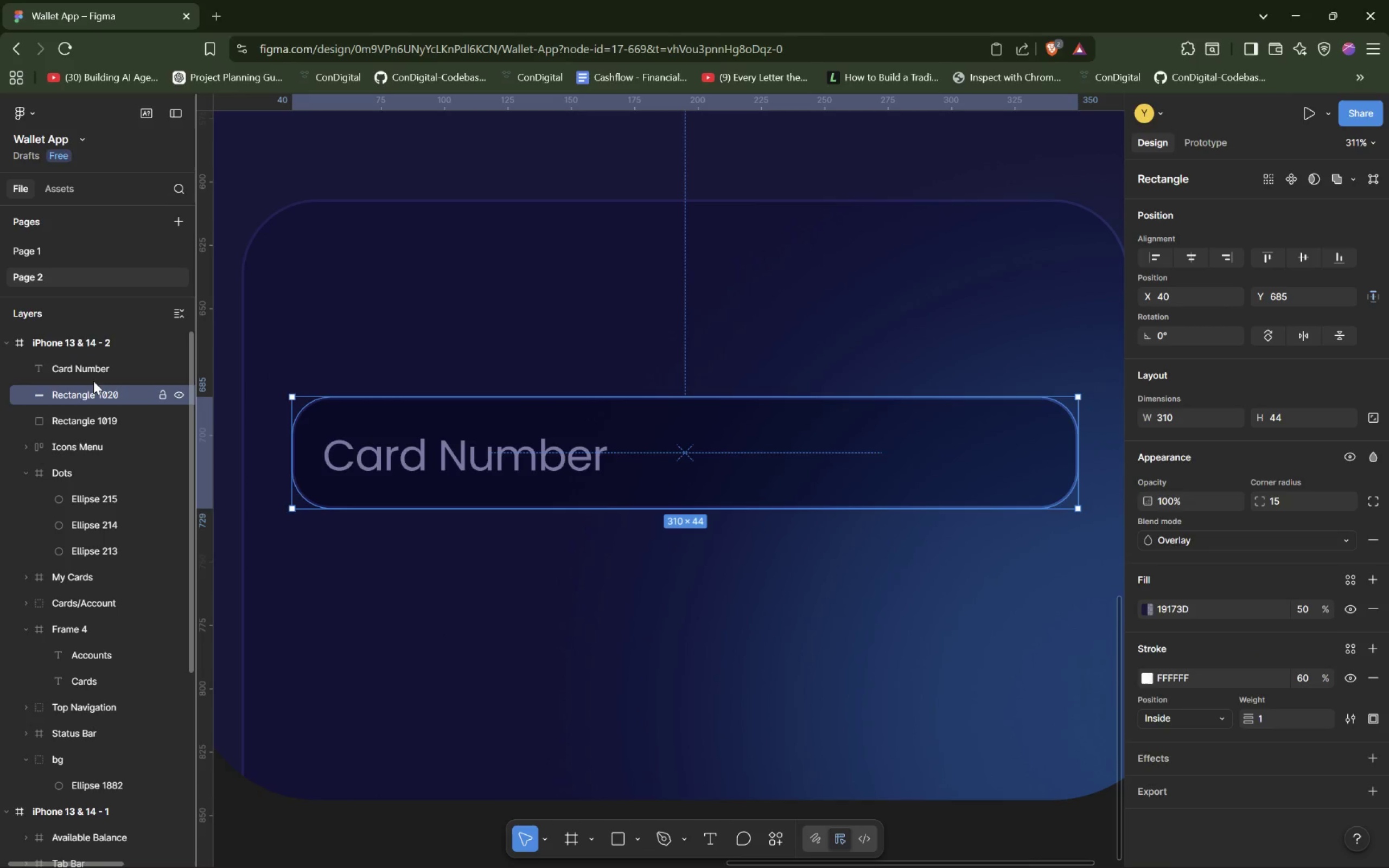 
hold_key(key=ControlLeft, duration=1.52)
 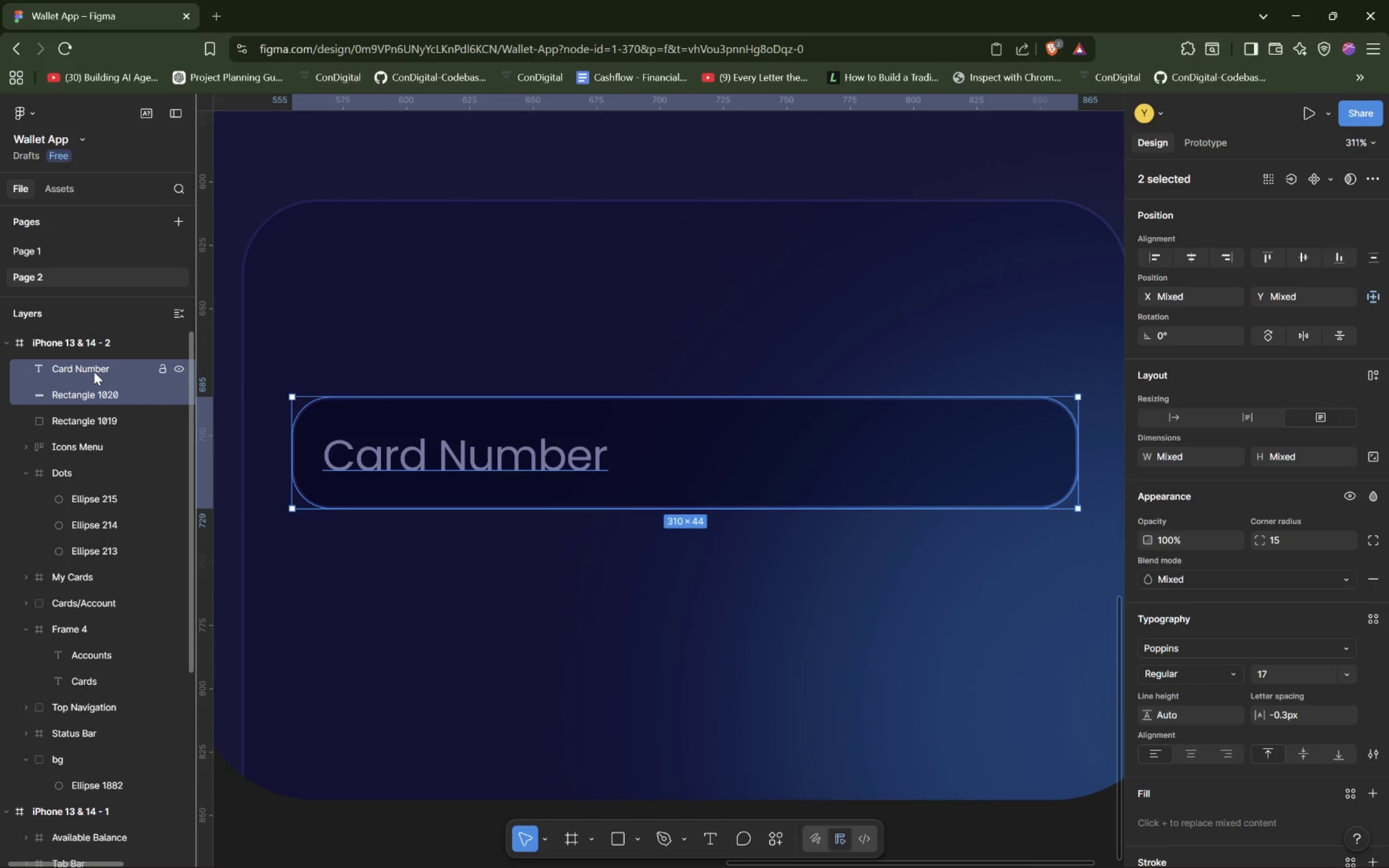 
key(Control+G)
 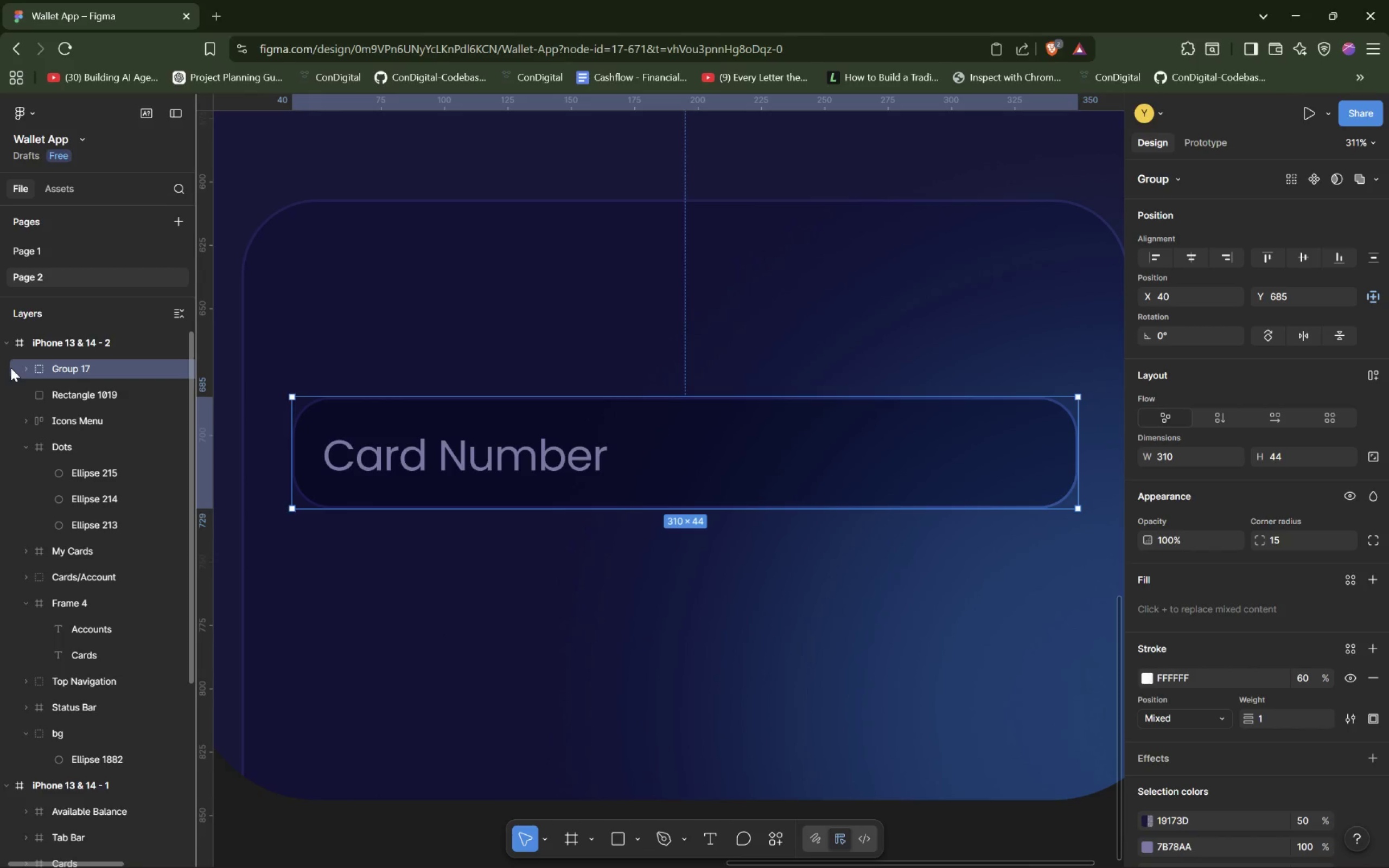 
left_click([26, 368])
 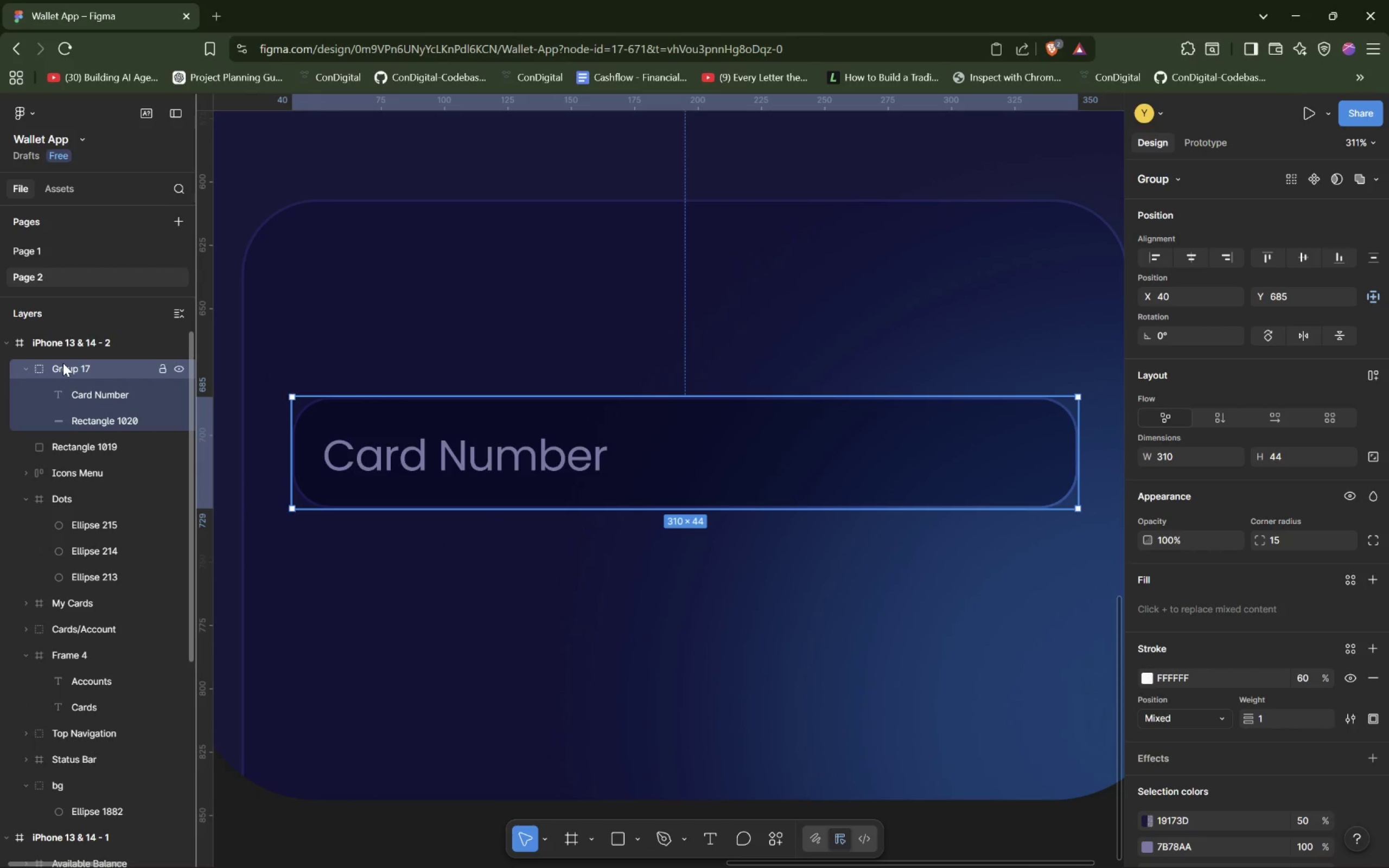 
double_click([63, 363])
 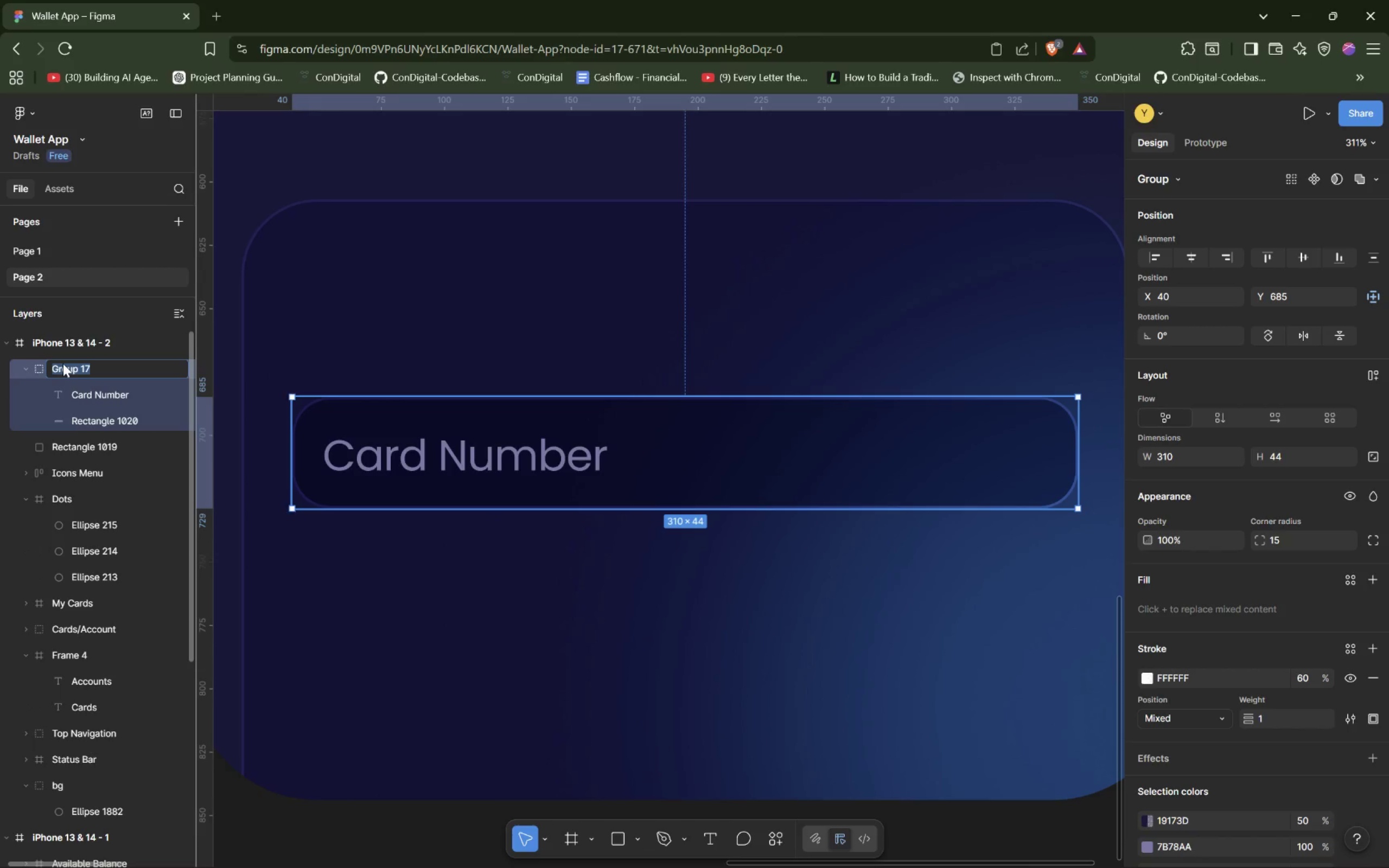 
wait(7.07)
 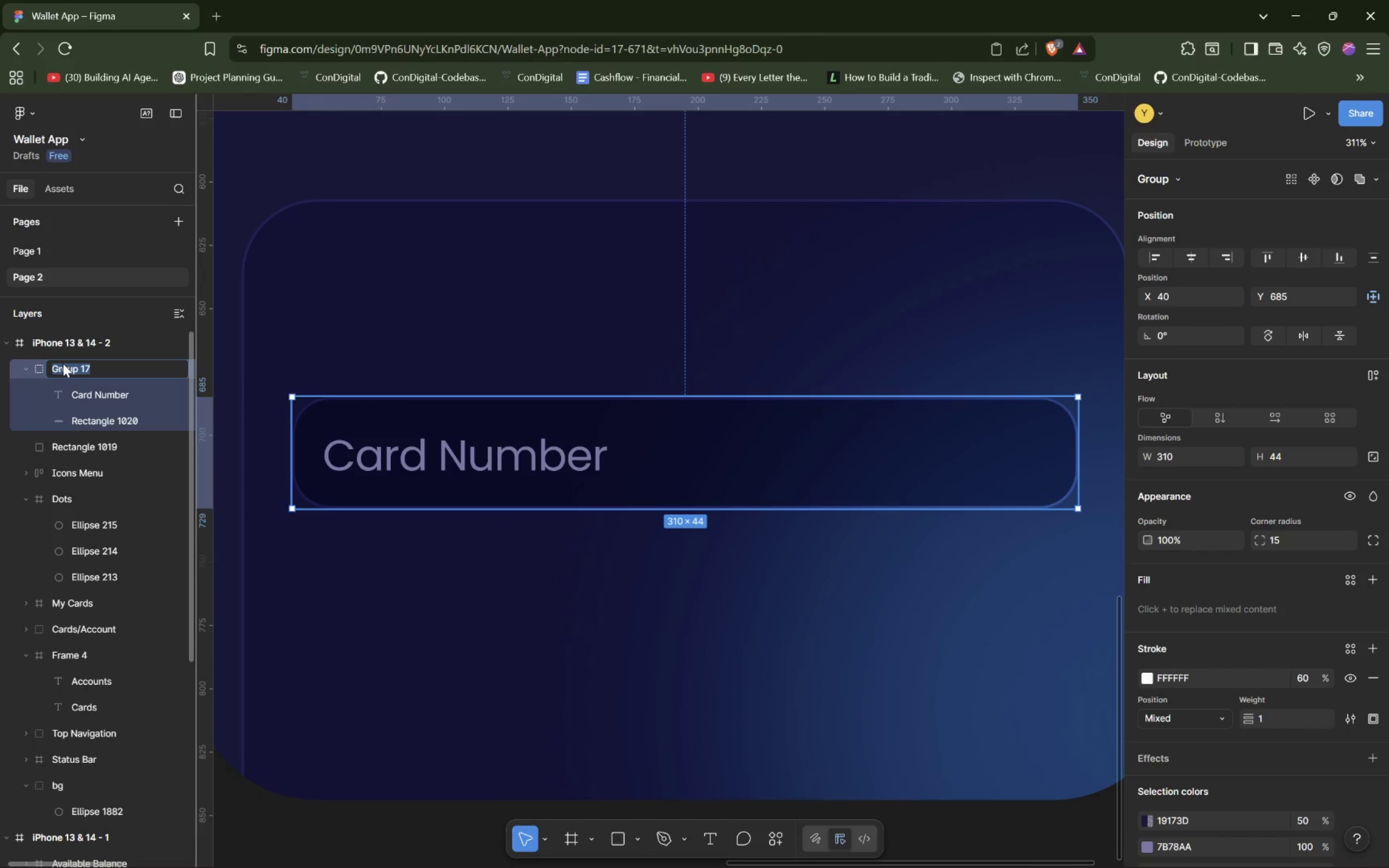 
type(Cra)
key(Backspace)
key(Backspace)
type(ard Number)
 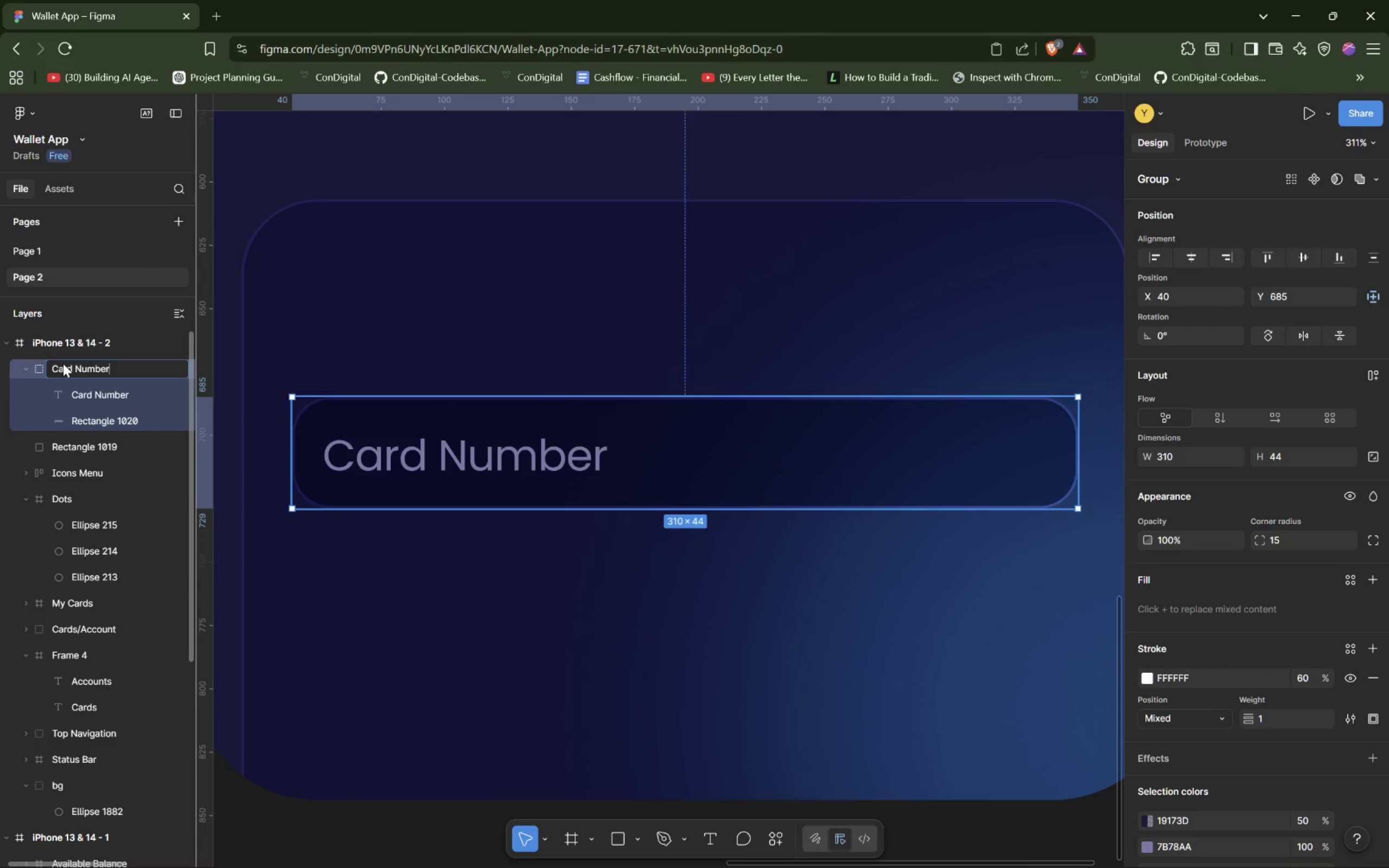 
key(Enter)
 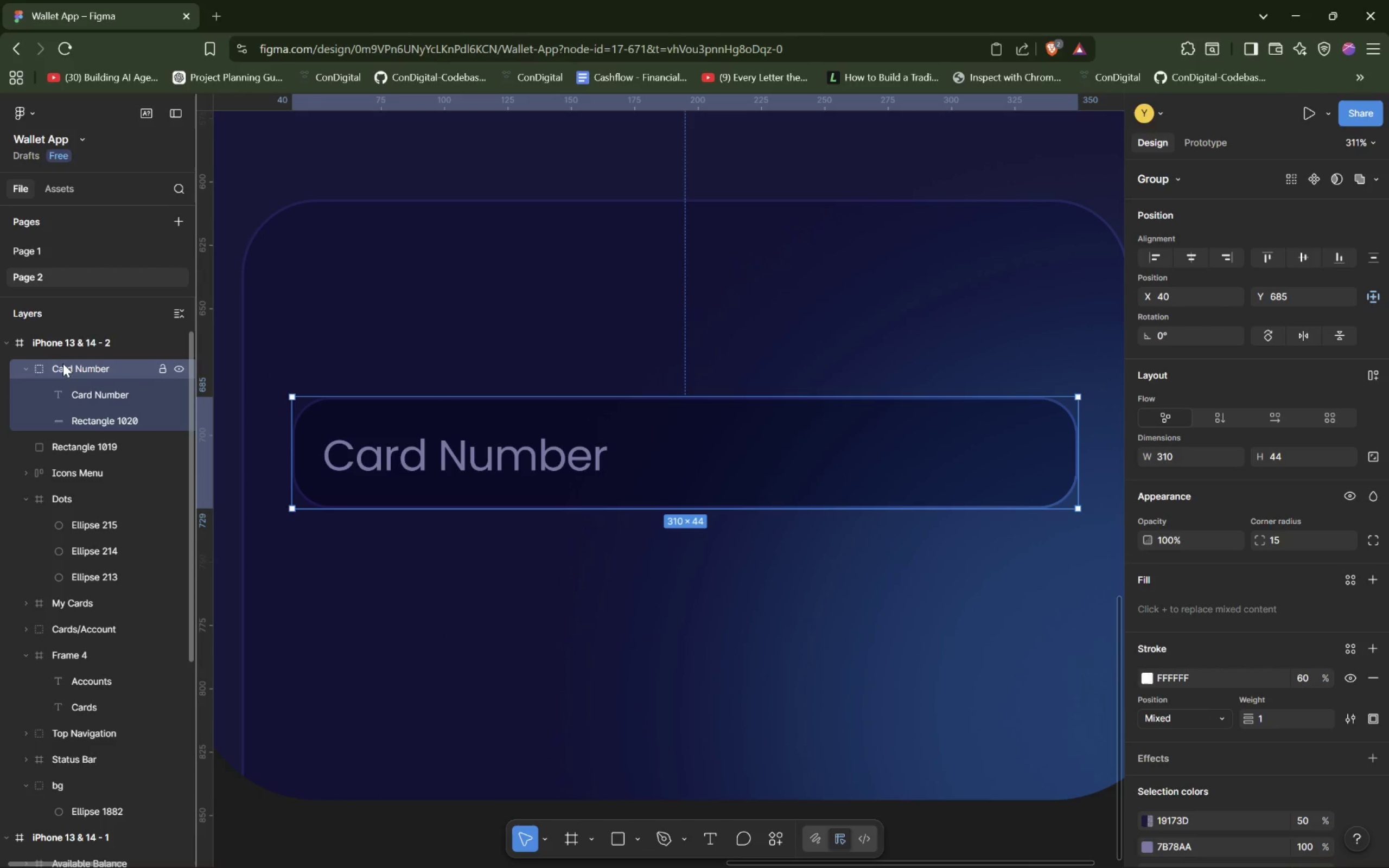 
wait(8.92)
 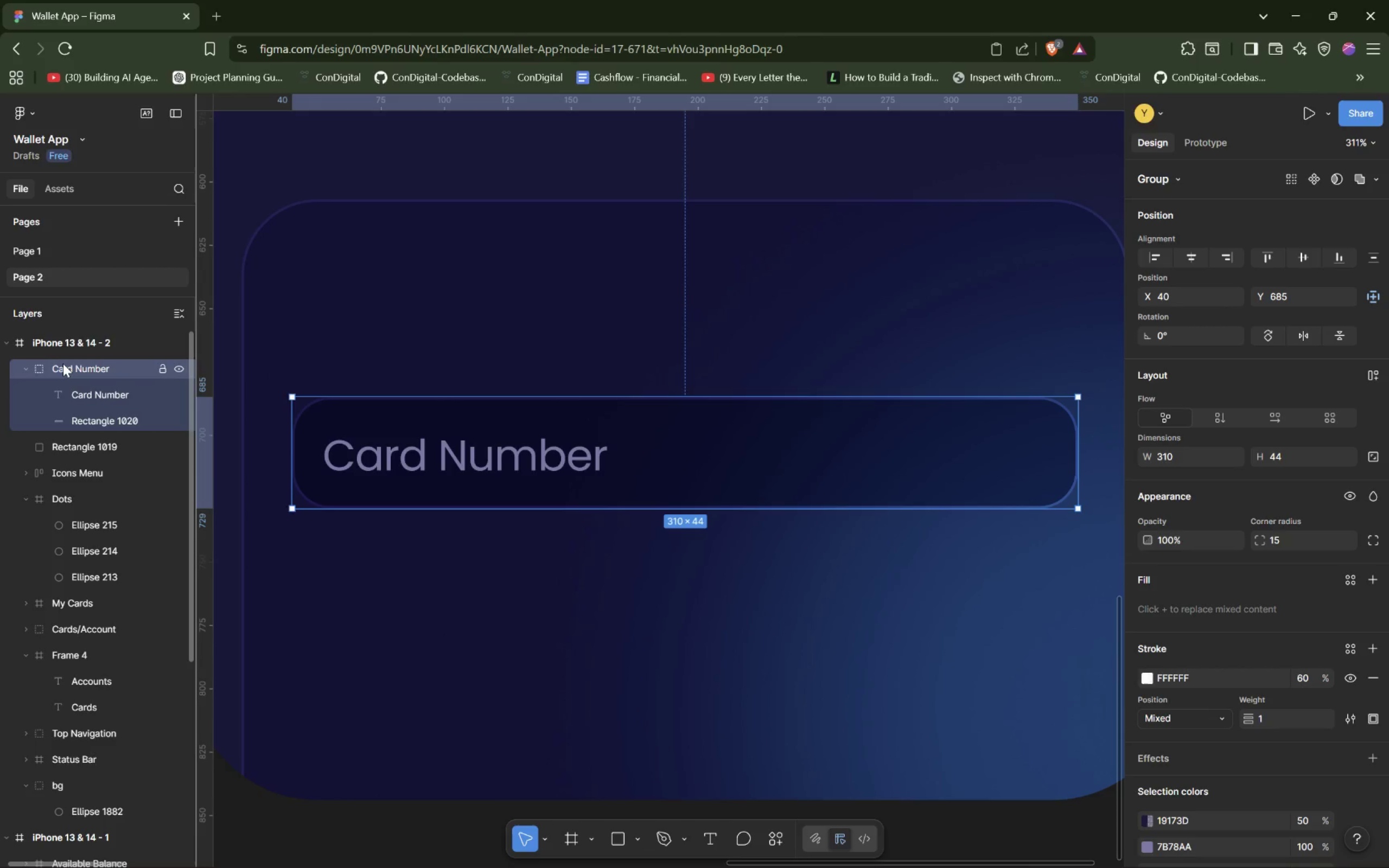 
triple_click([493, 455])
 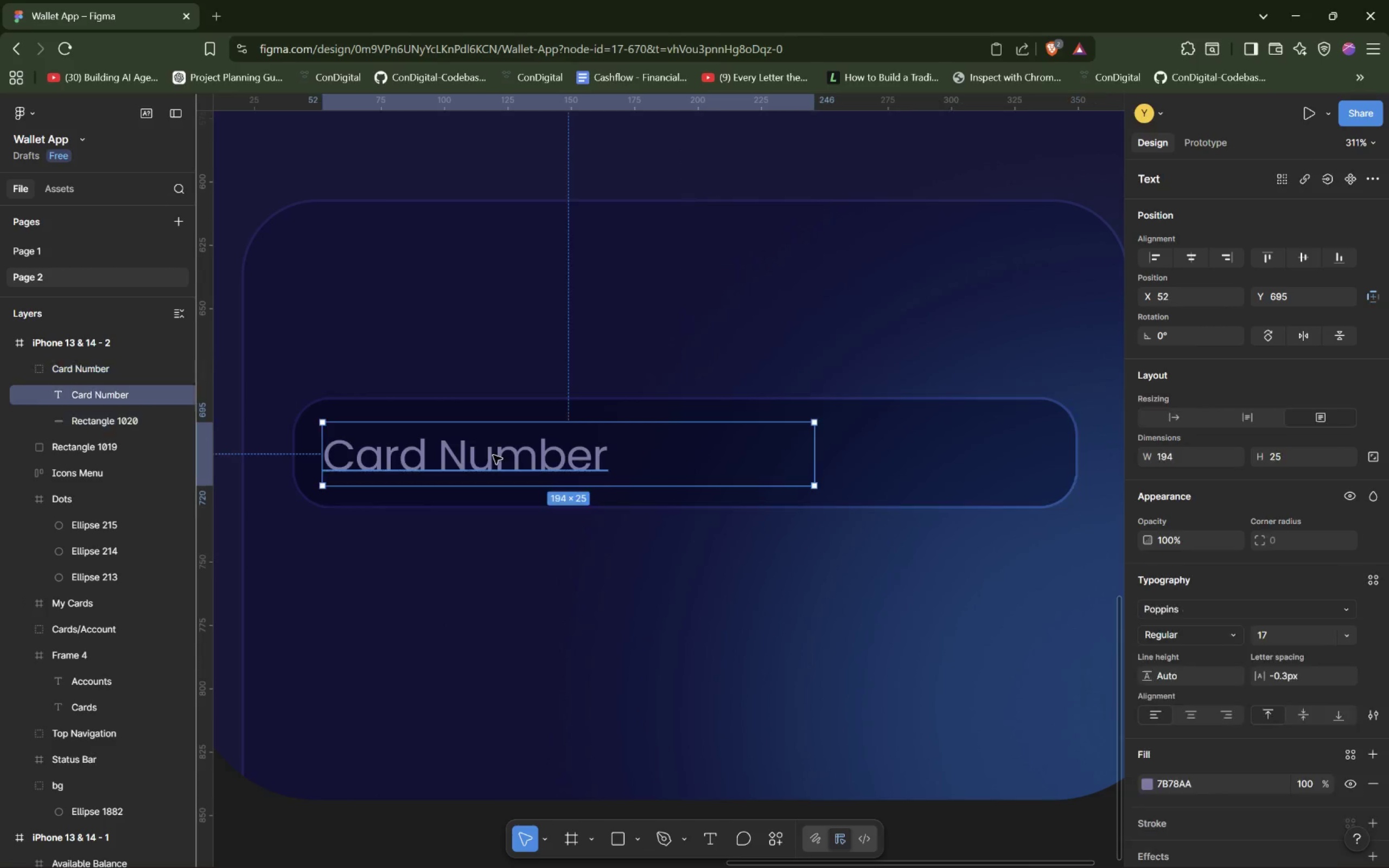 
triple_click([493, 455])
 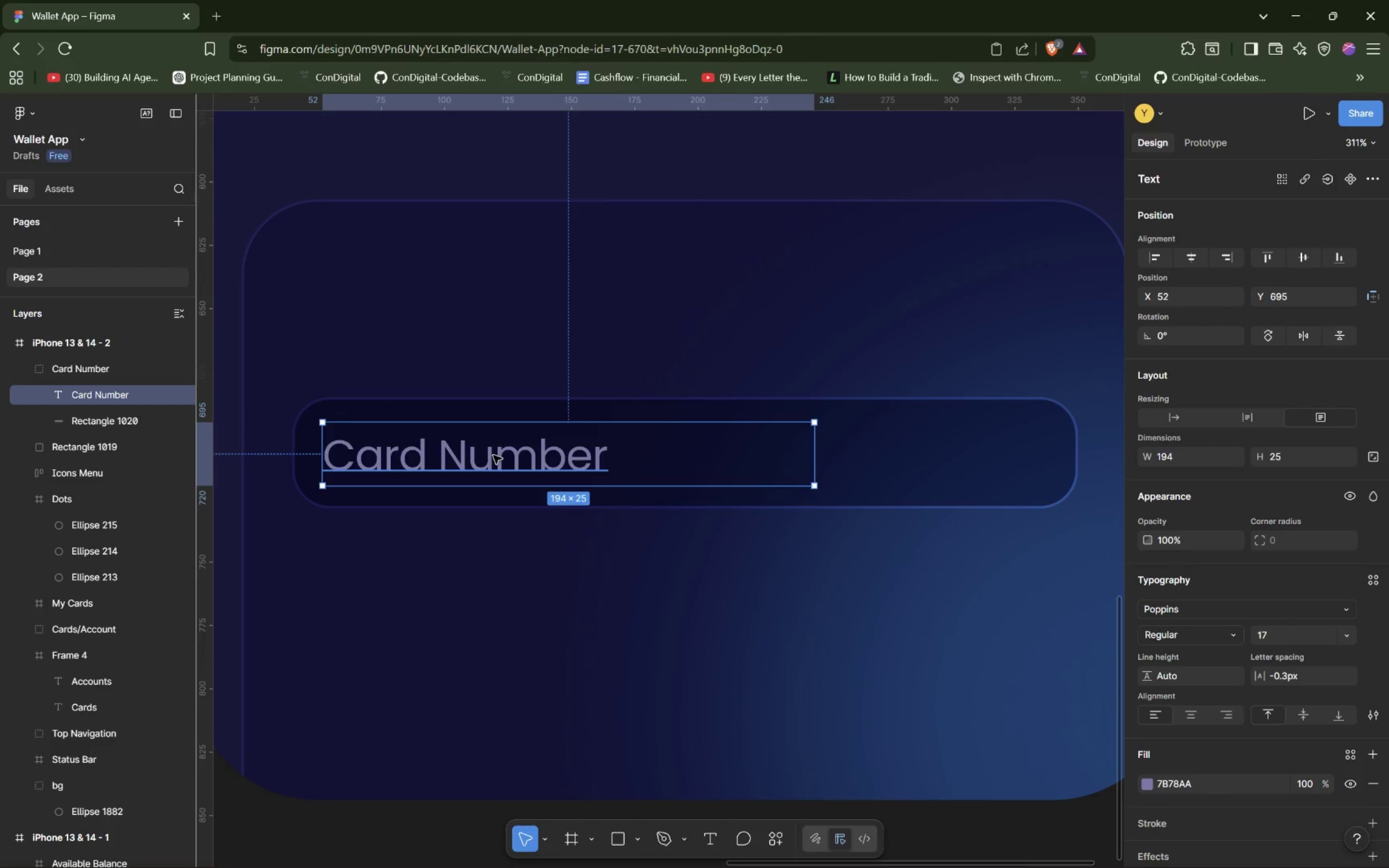 
triple_click([493, 455])
 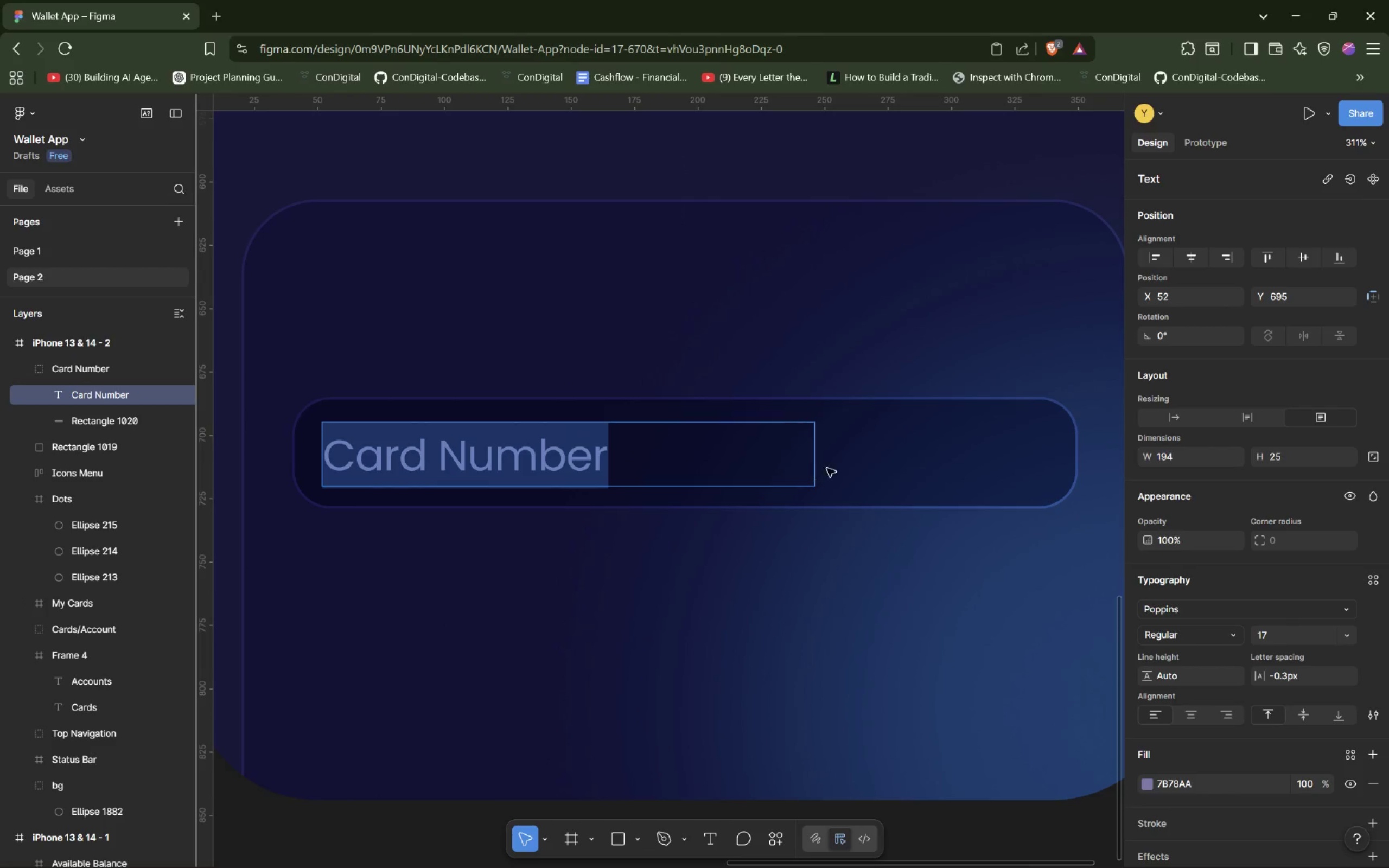 
left_click([762, 449])
 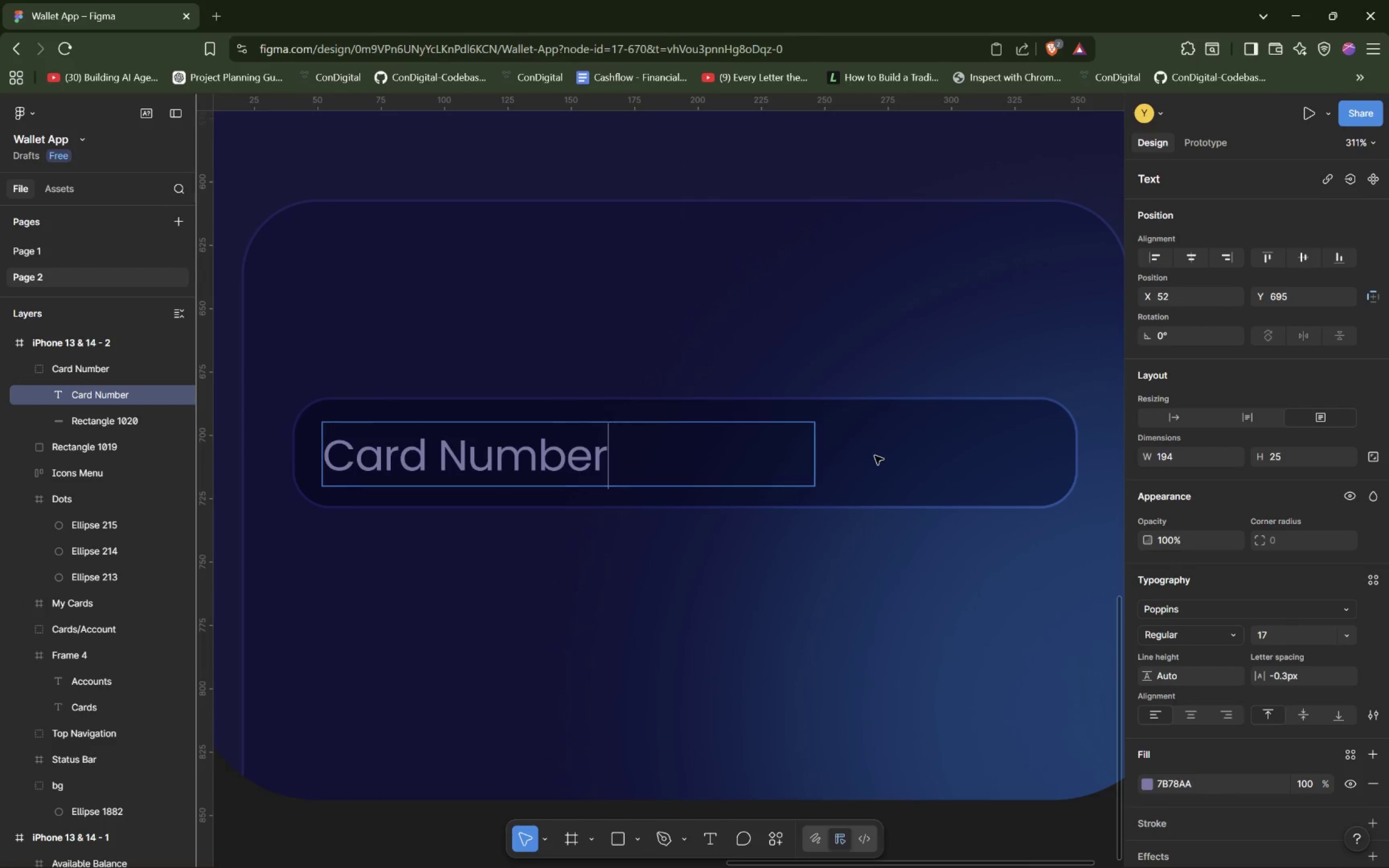 
left_click([874, 456])
 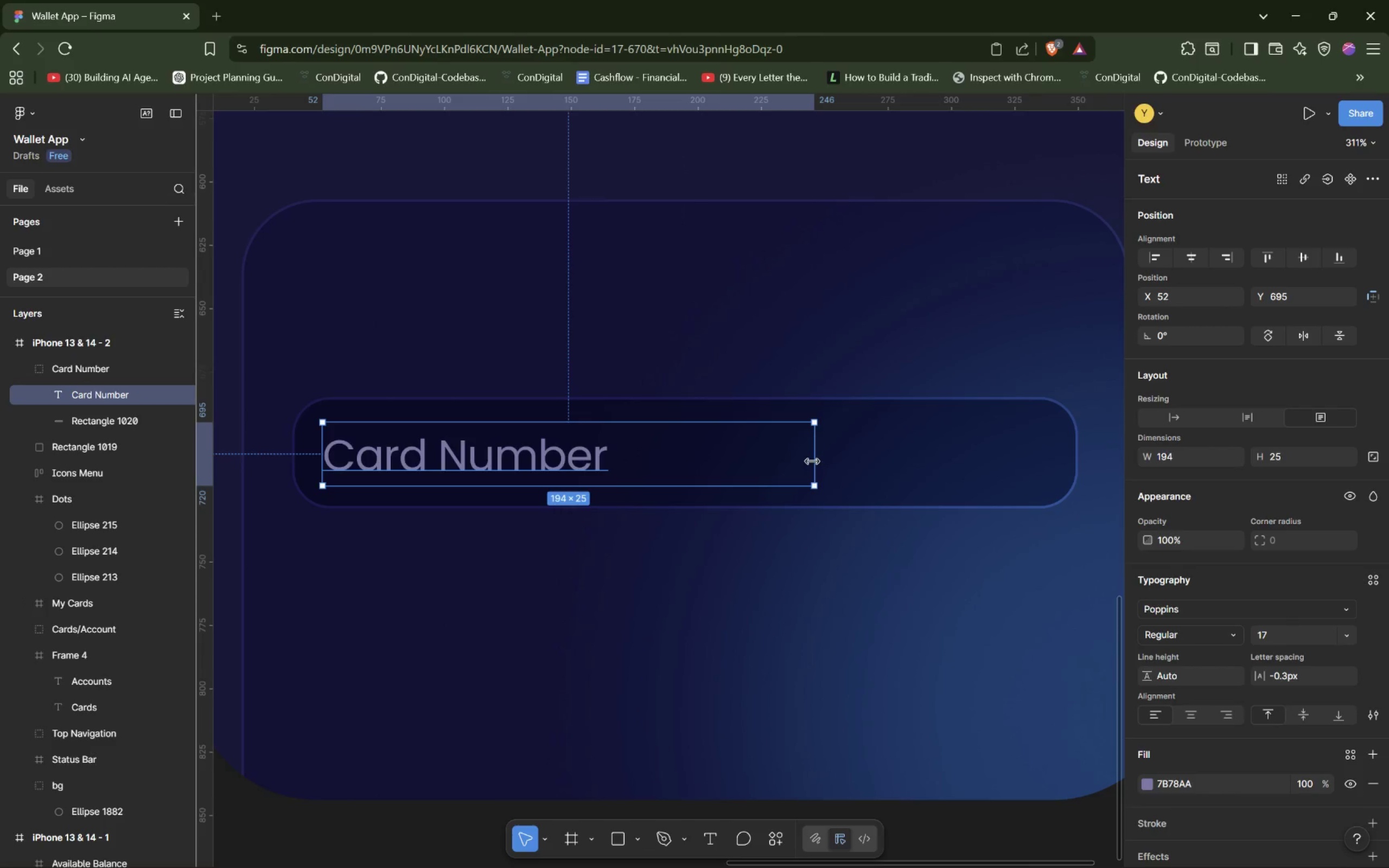 
left_click_drag(start_coordinate=[815, 461], to_coordinate=[615, 439])
 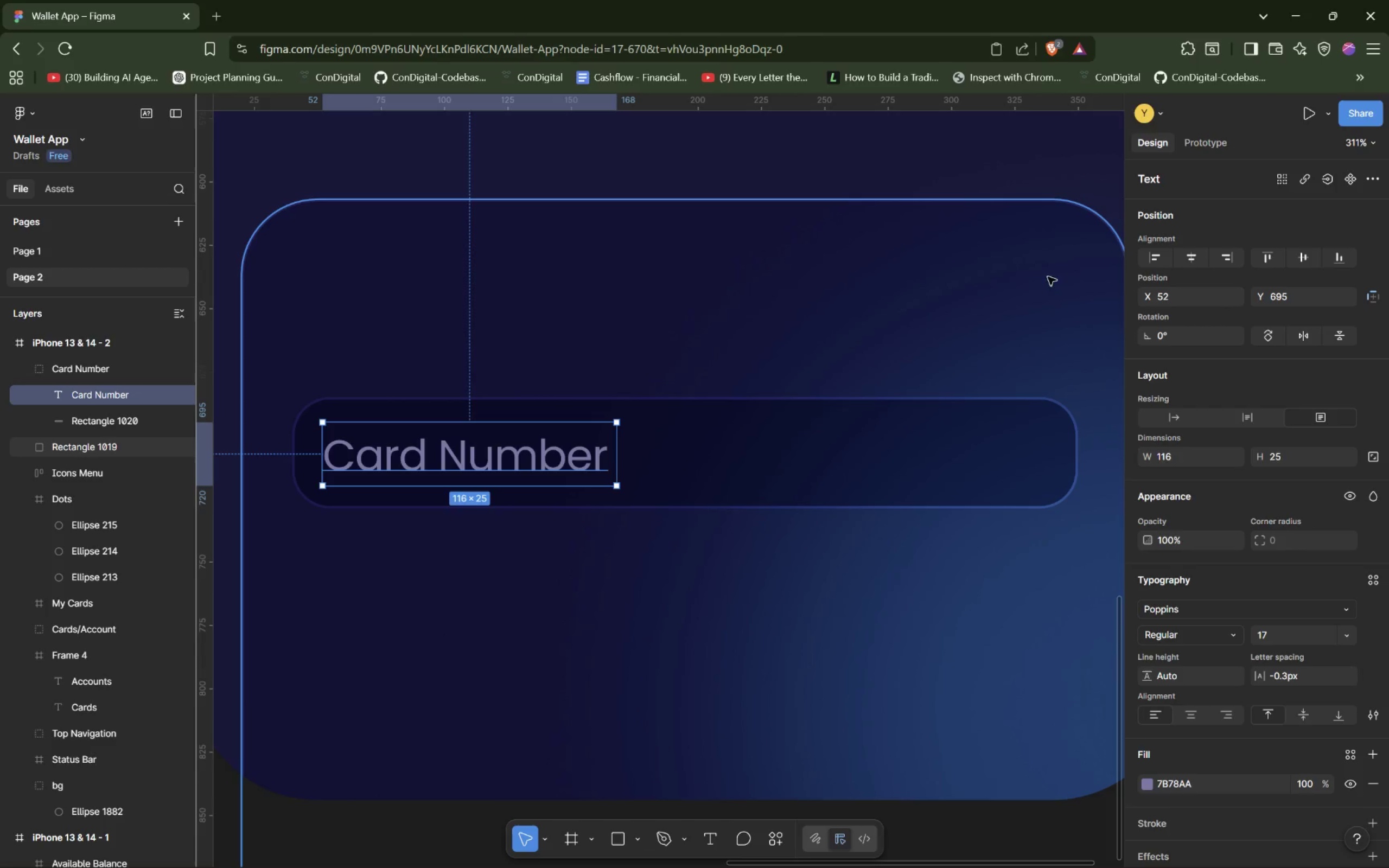 
left_click([1164, 256])
 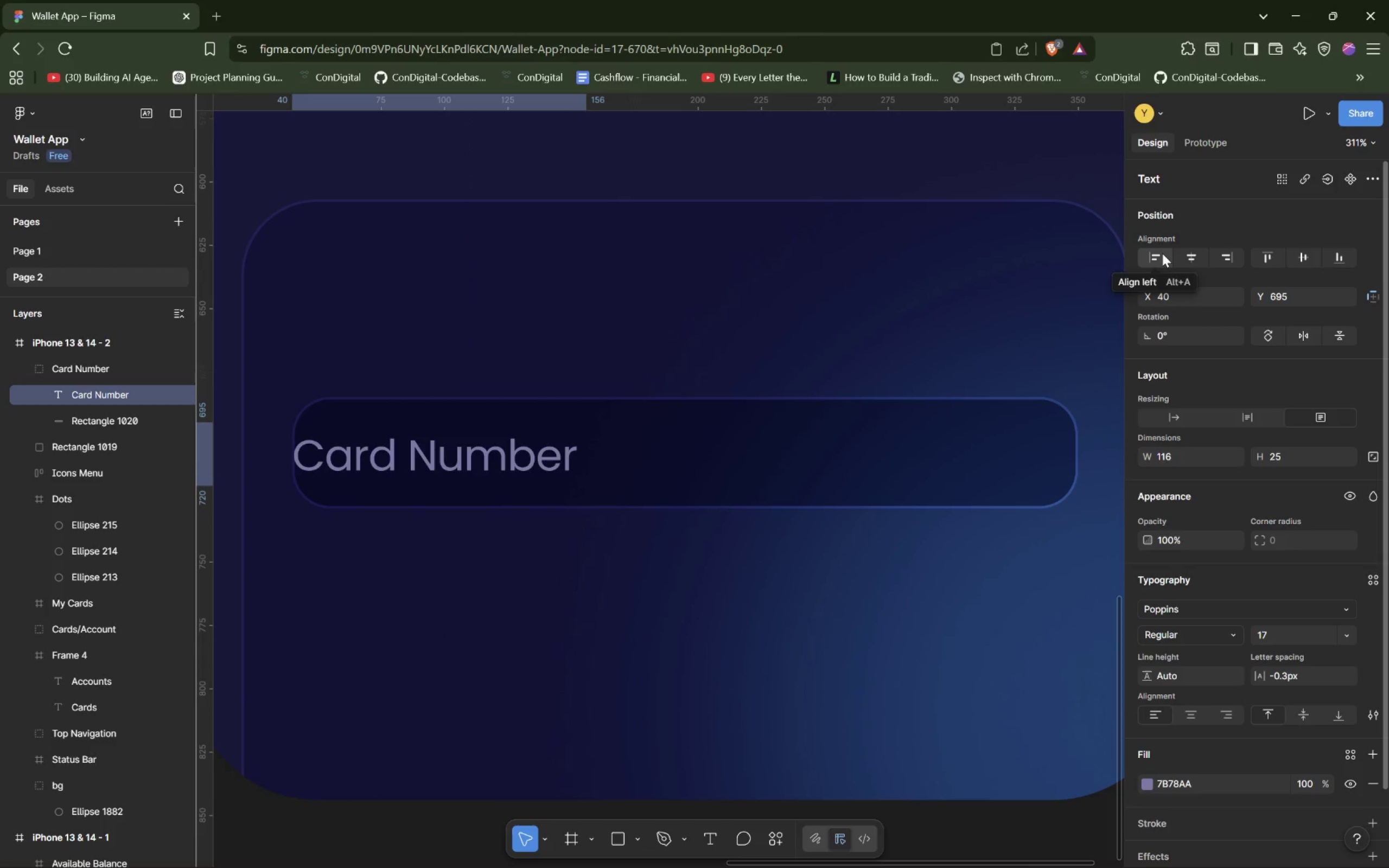 
key(Control+Z)
 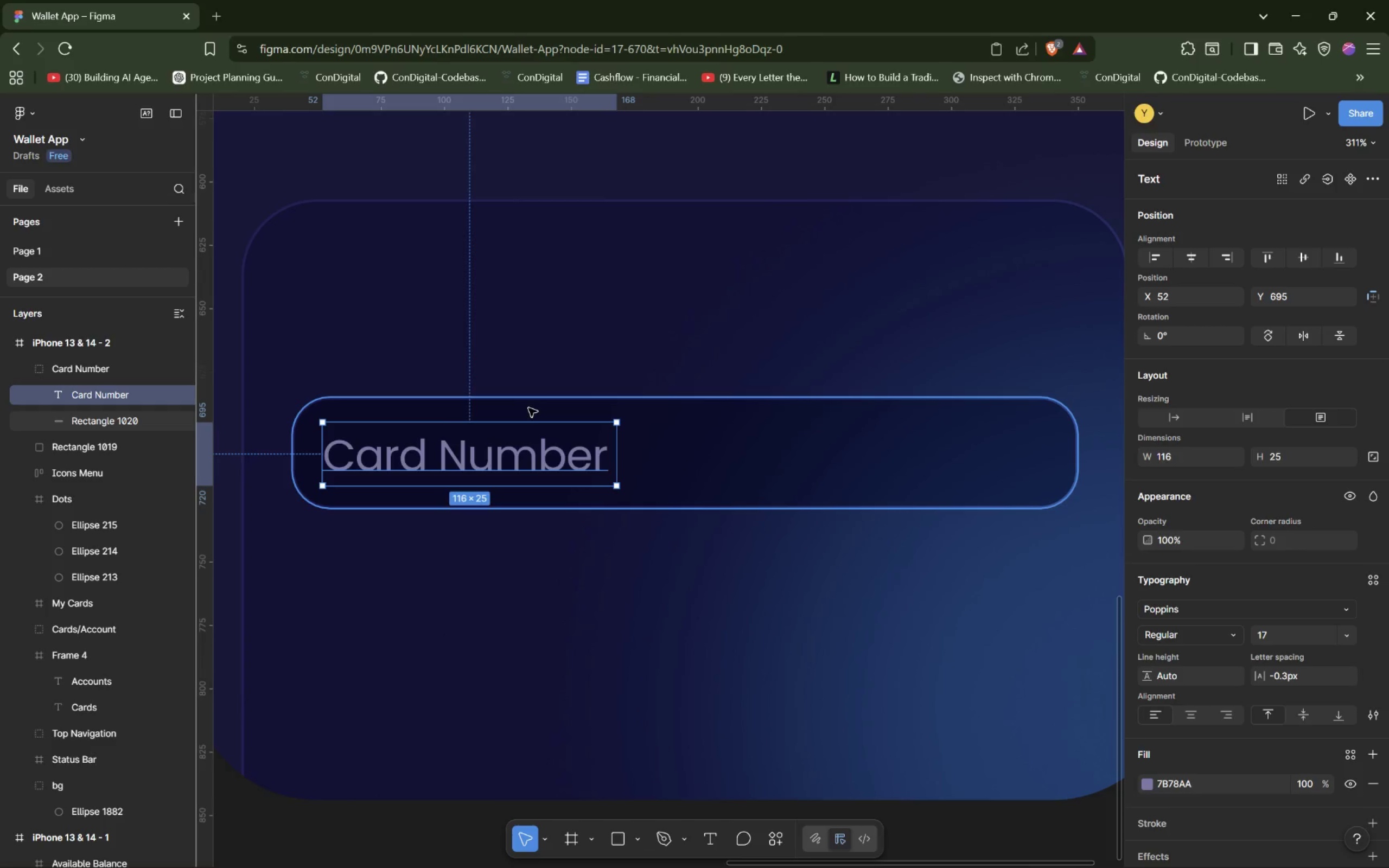 
hold_key(key=AltLeft, duration=1.52)
 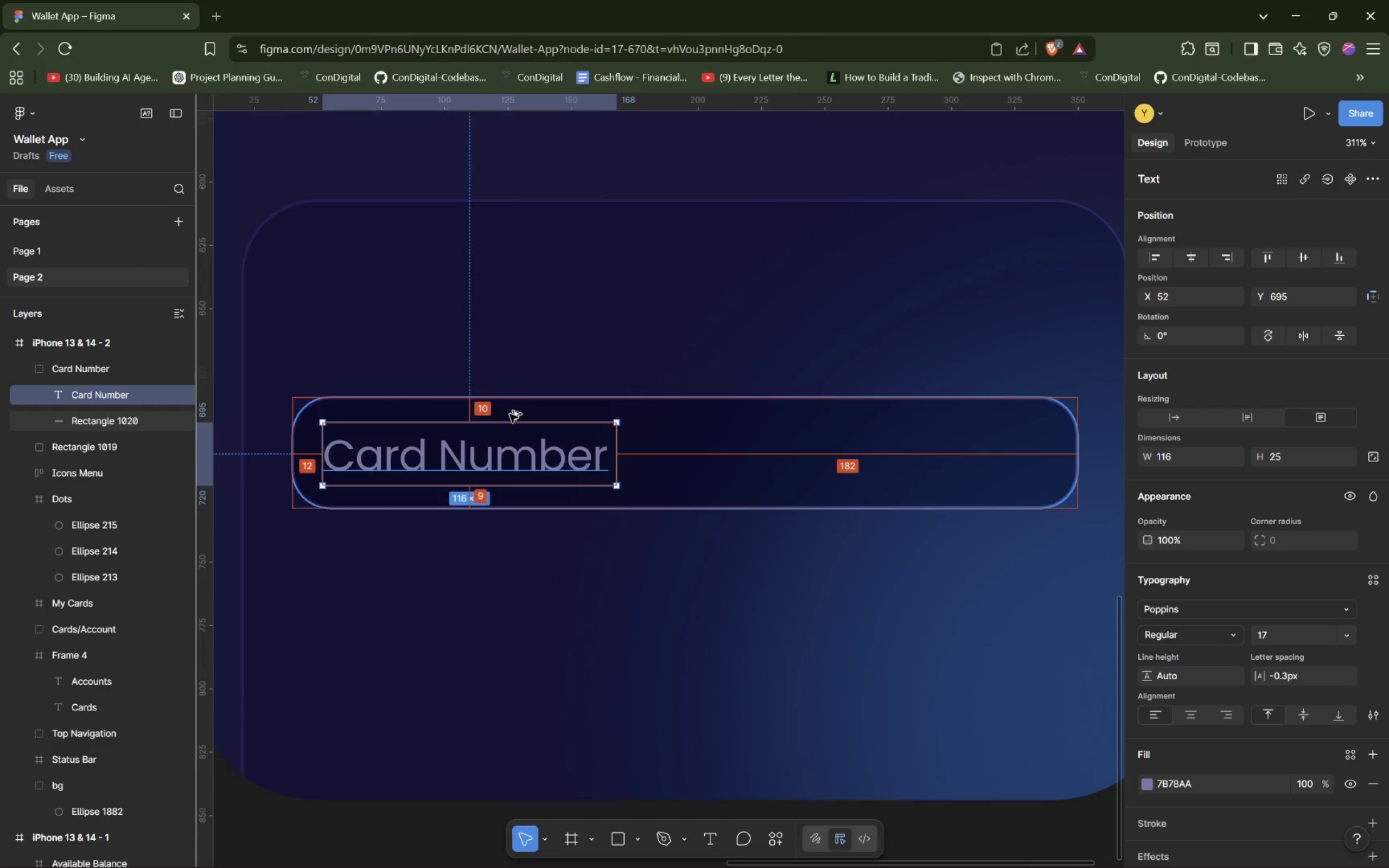 
key(Alt+AltLeft)
 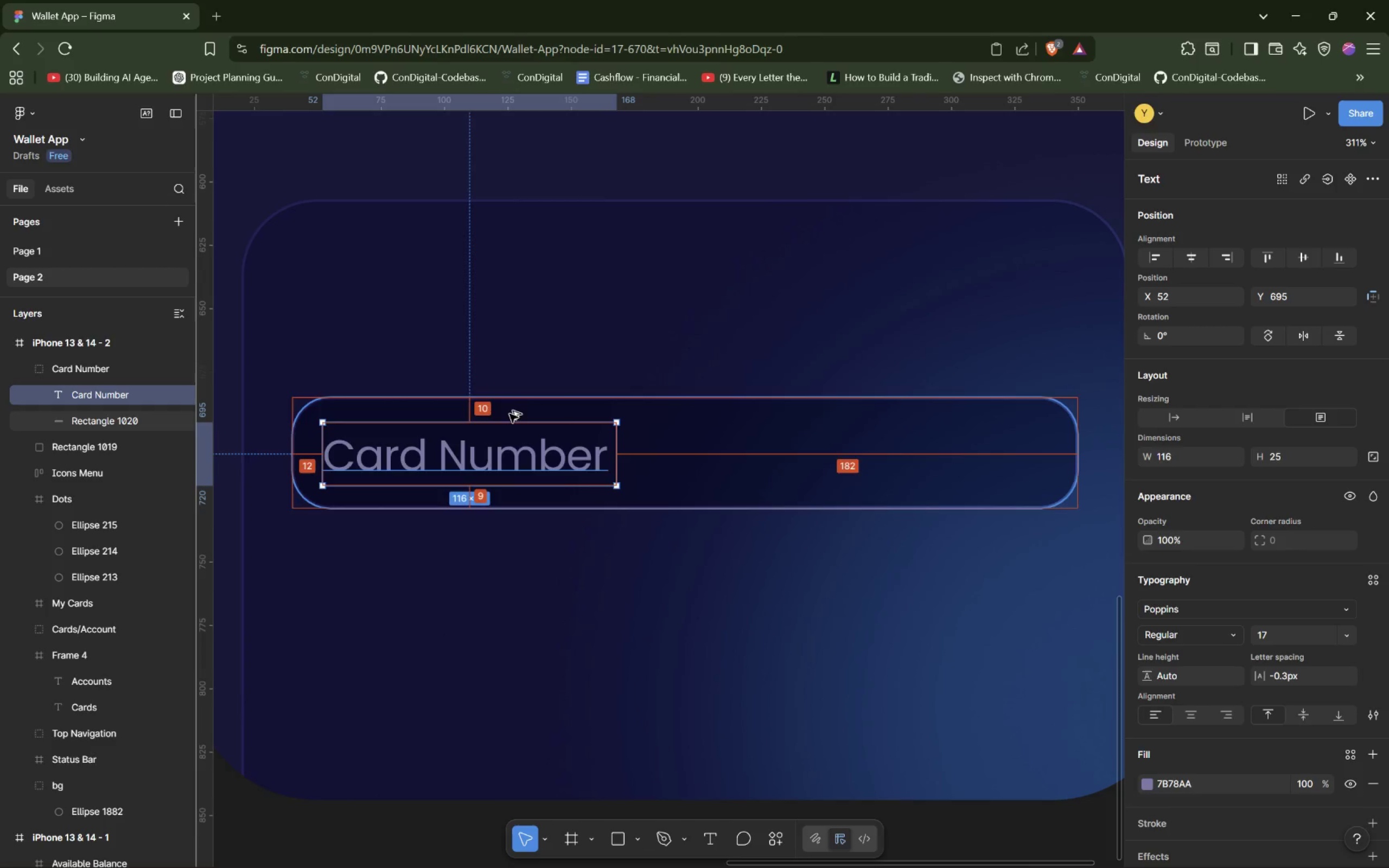 
key(Alt+AltLeft)
 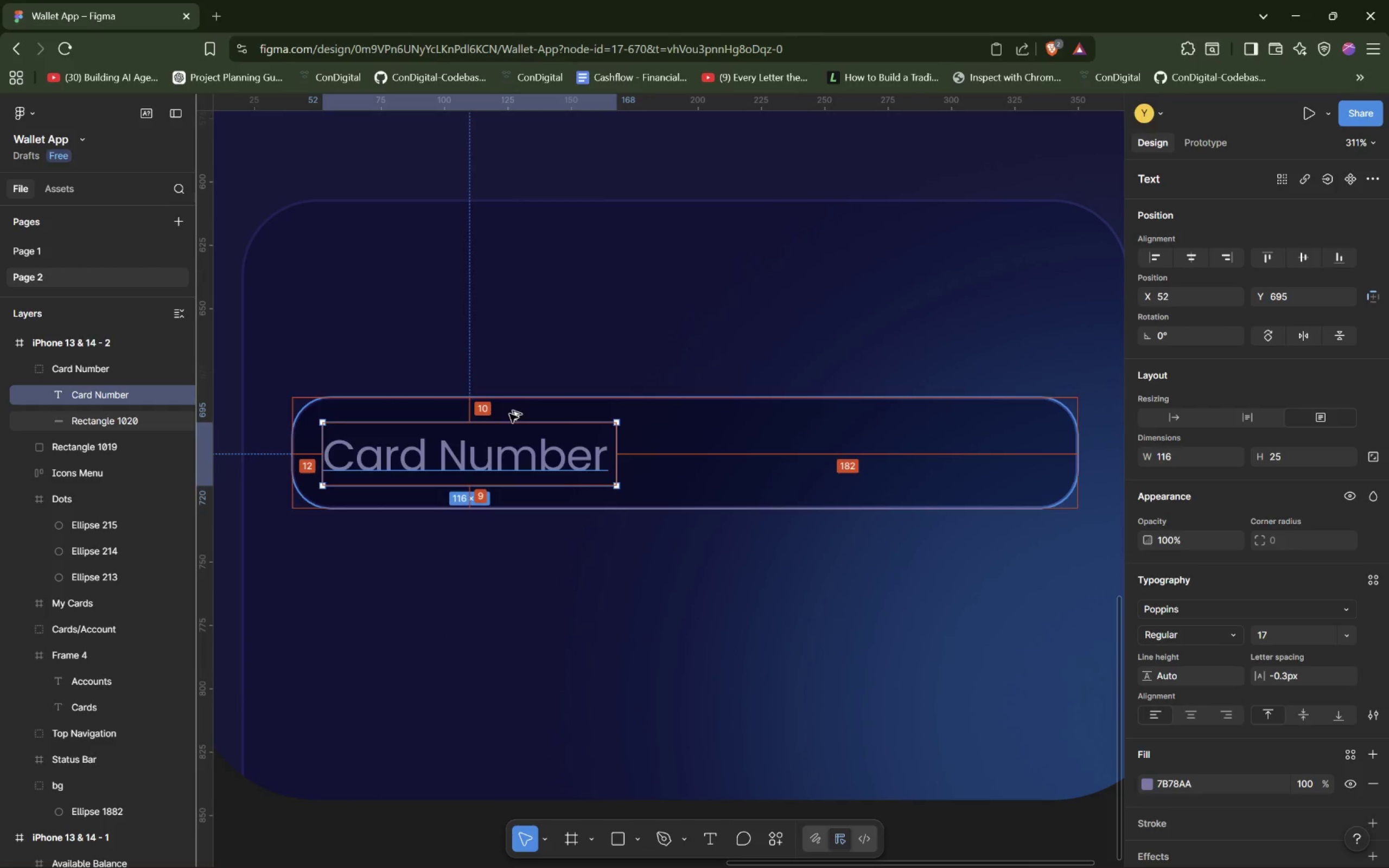 
key(Alt+AltLeft)
 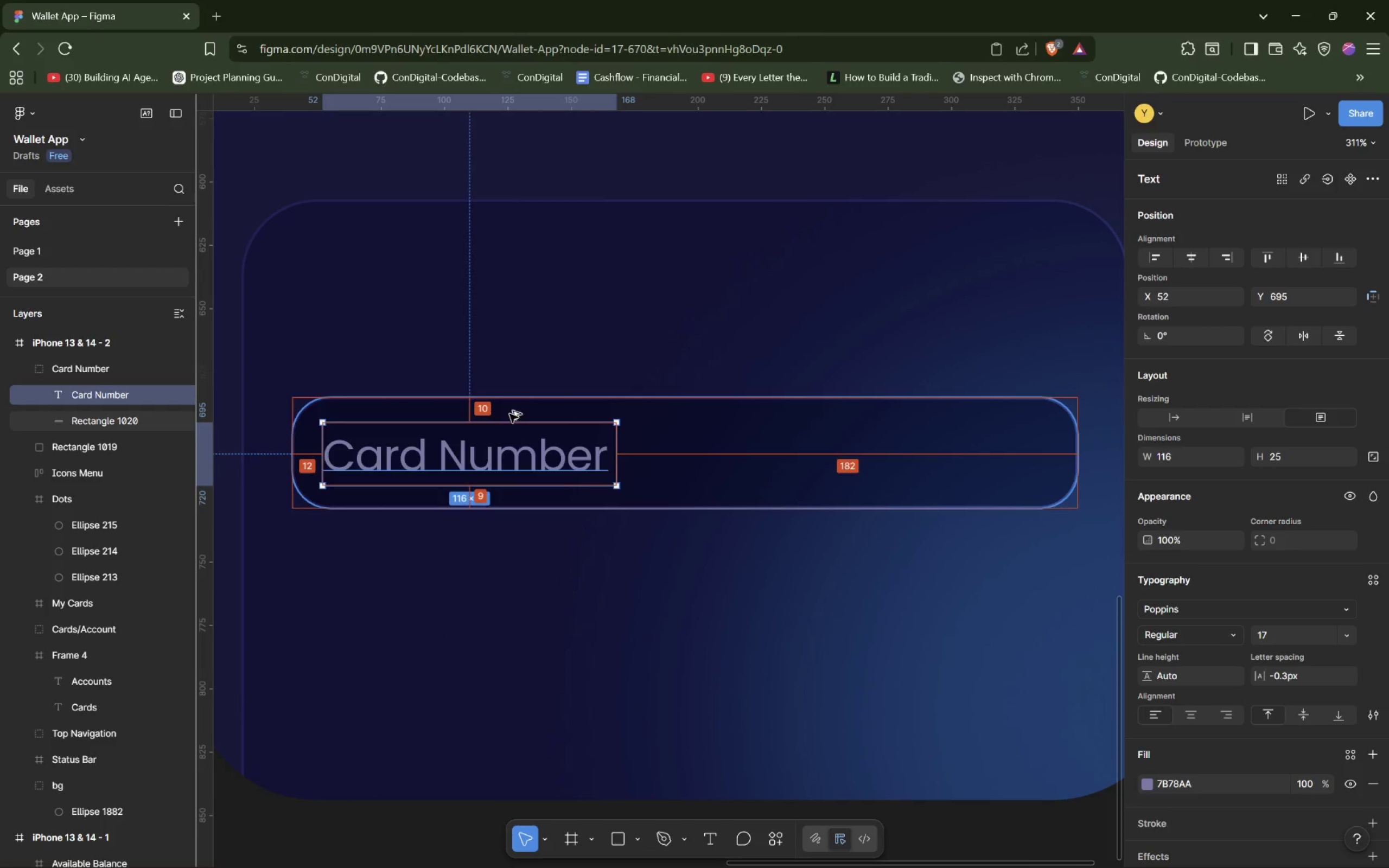 
key(Alt+AltLeft)
 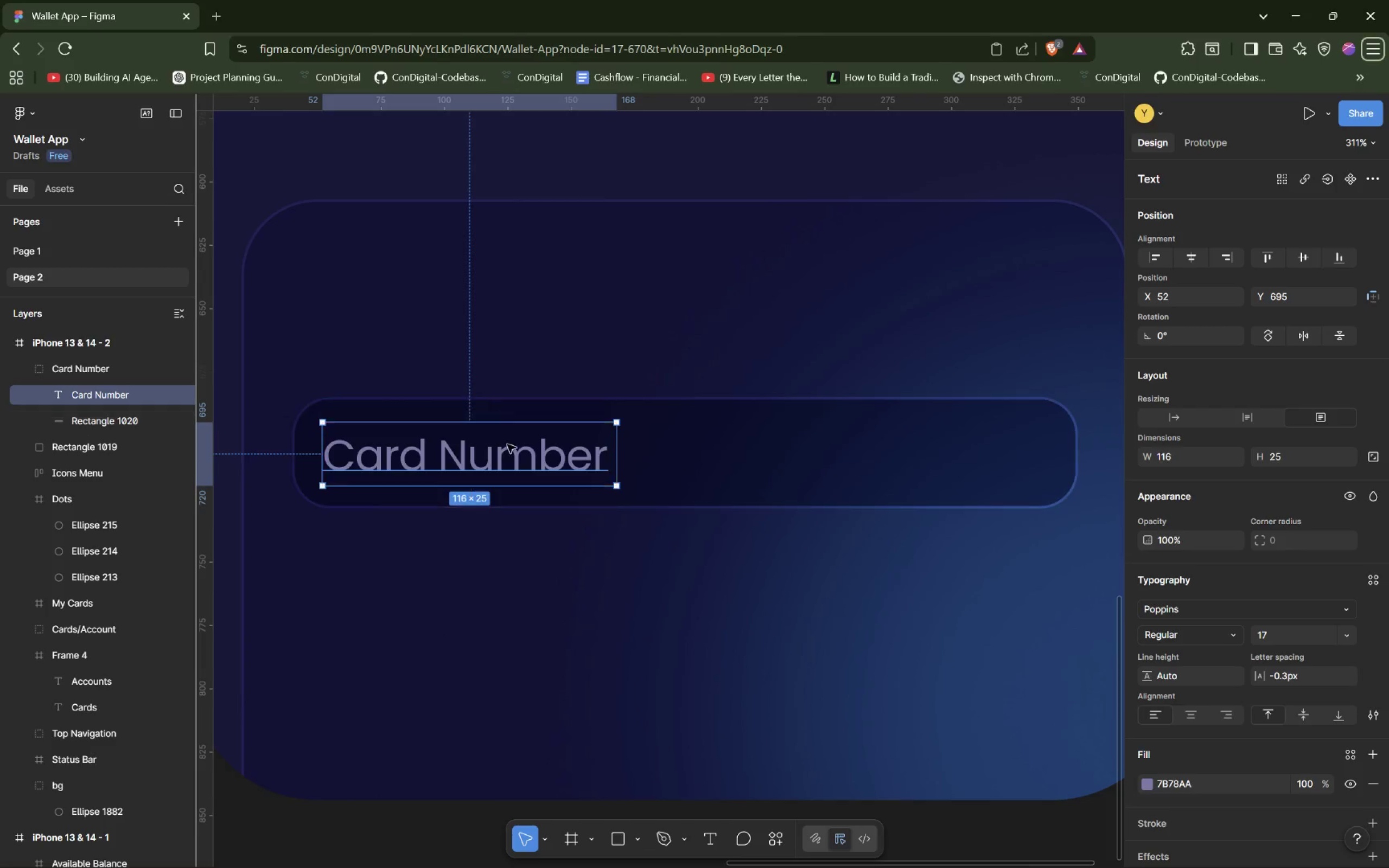 
key(Alt+AltLeft)
 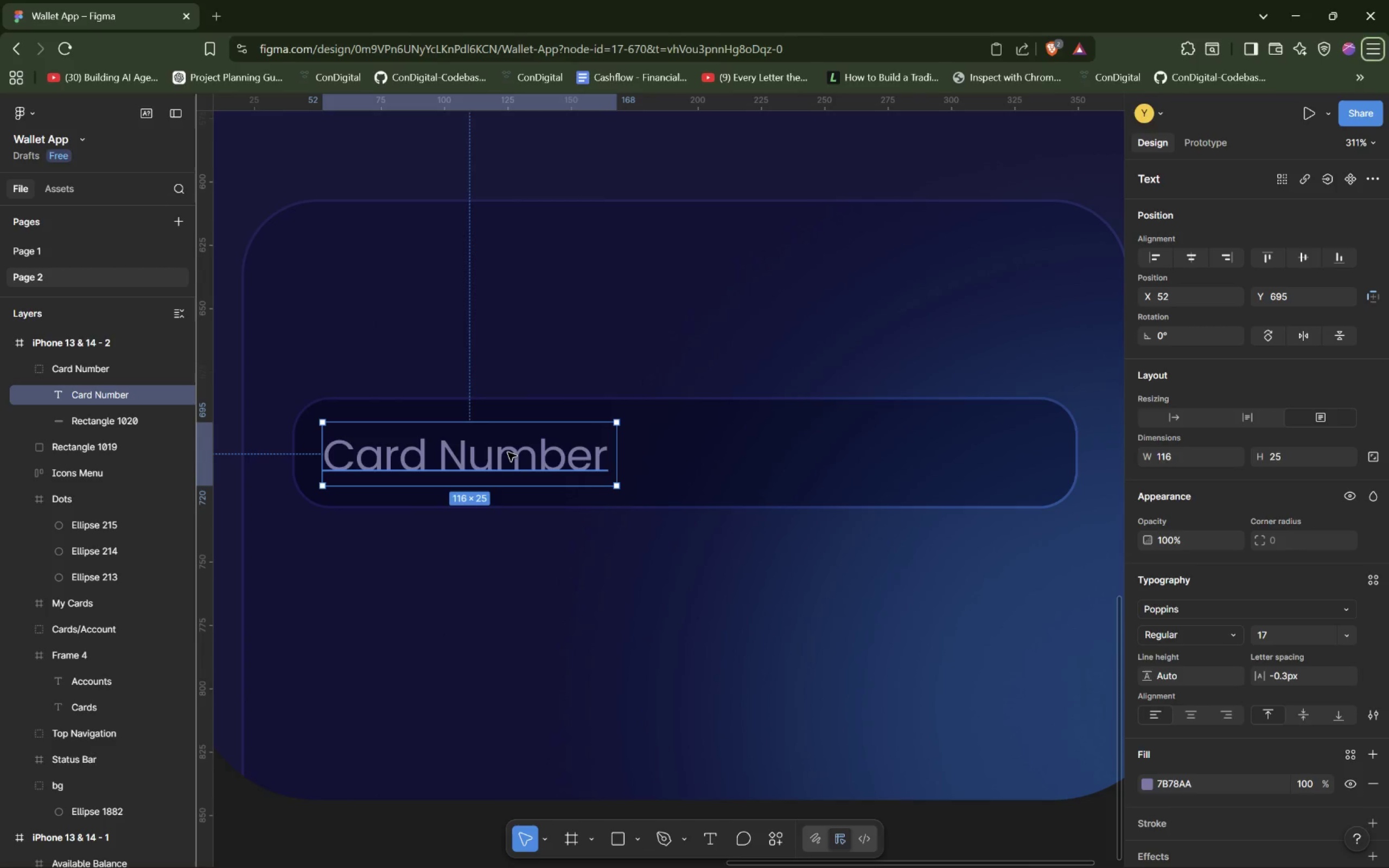 
left_click([508, 452])
 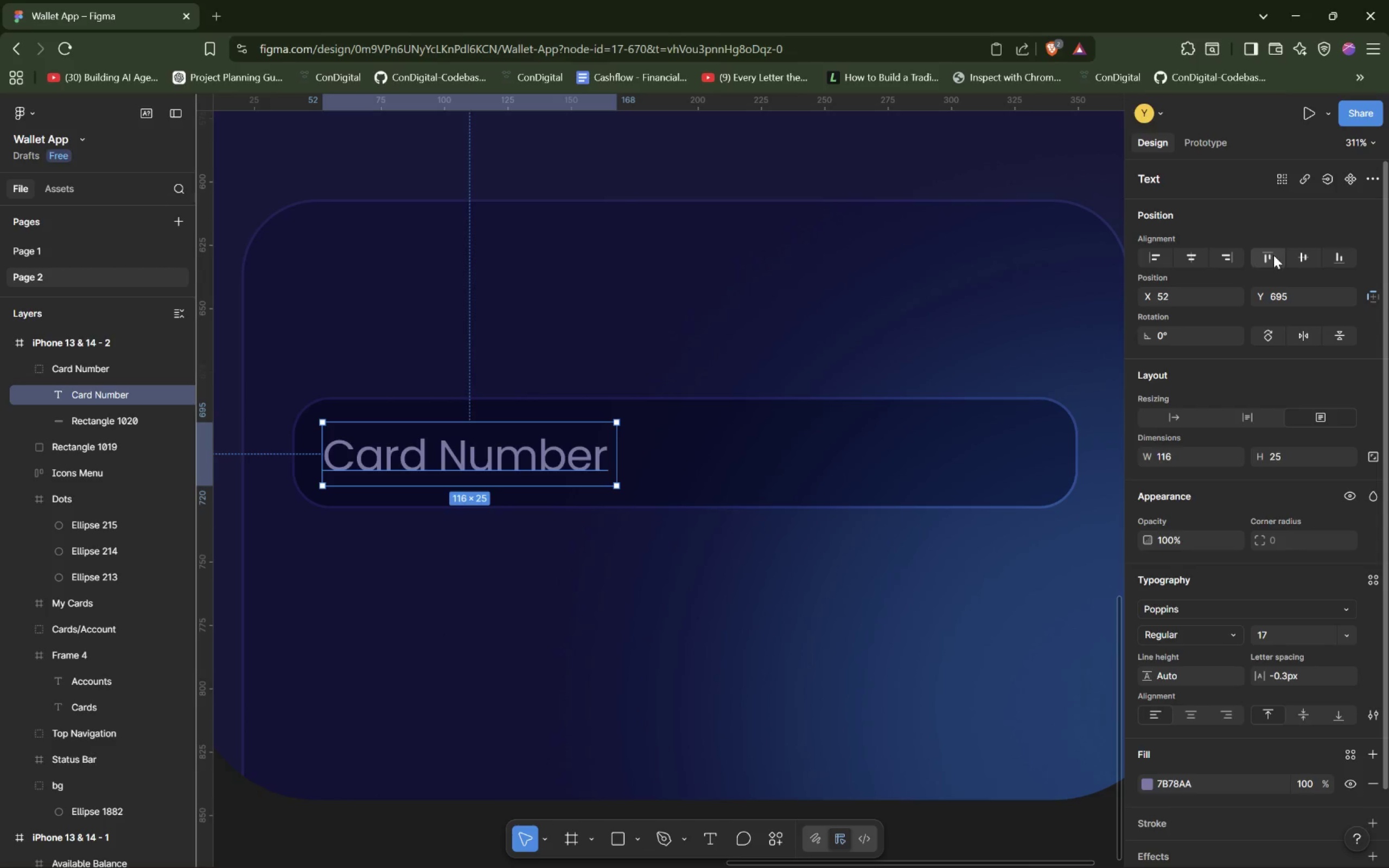 
left_click([1302, 255])
 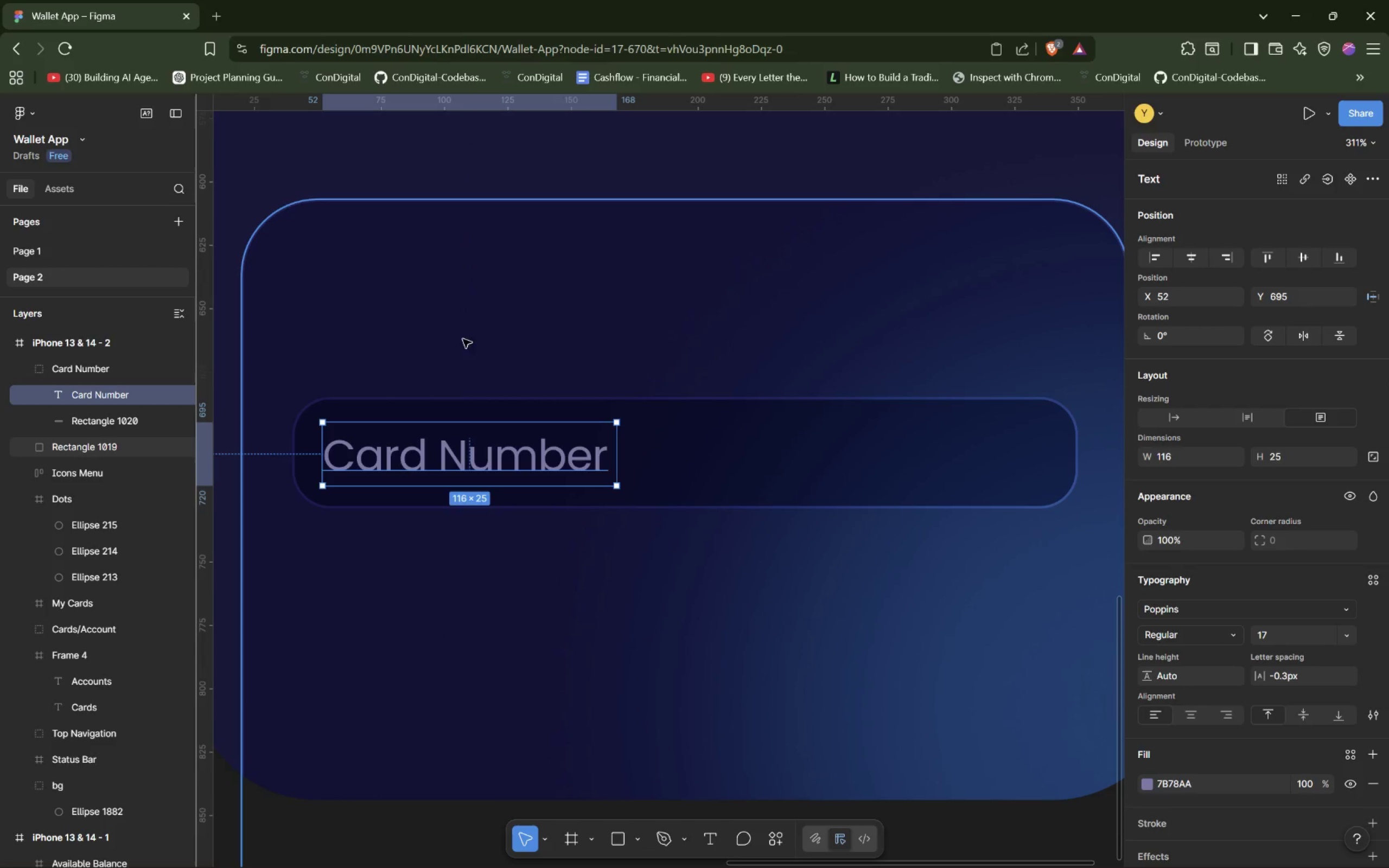 
hold_key(key=AltLeft, duration=1.1)
 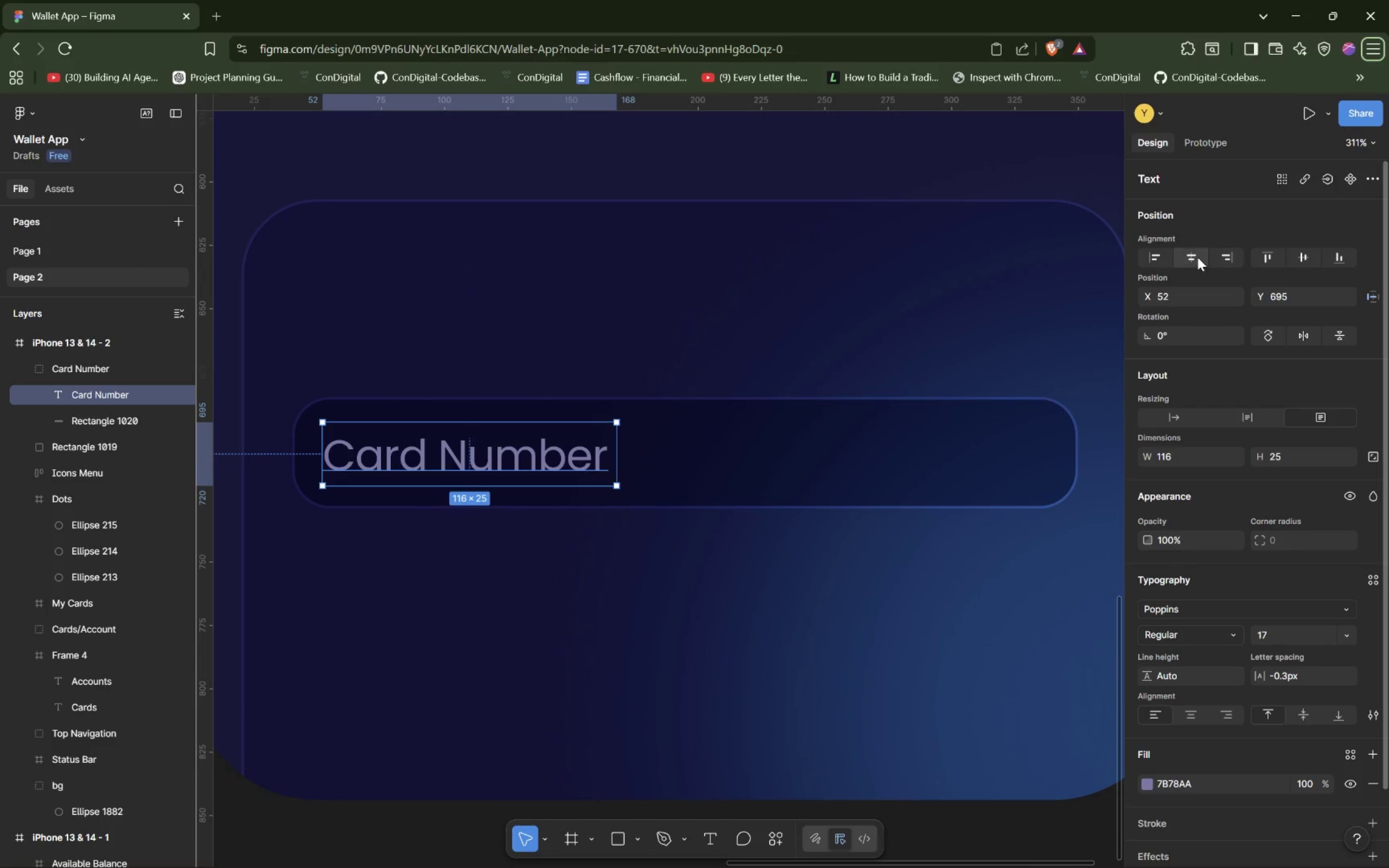 
left_click([1197, 257])
 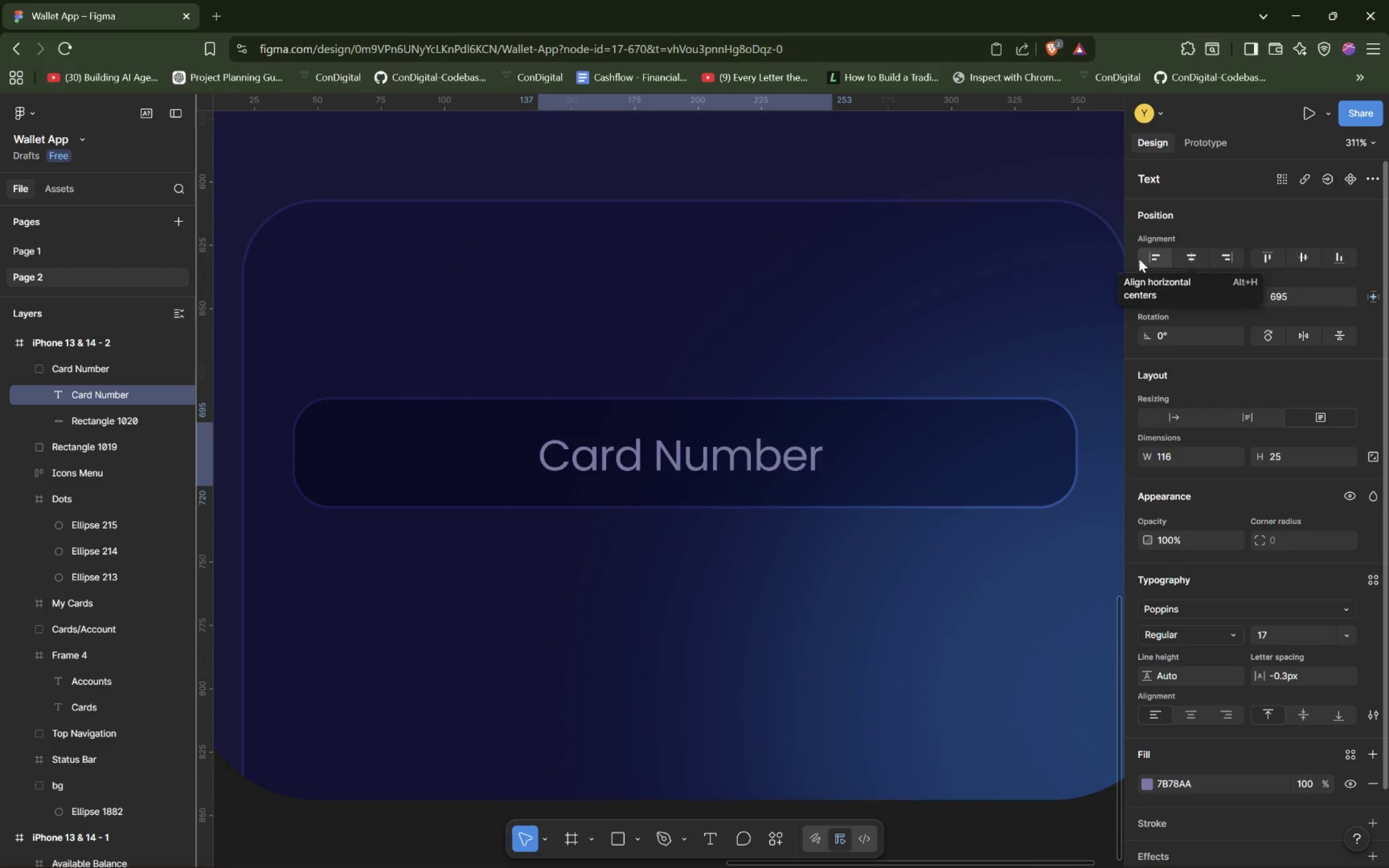 
left_click([1151, 259])
 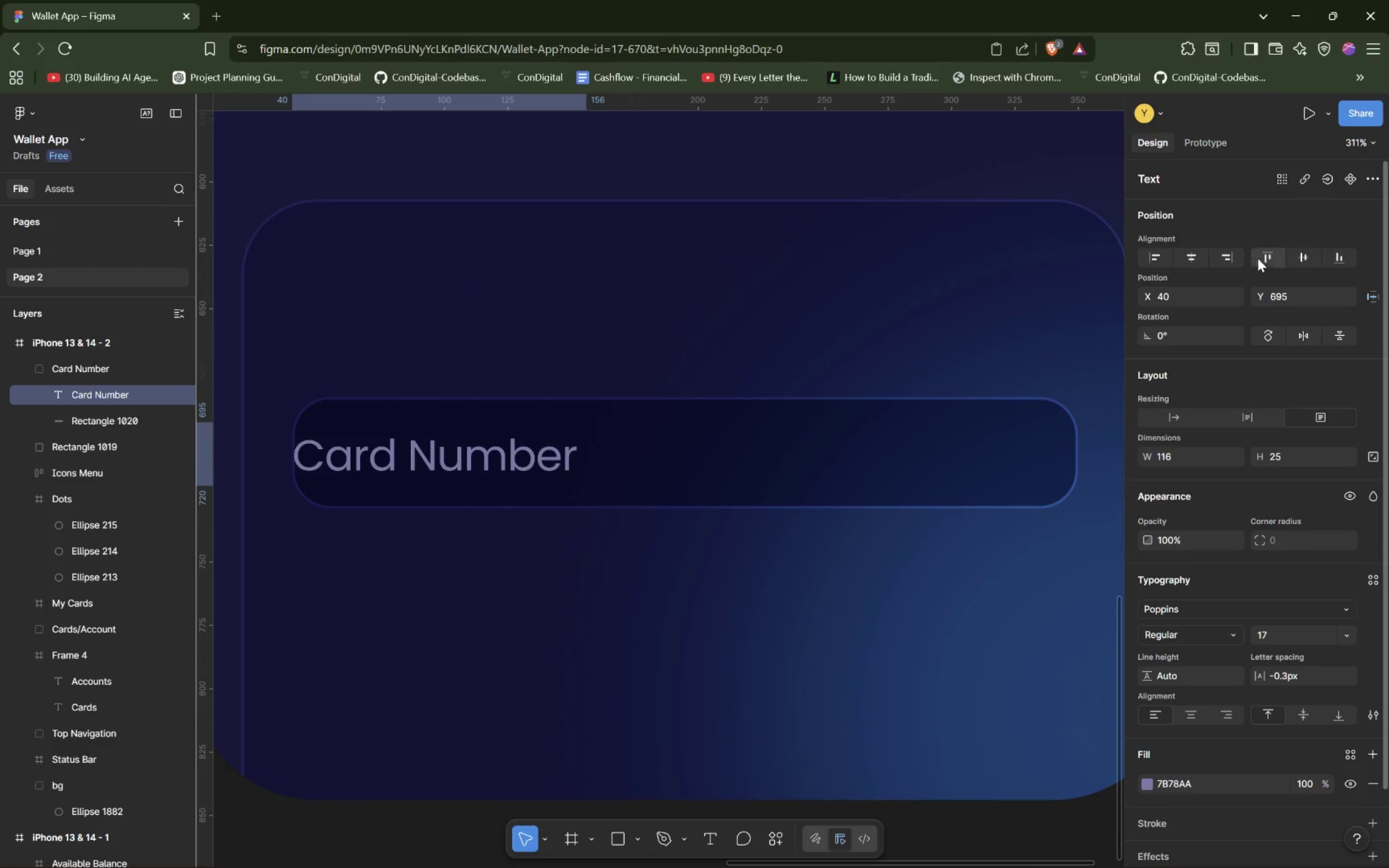 
left_click([1301, 258])
 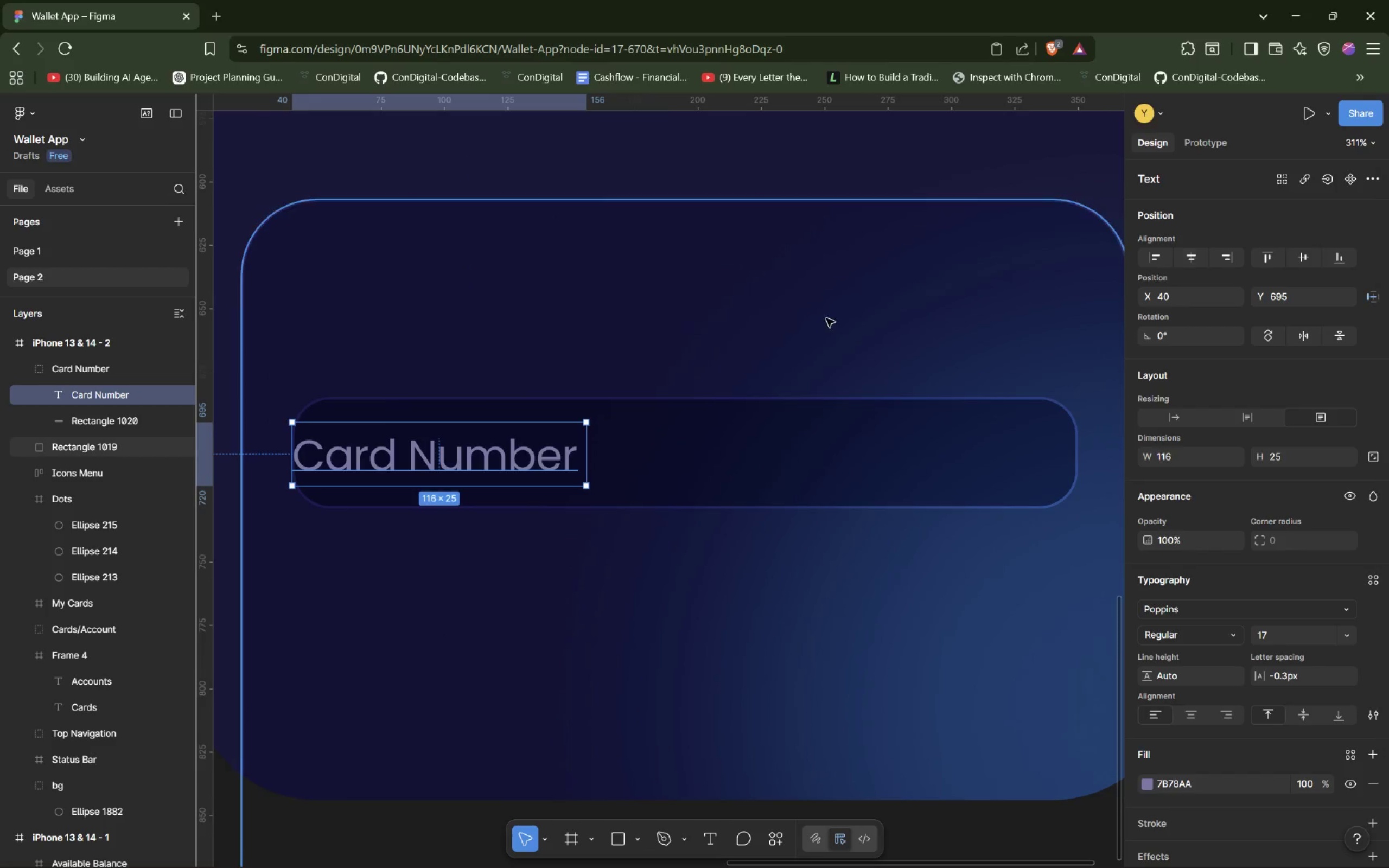 
hold_key(key=AltLeft, duration=1.47)
 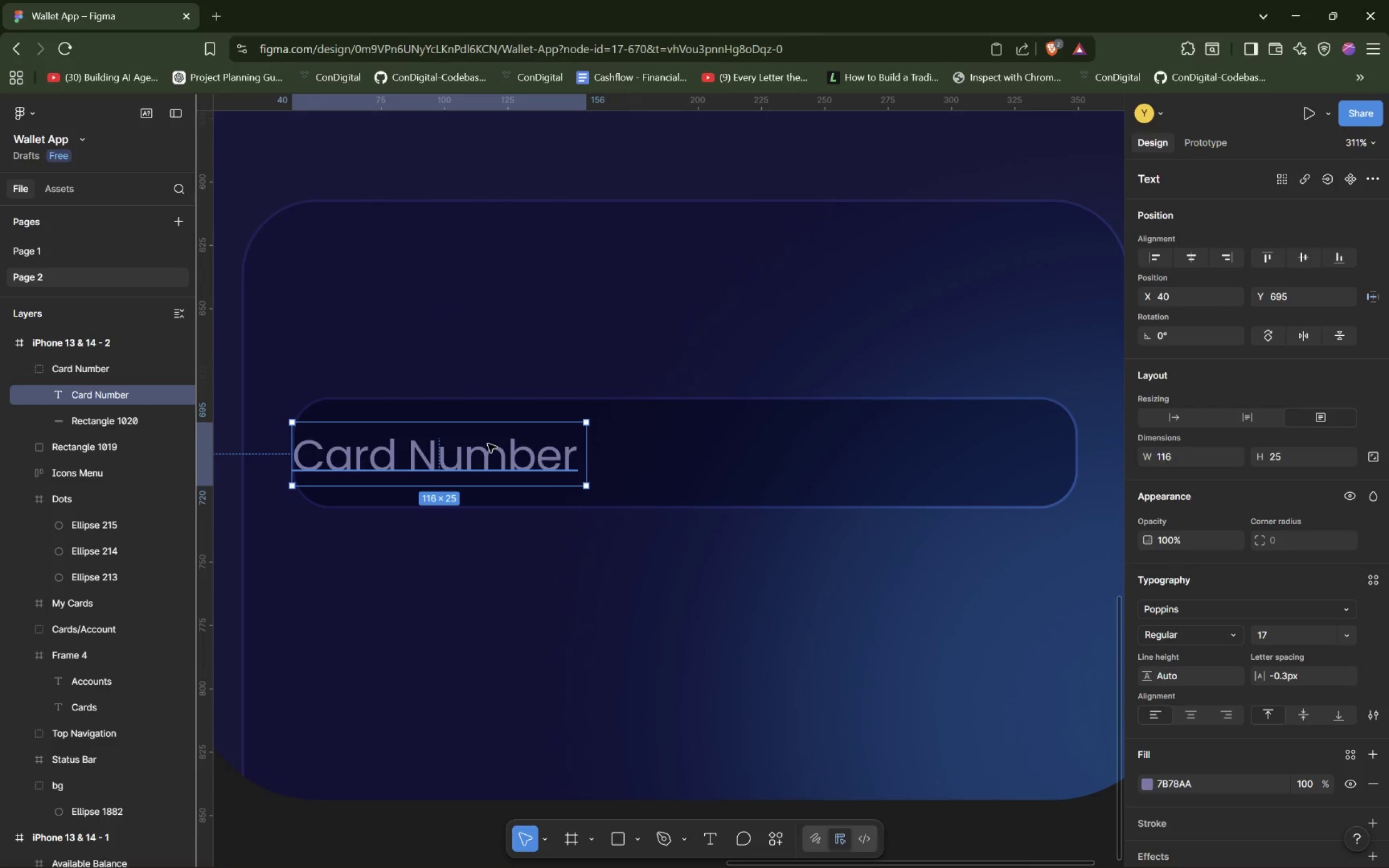 
left_click_drag(start_coordinate=[488, 444], to_coordinate=[488, 439])
 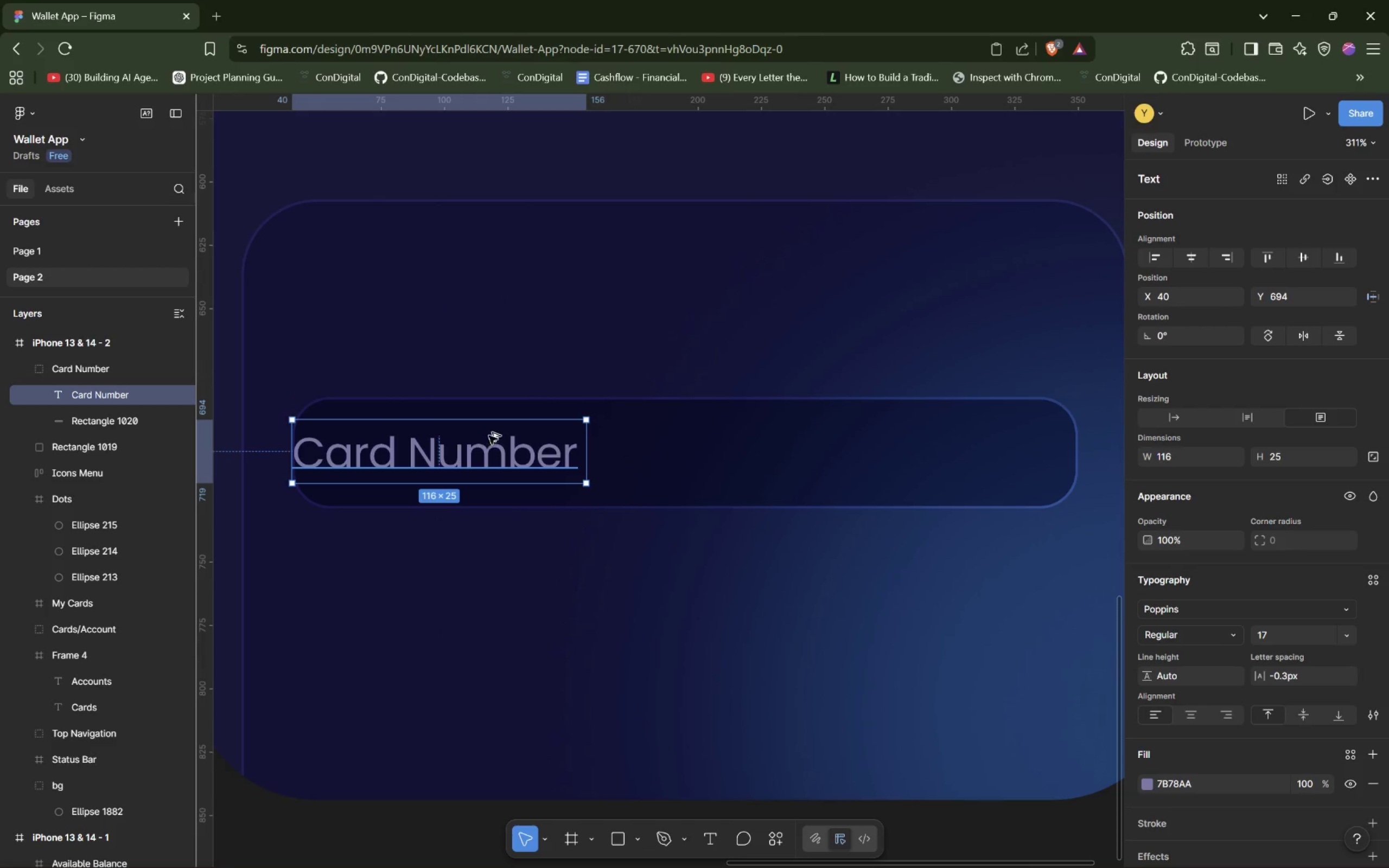 
hold_key(key=AltLeft, duration=1.53)
 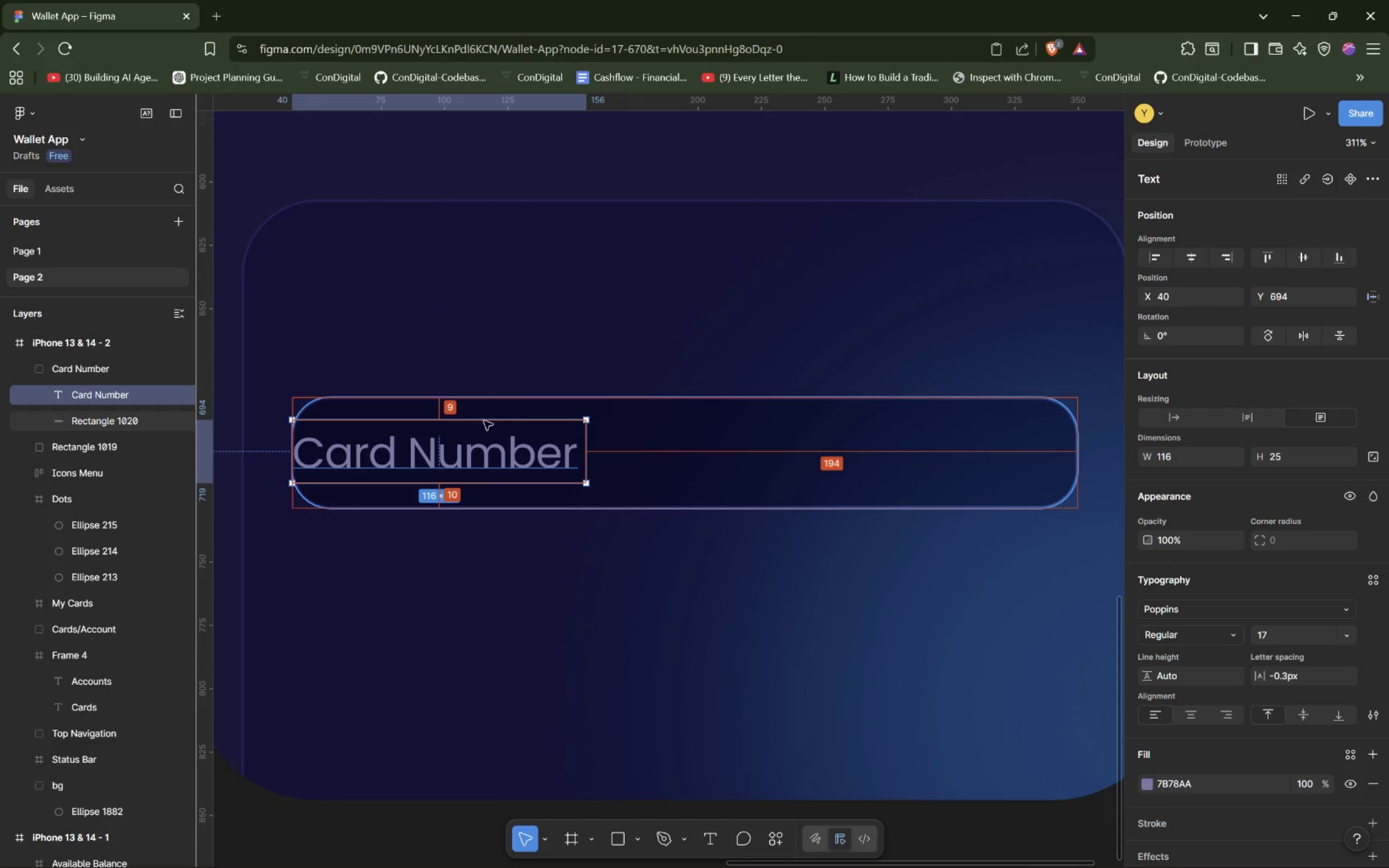 
hold_key(key=AltLeft, duration=0.55)
 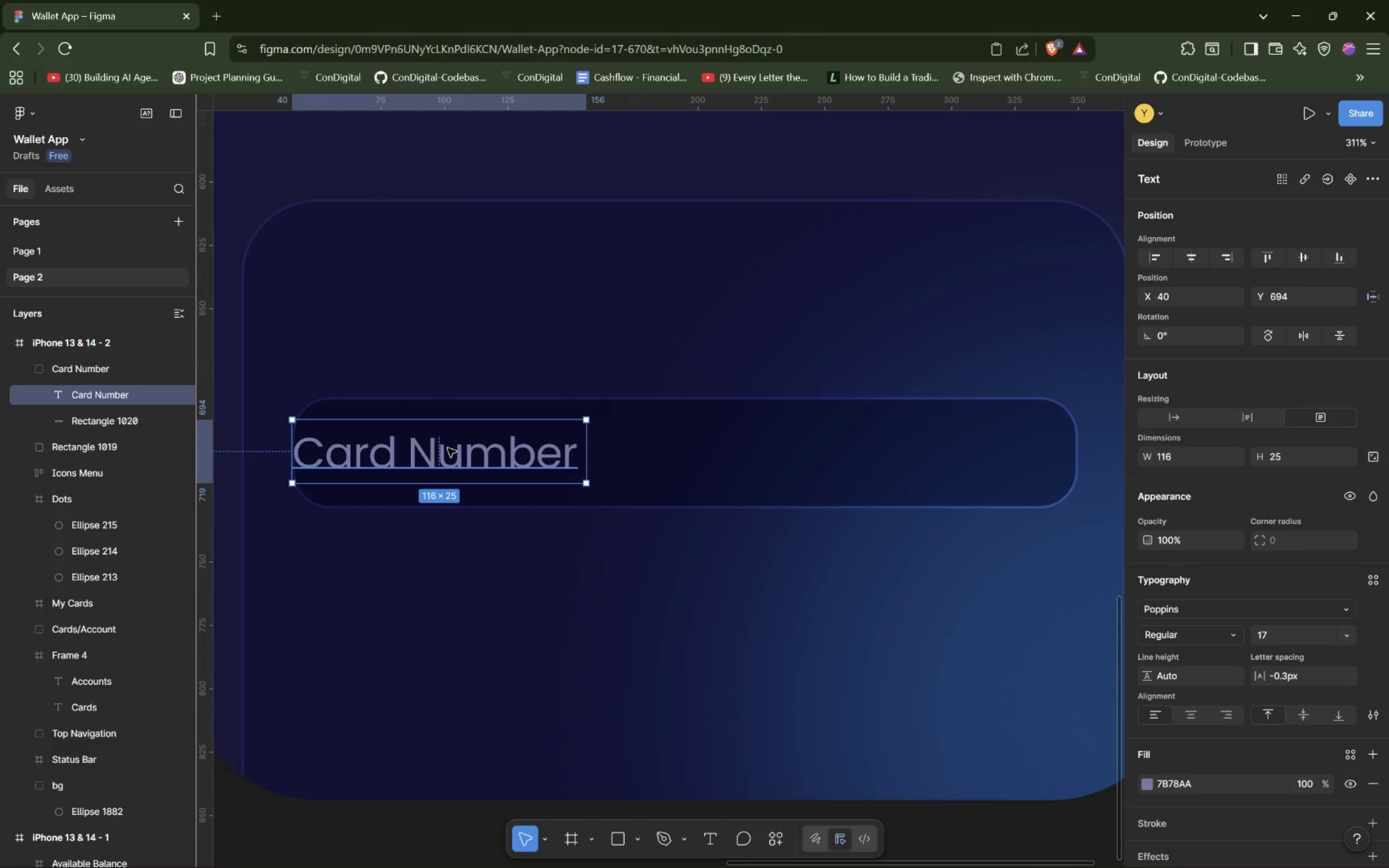 
left_click_drag(start_coordinate=[448, 448], to_coordinate=[463, 445])
 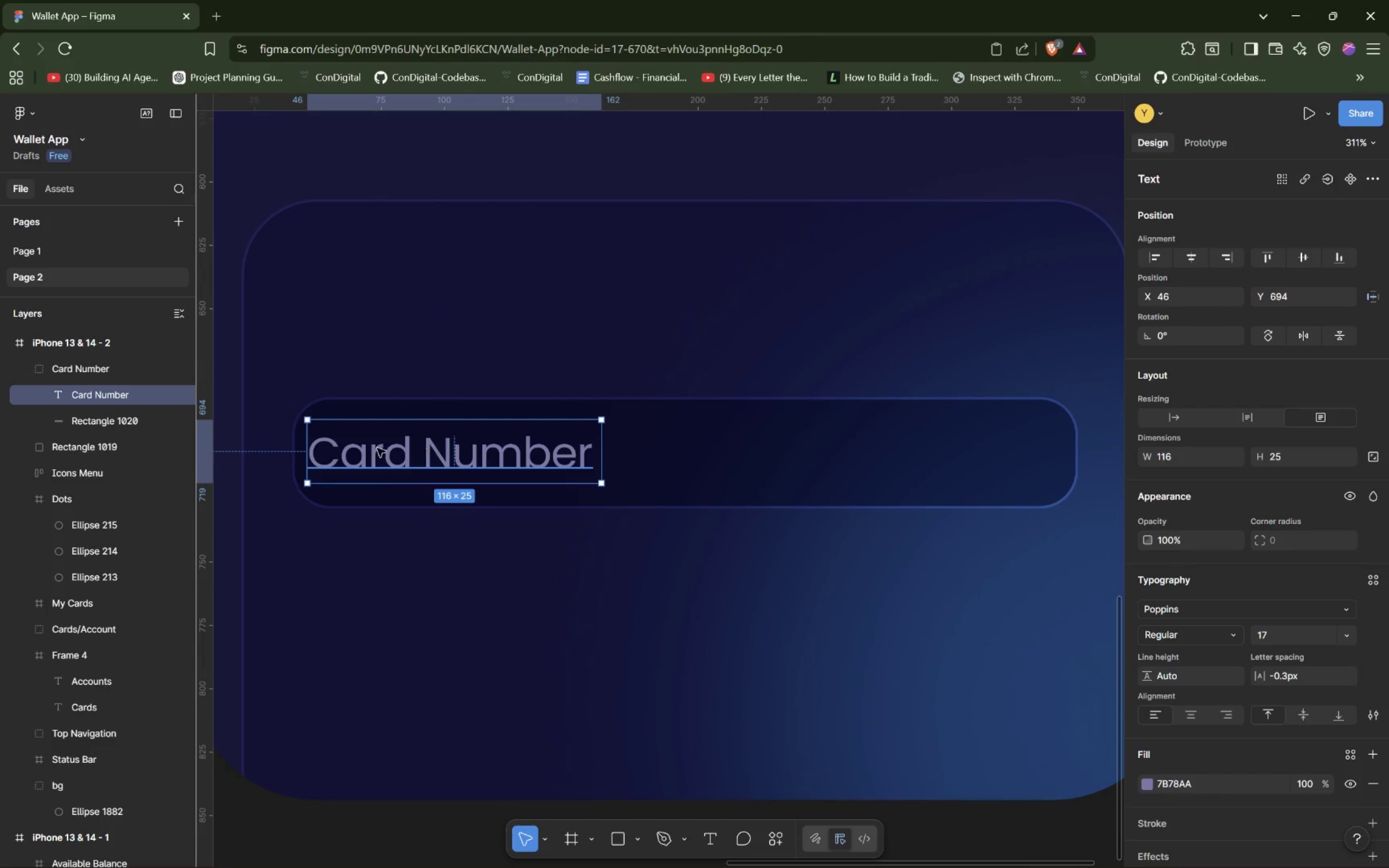 
hold_key(key=AltLeft, duration=1.22)
 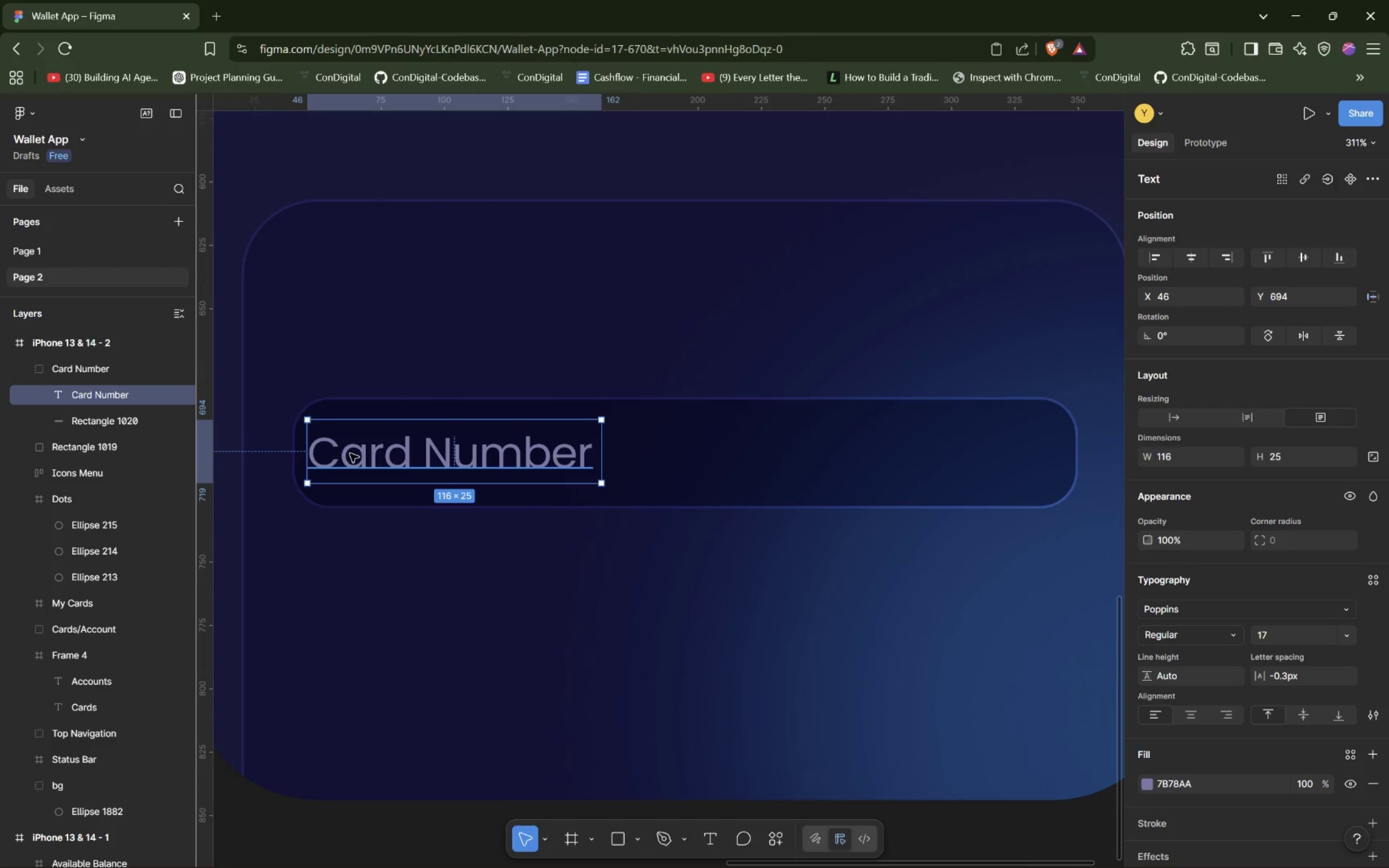 
left_click_drag(start_coordinate=[350, 454], to_coordinate=[355, 452])
 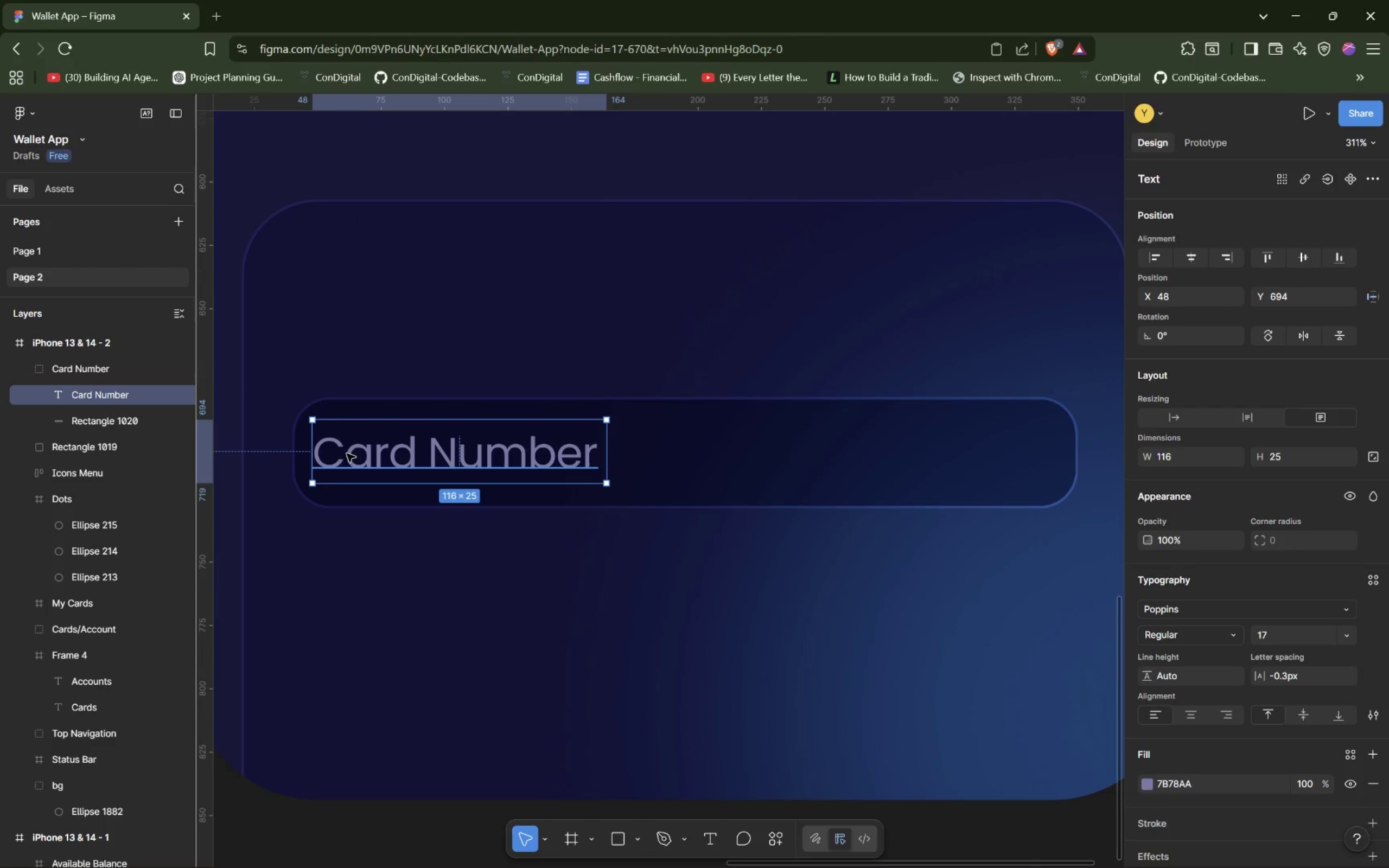 
hold_key(key=AltLeft, duration=1.31)
 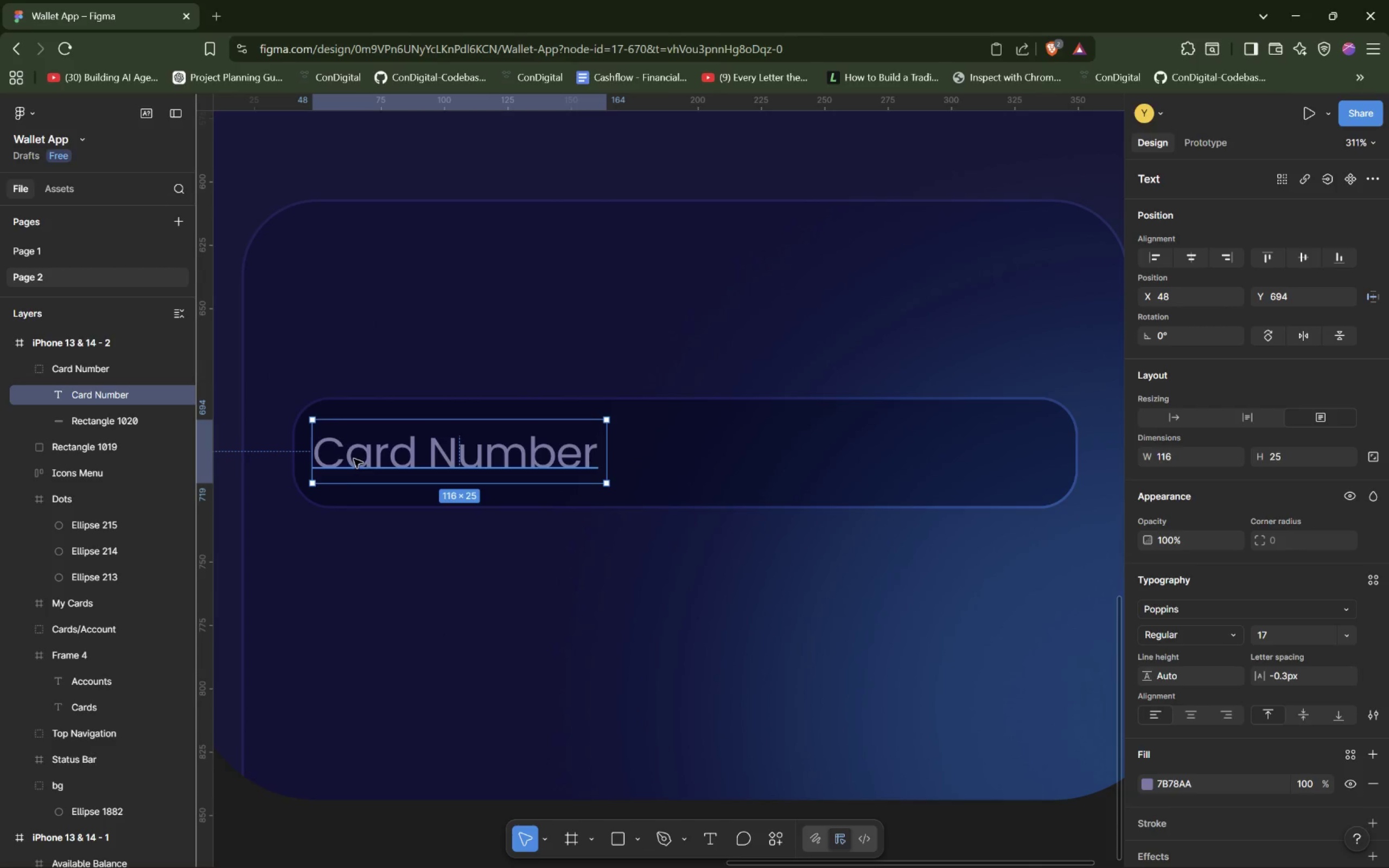 
left_click_drag(start_coordinate=[354, 459], to_coordinate=[363, 457])
 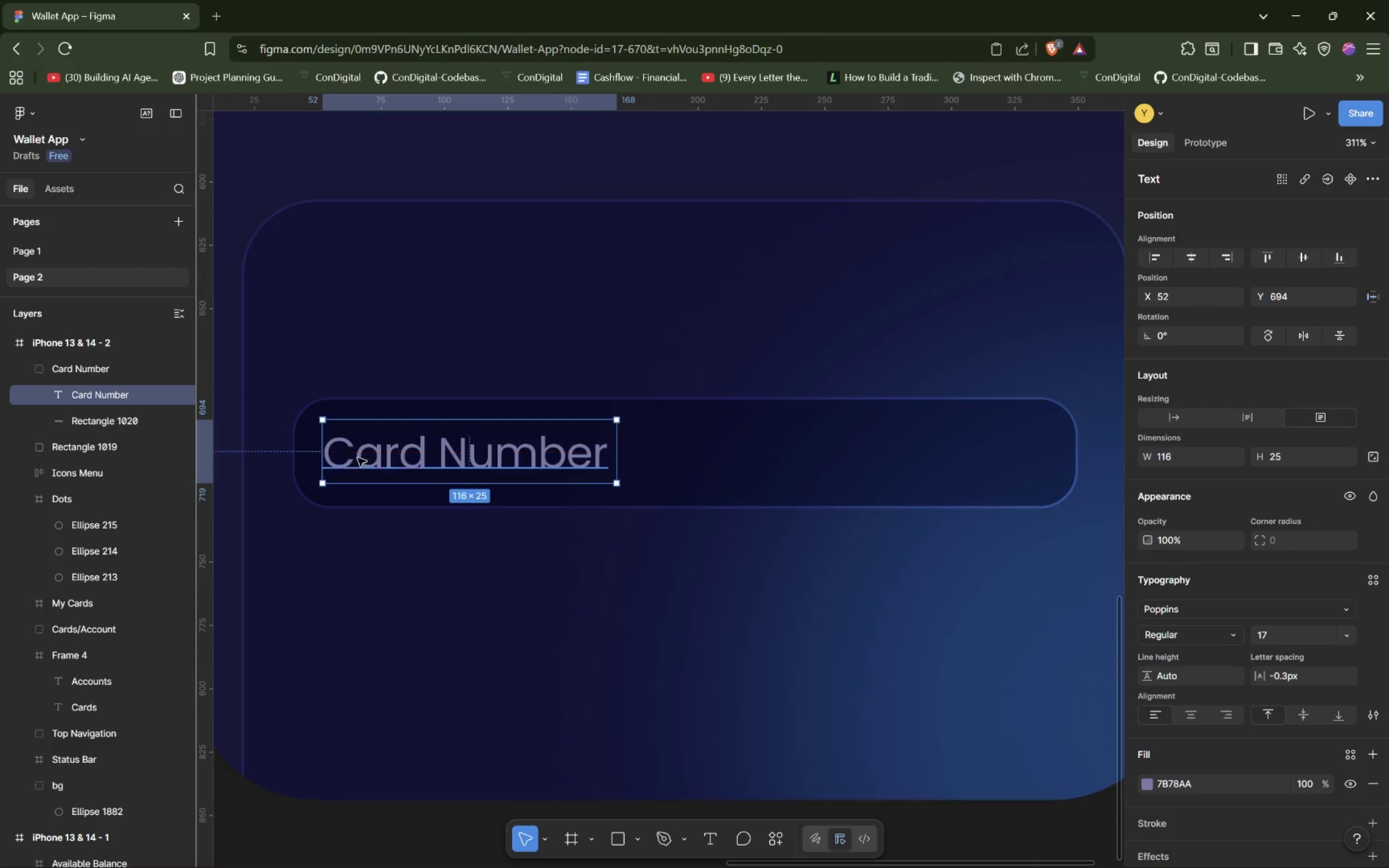 
hold_key(key=AltLeft, duration=0.92)
 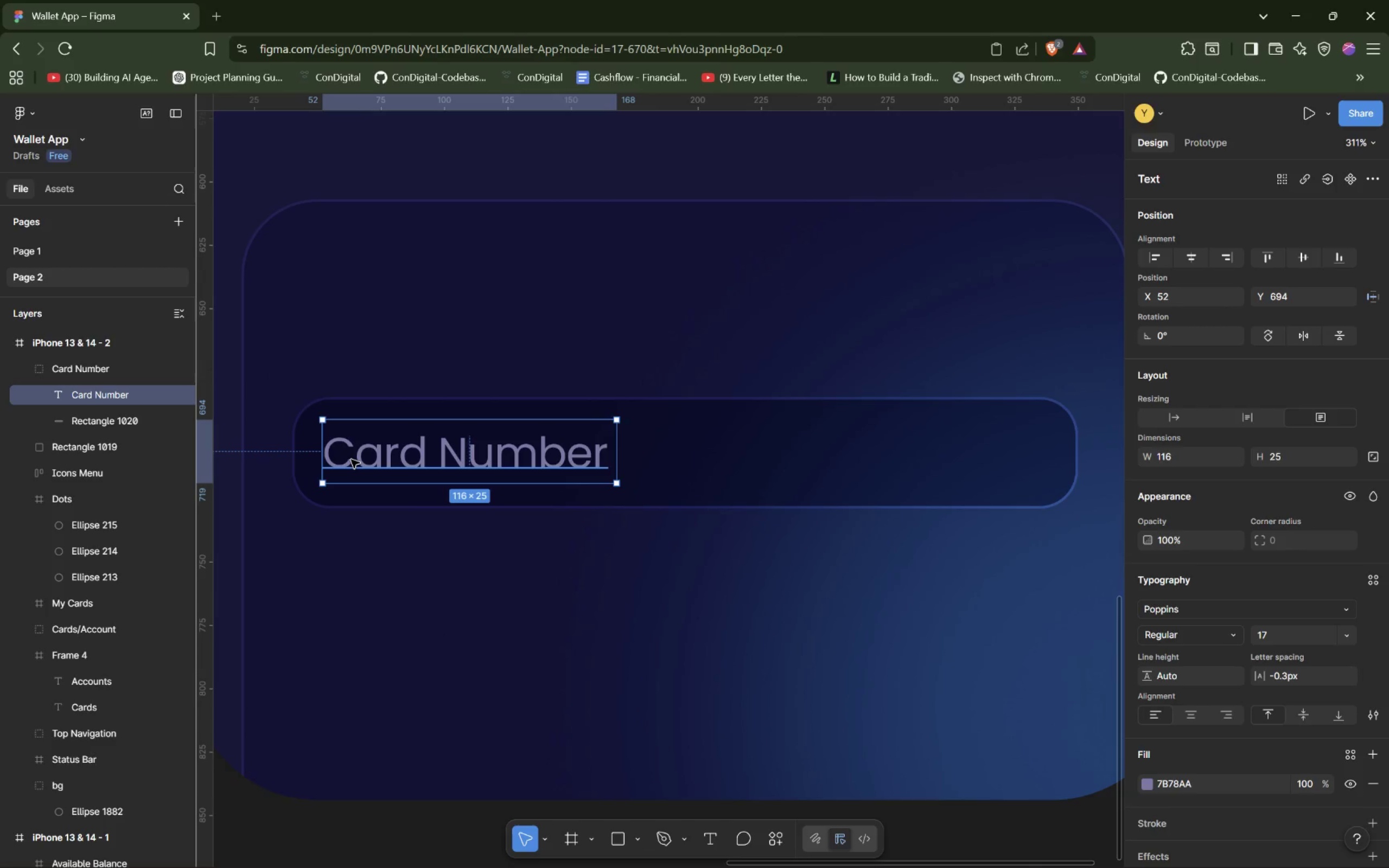 
left_click_drag(start_coordinate=[351, 459], to_coordinate=[347, 459])
 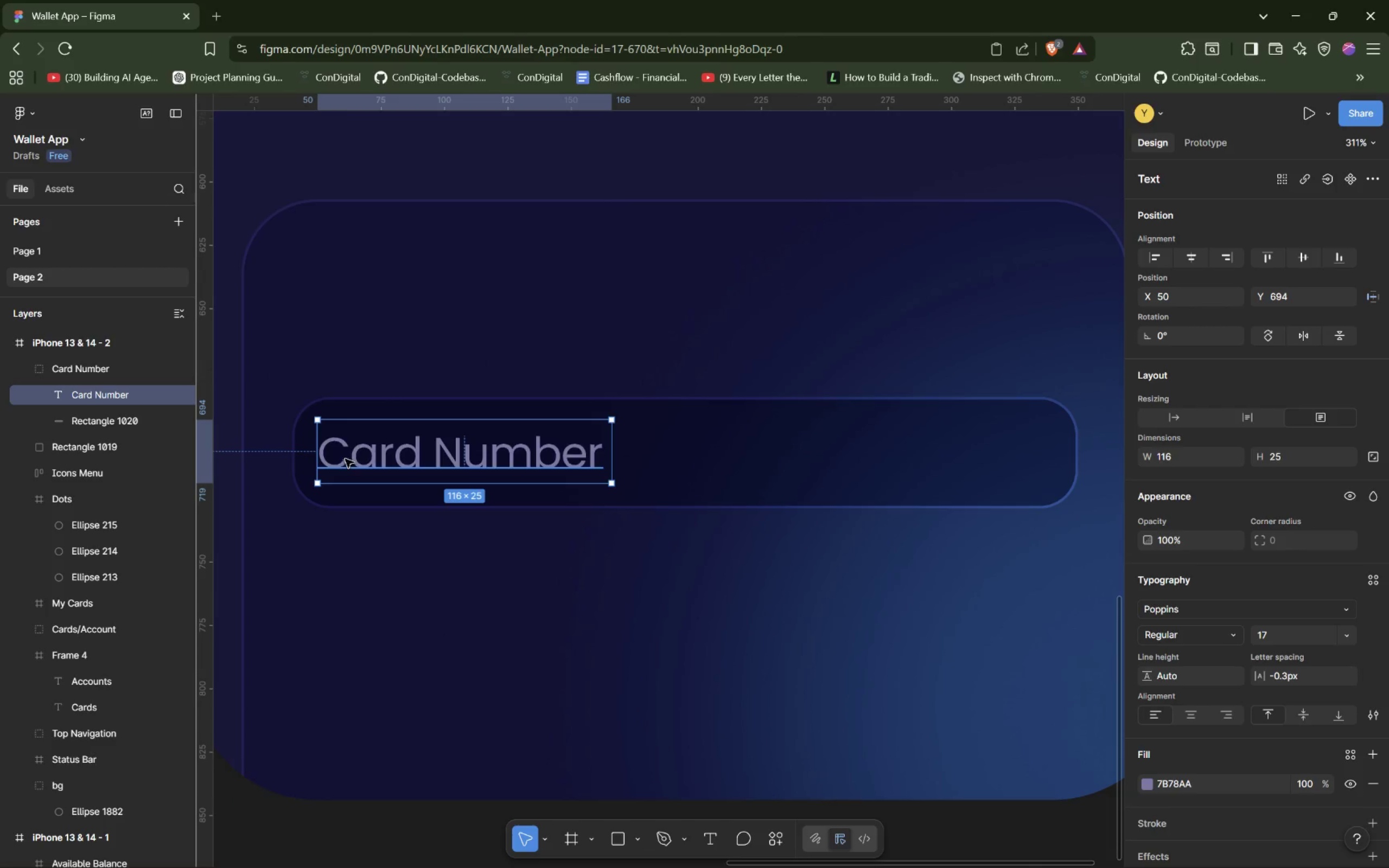 
hold_key(key=AltLeft, duration=1.52)
 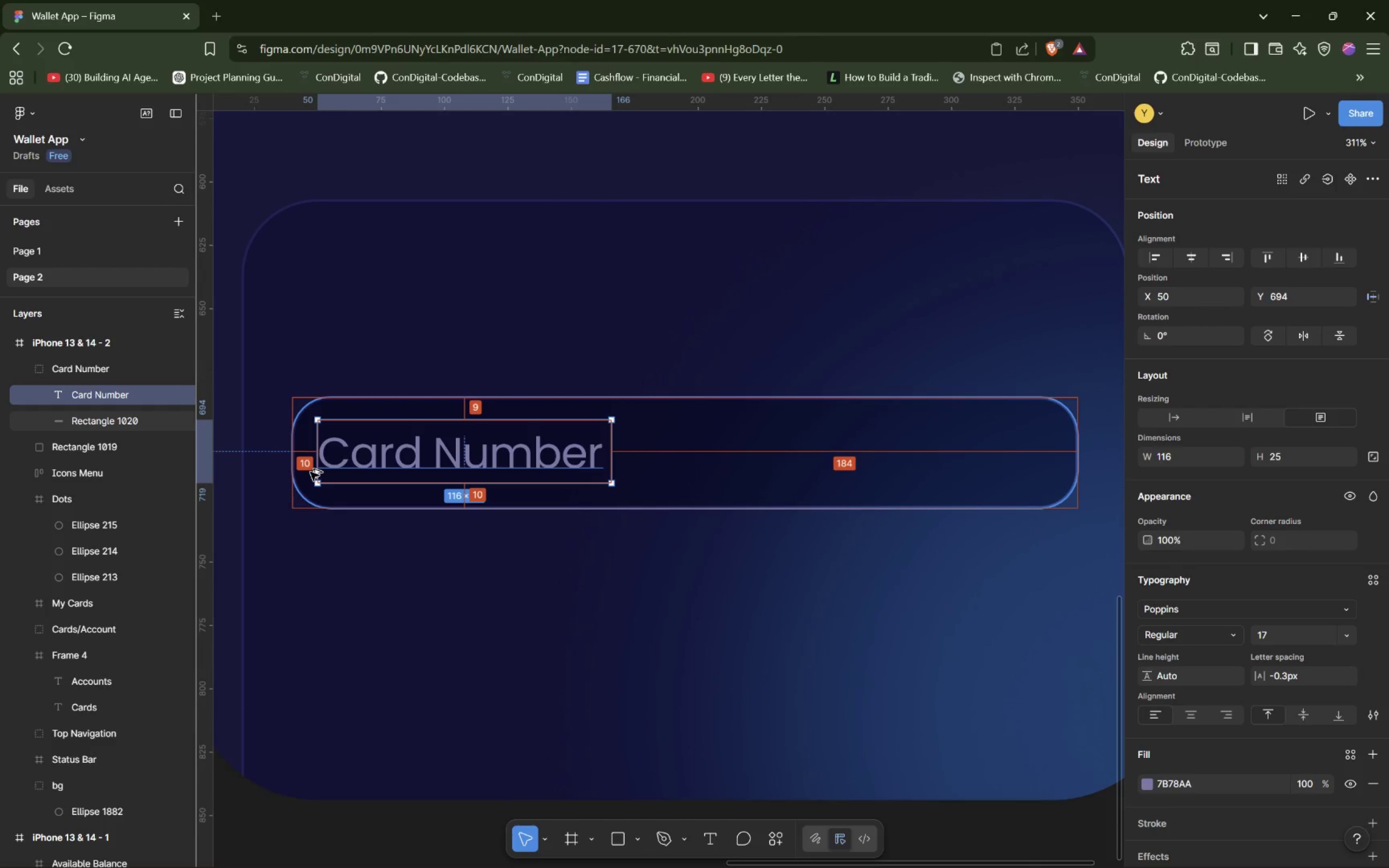 
hold_key(key=AltLeft, duration=1.53)
 